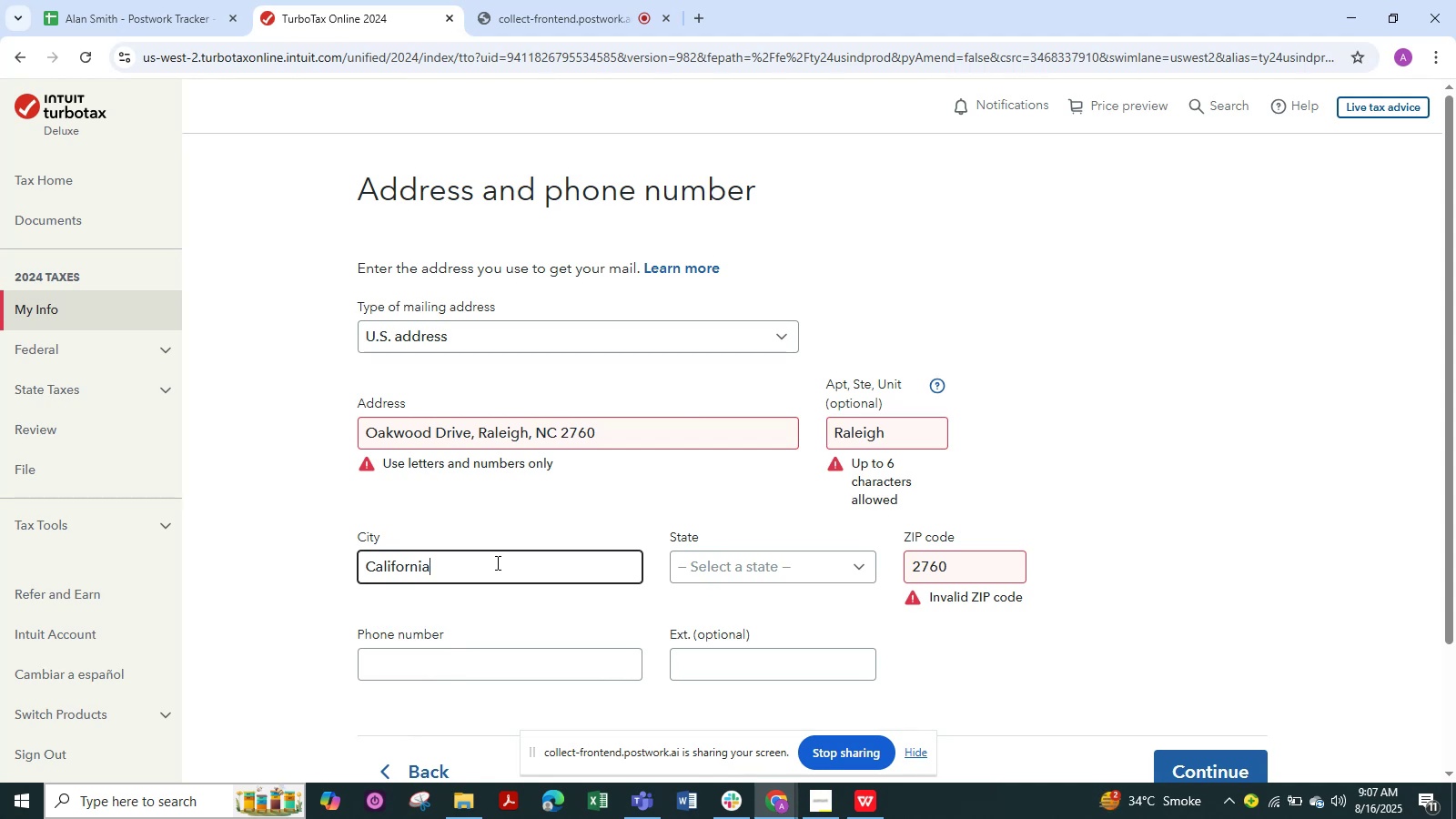 
wait(5.23)
 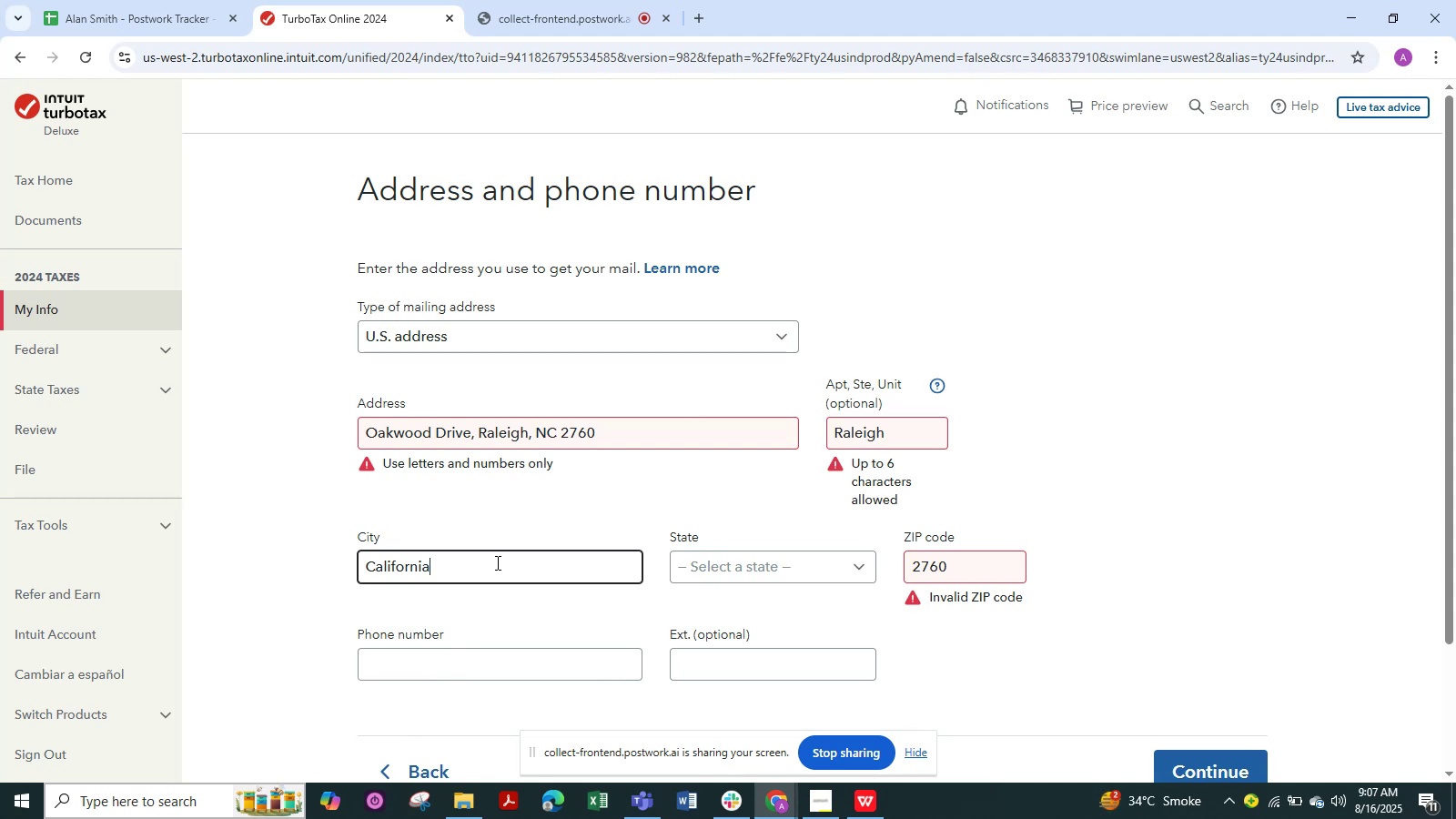 
key(Backspace)
key(Backspace)
key(Backspace)
key(Backspace)
key(Backspace)
key(Backspace)
key(Backspace)
key(Backspace)
type(rolina )
 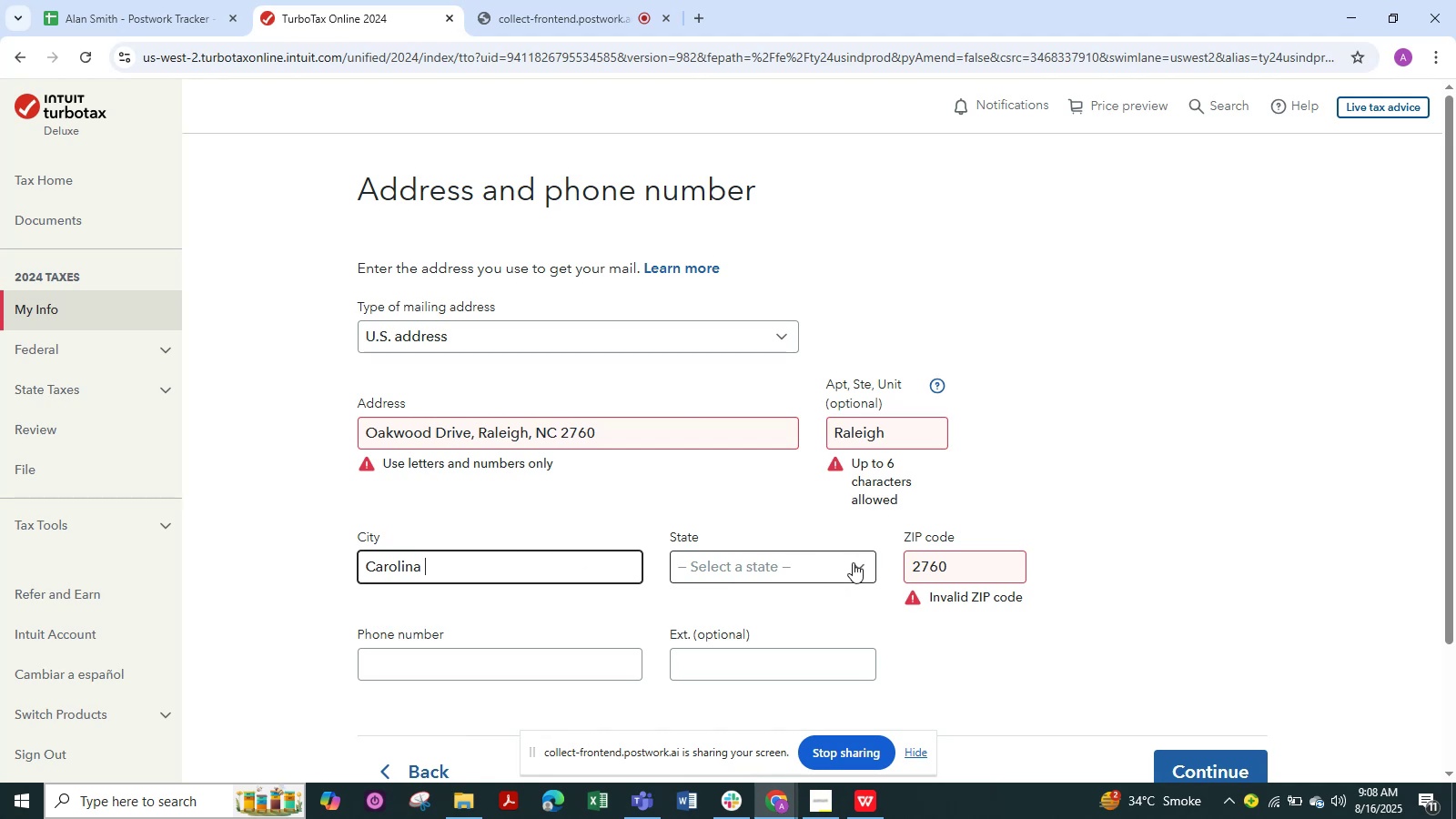 
wait(11.95)
 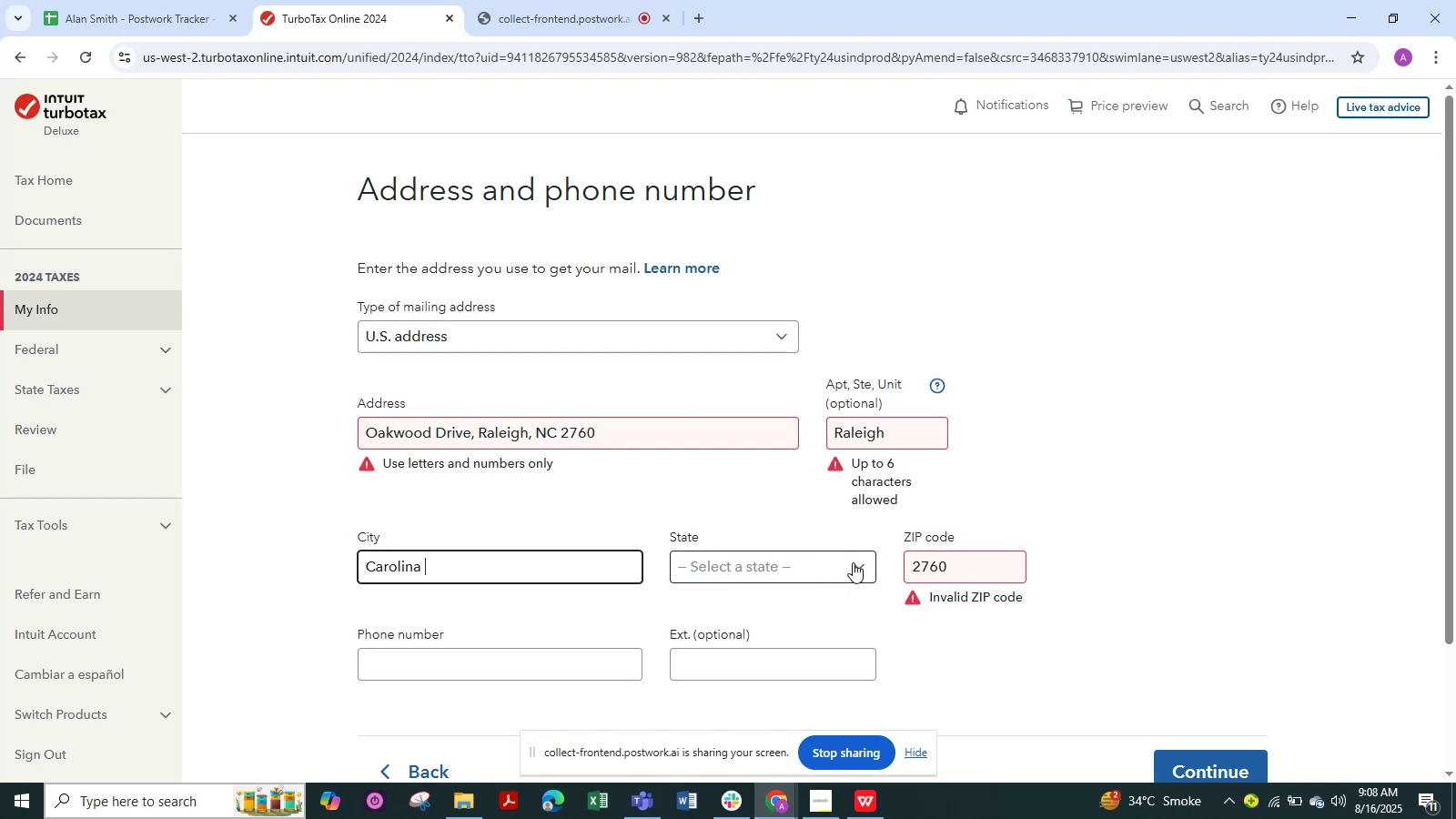 
left_click([853, 562])
 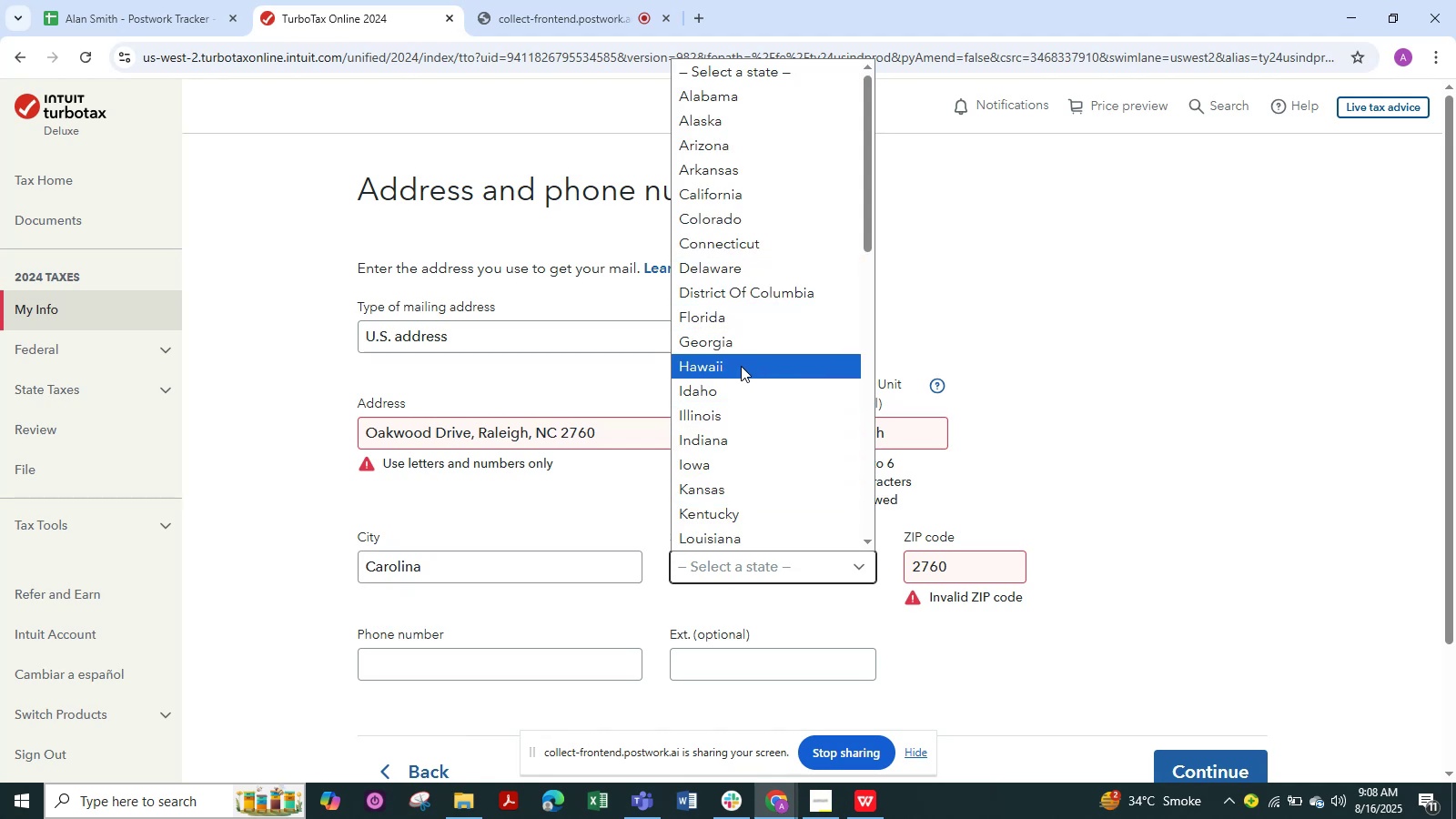 
wait(6.51)
 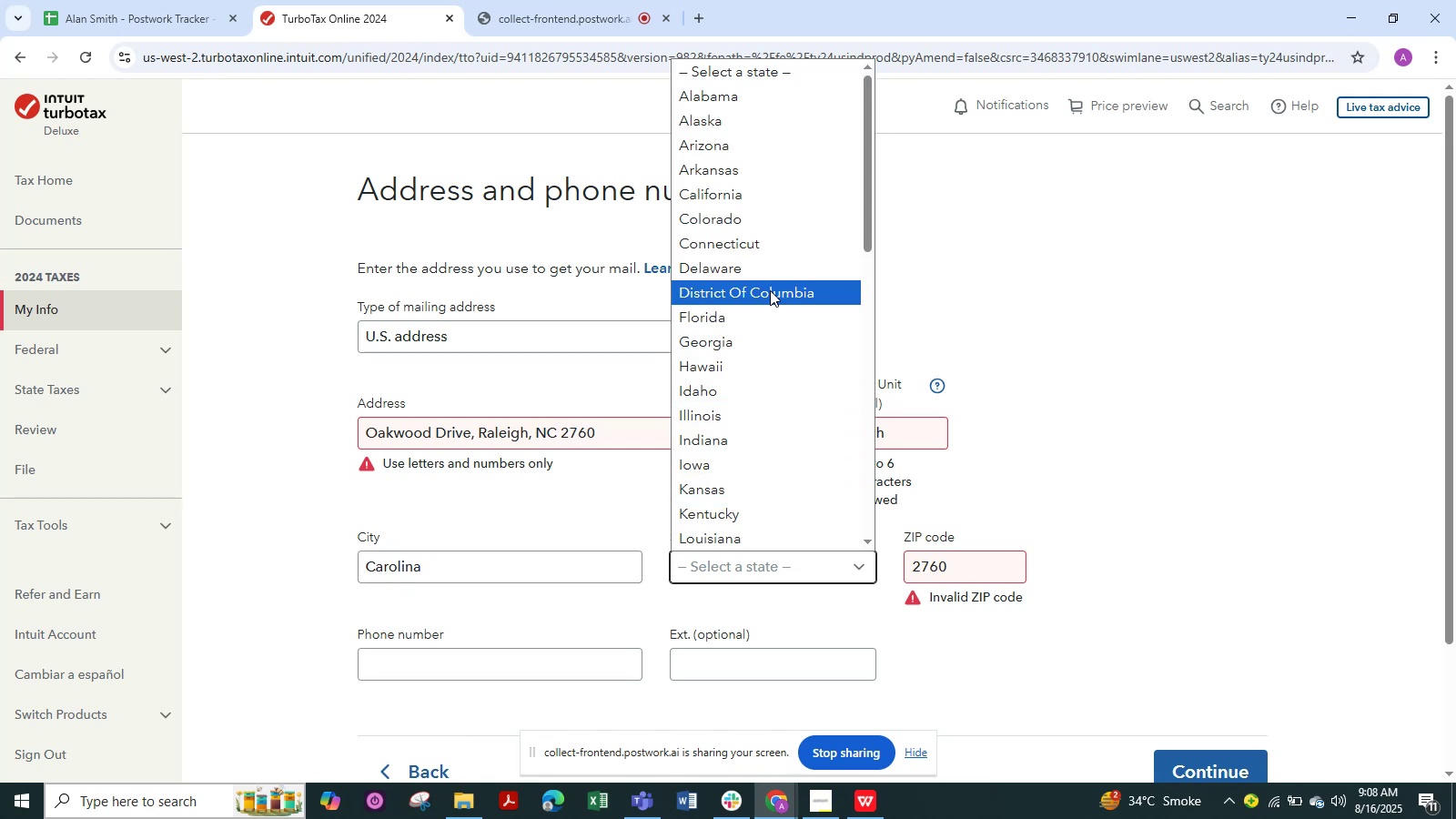 
type(ca)
 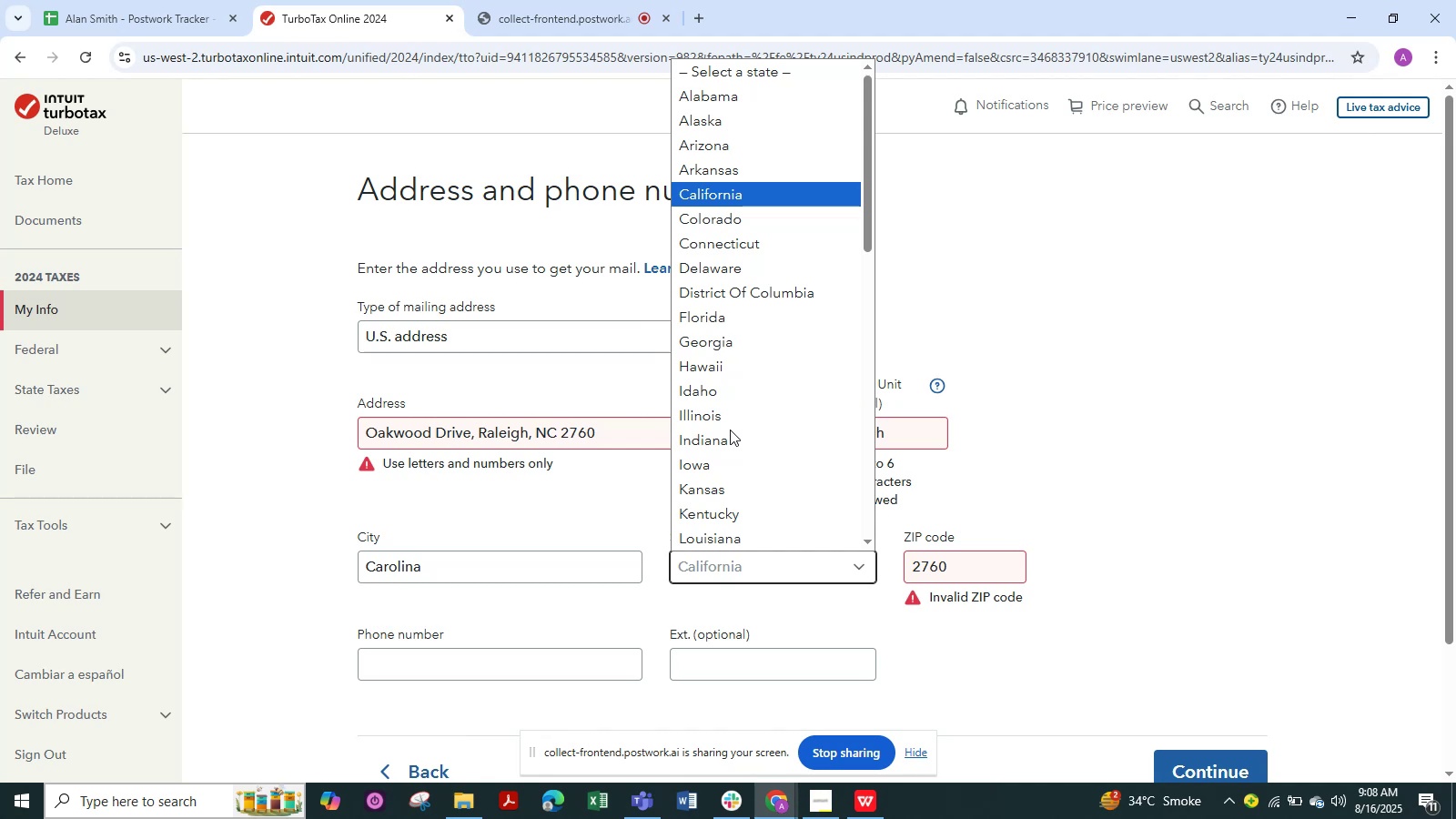 
type(cr)
 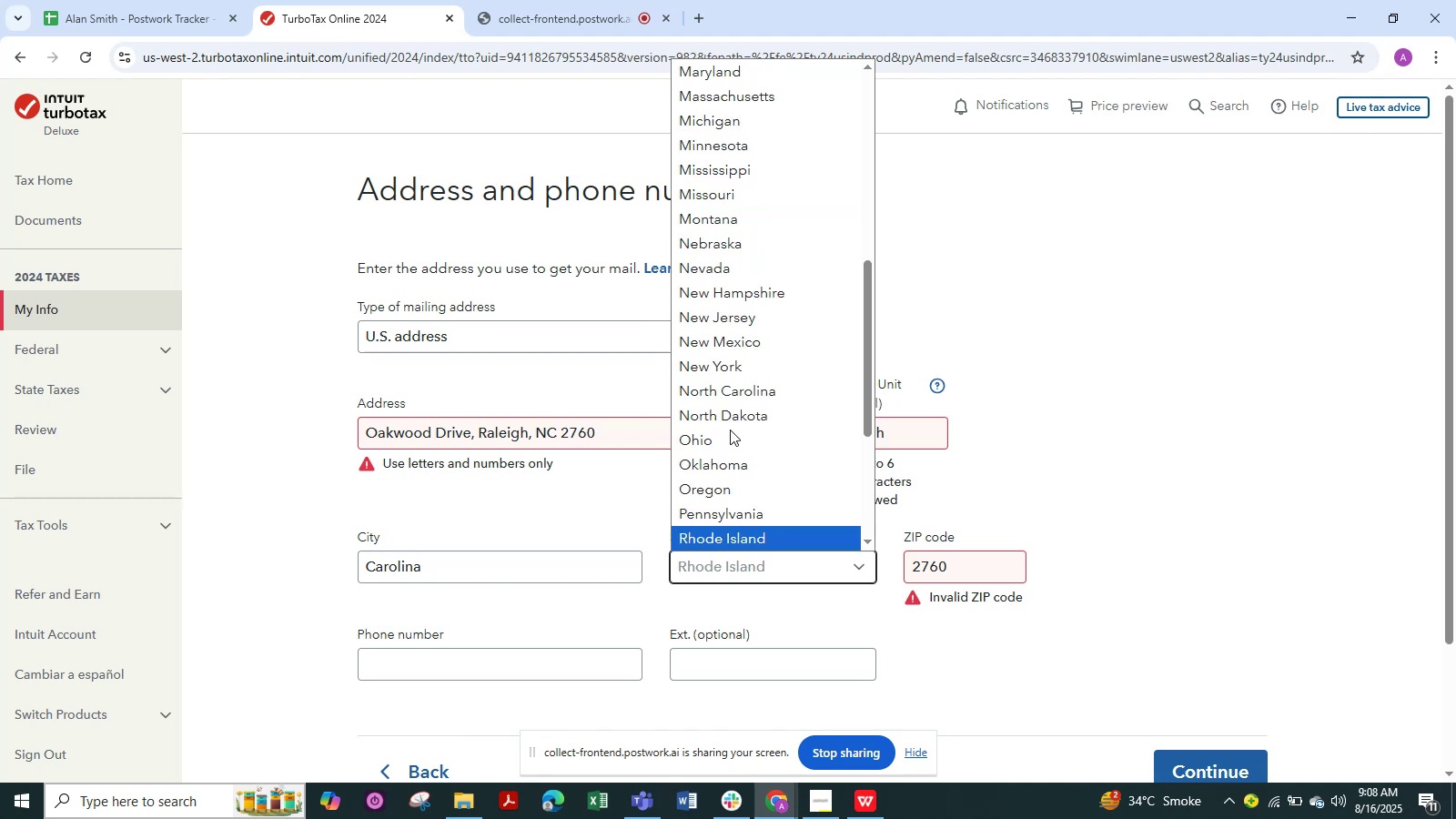 
hold_key(key=A, duration=0.32)
 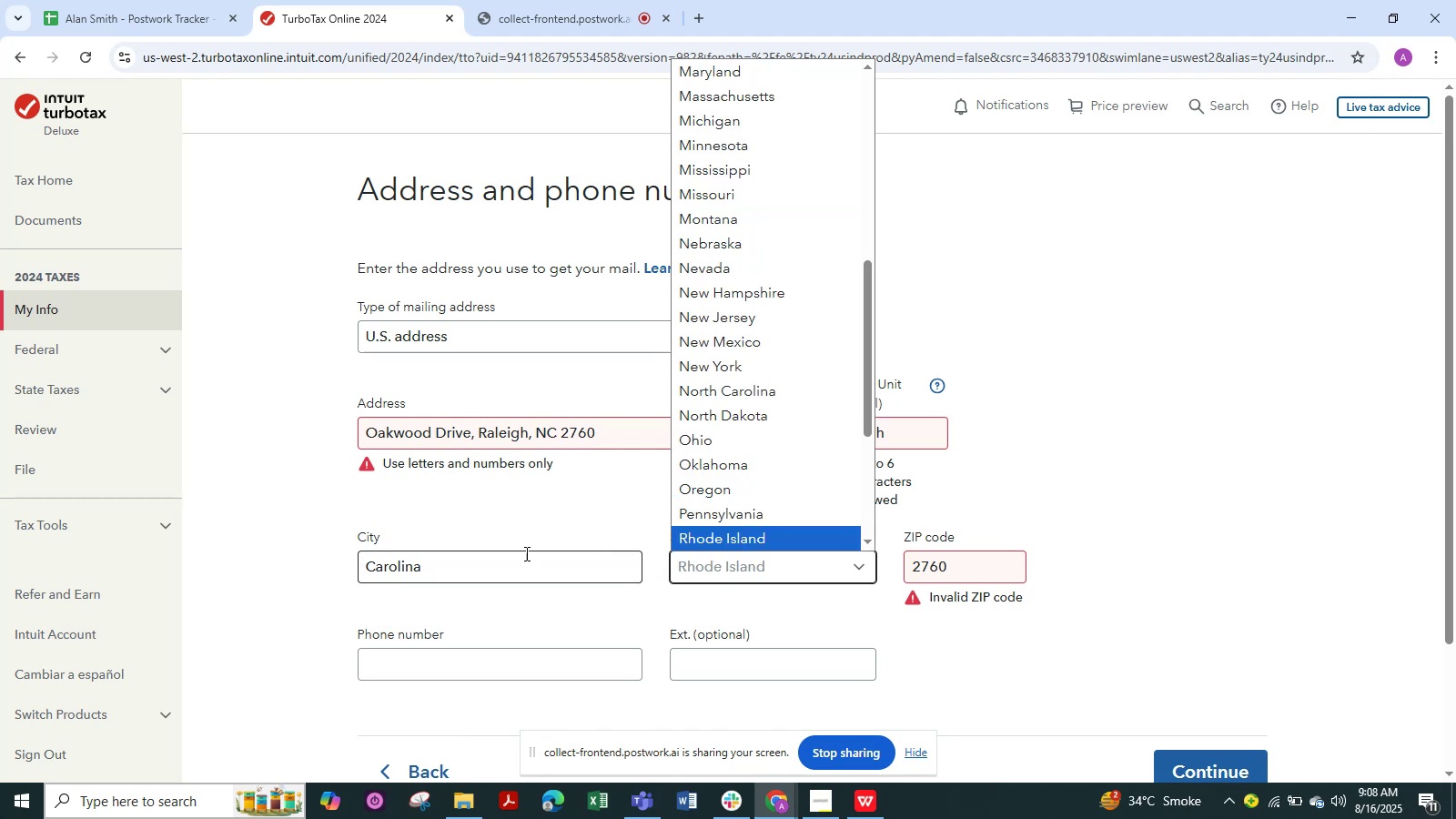 
left_click([564, 618])
 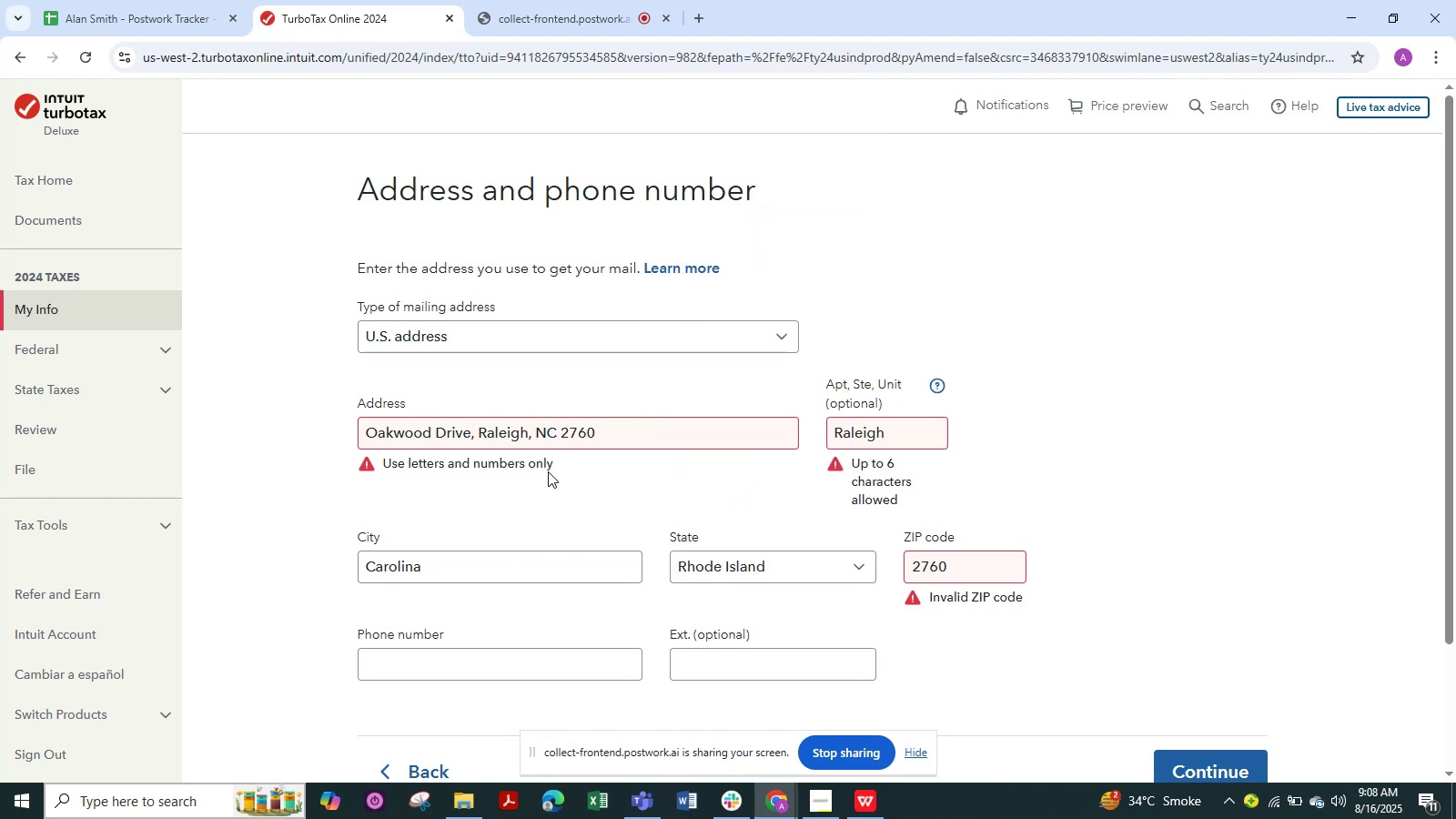 
left_click_drag(start_coordinate=[600, 426], to_coordinate=[524, 440])
 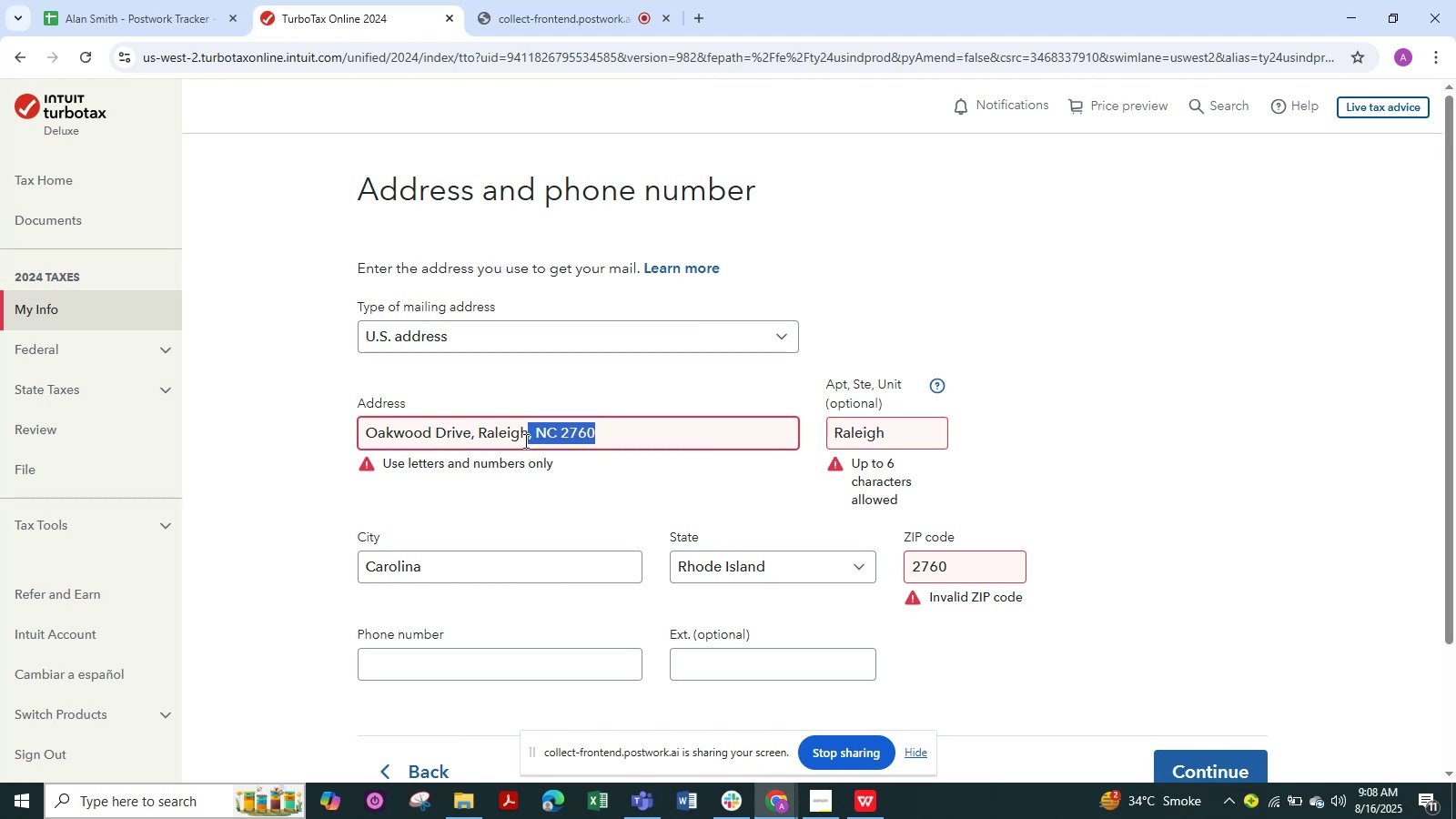 
key(Backspace)
 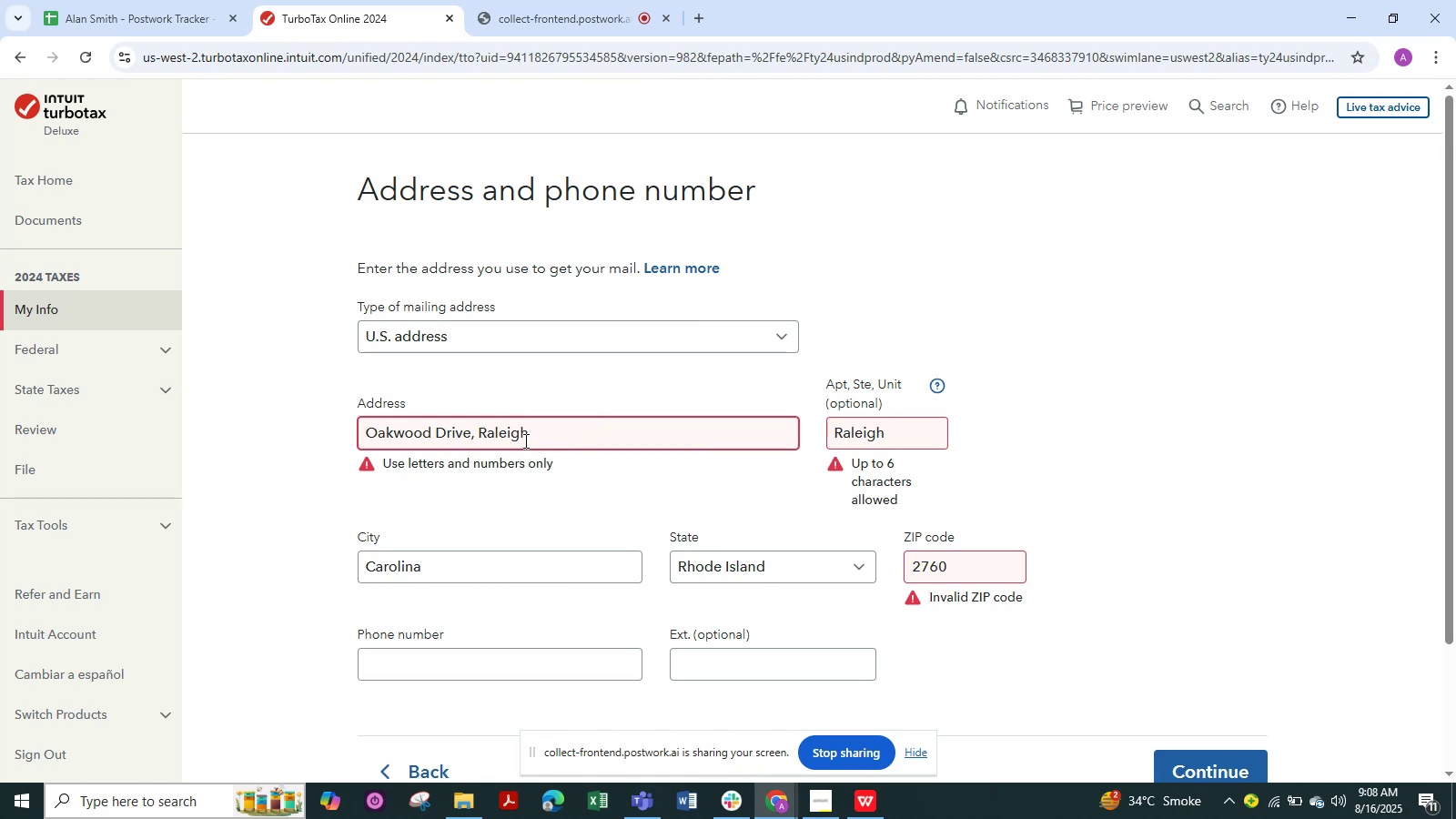 
key(Backspace)
 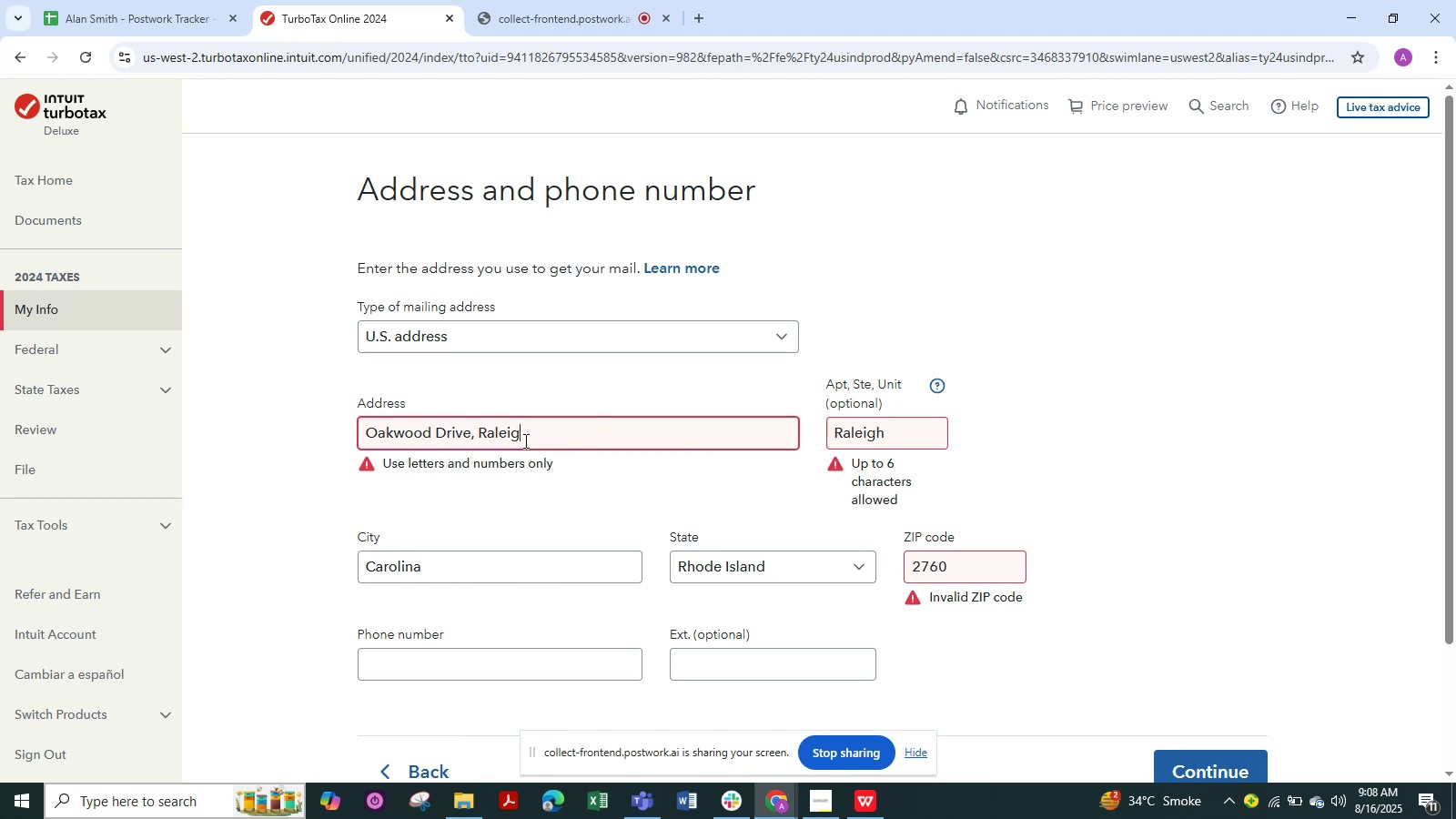 
key(Backspace)
 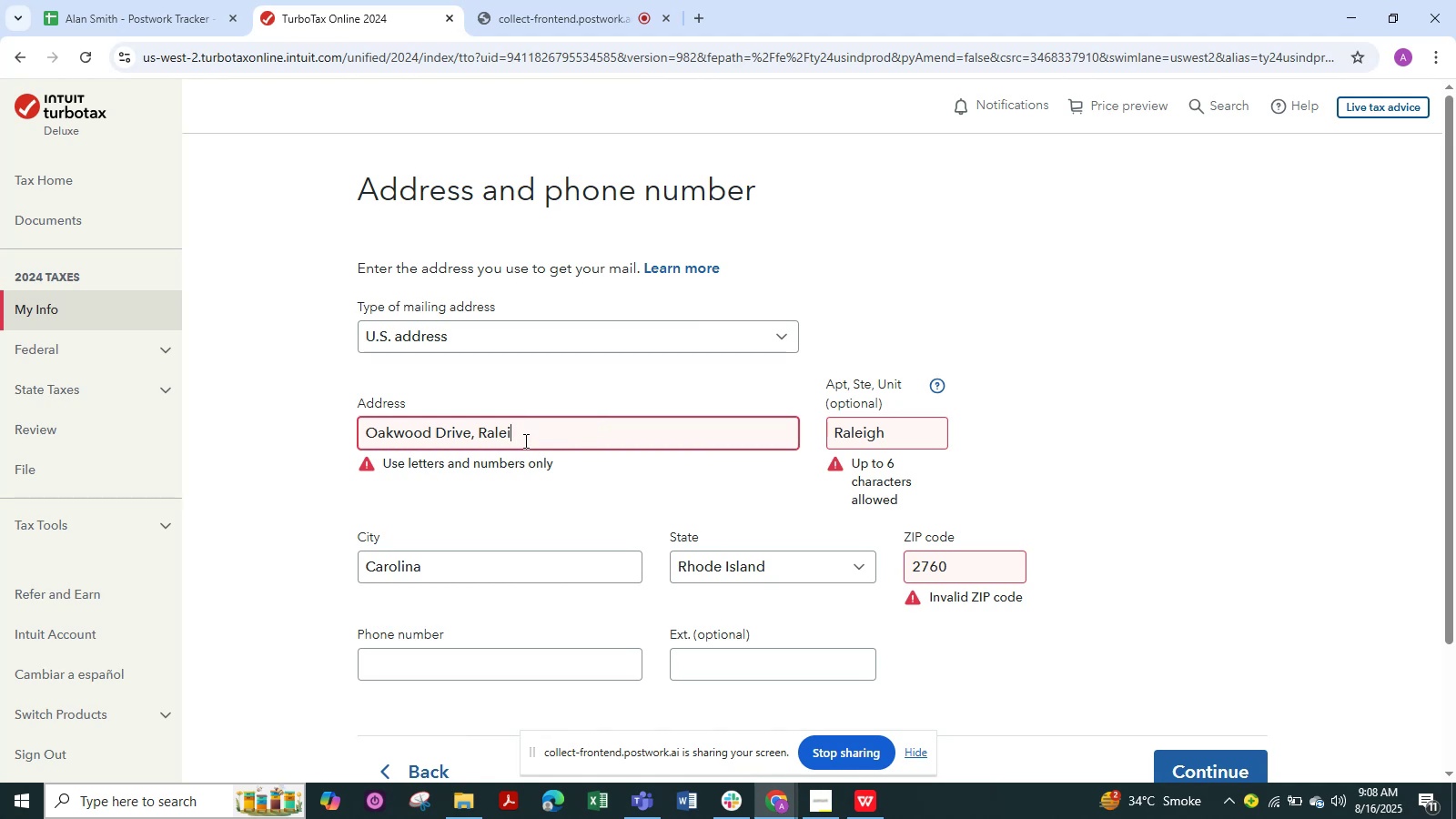 
key(Backspace)
 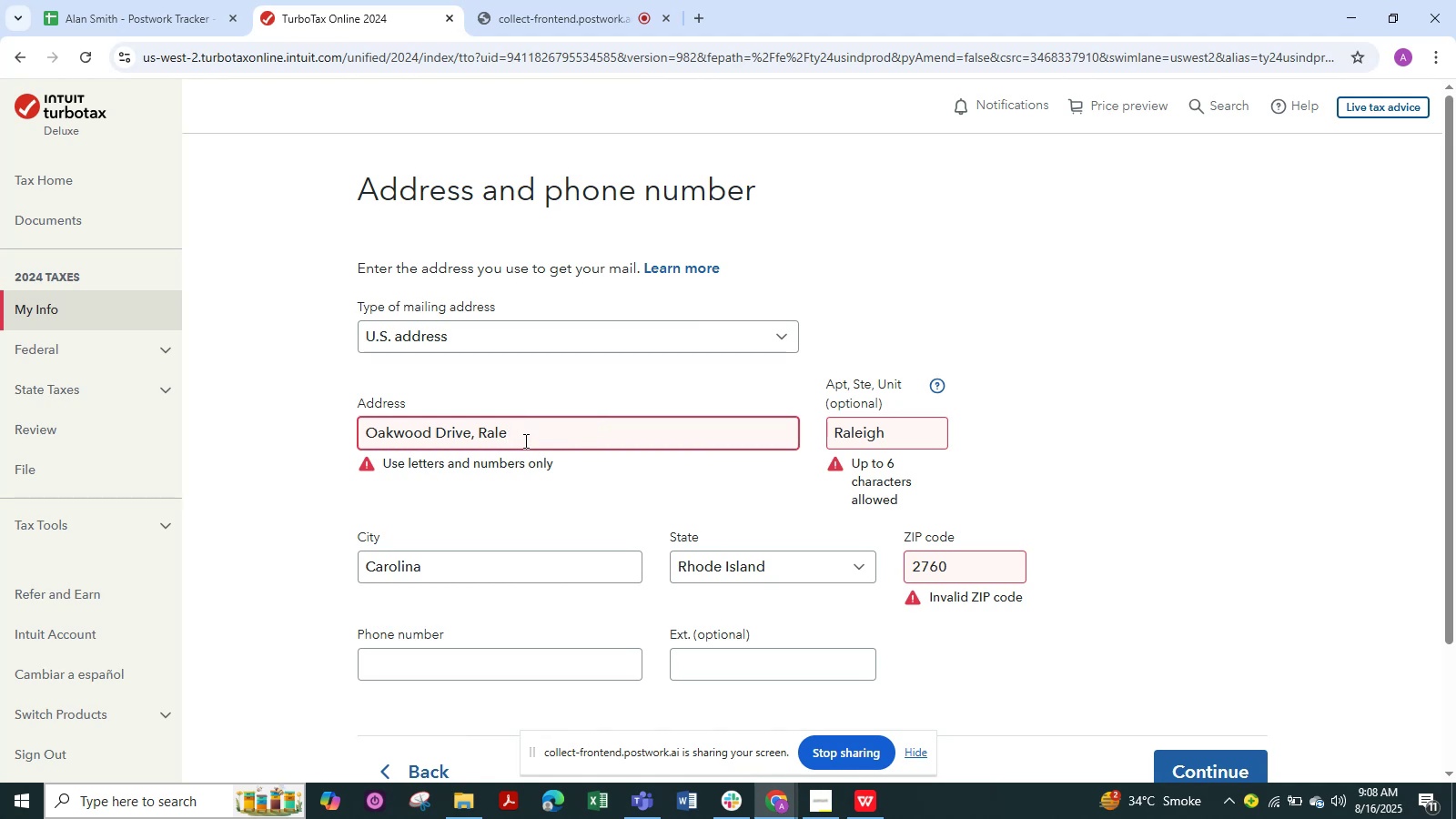 
key(Backspace)
 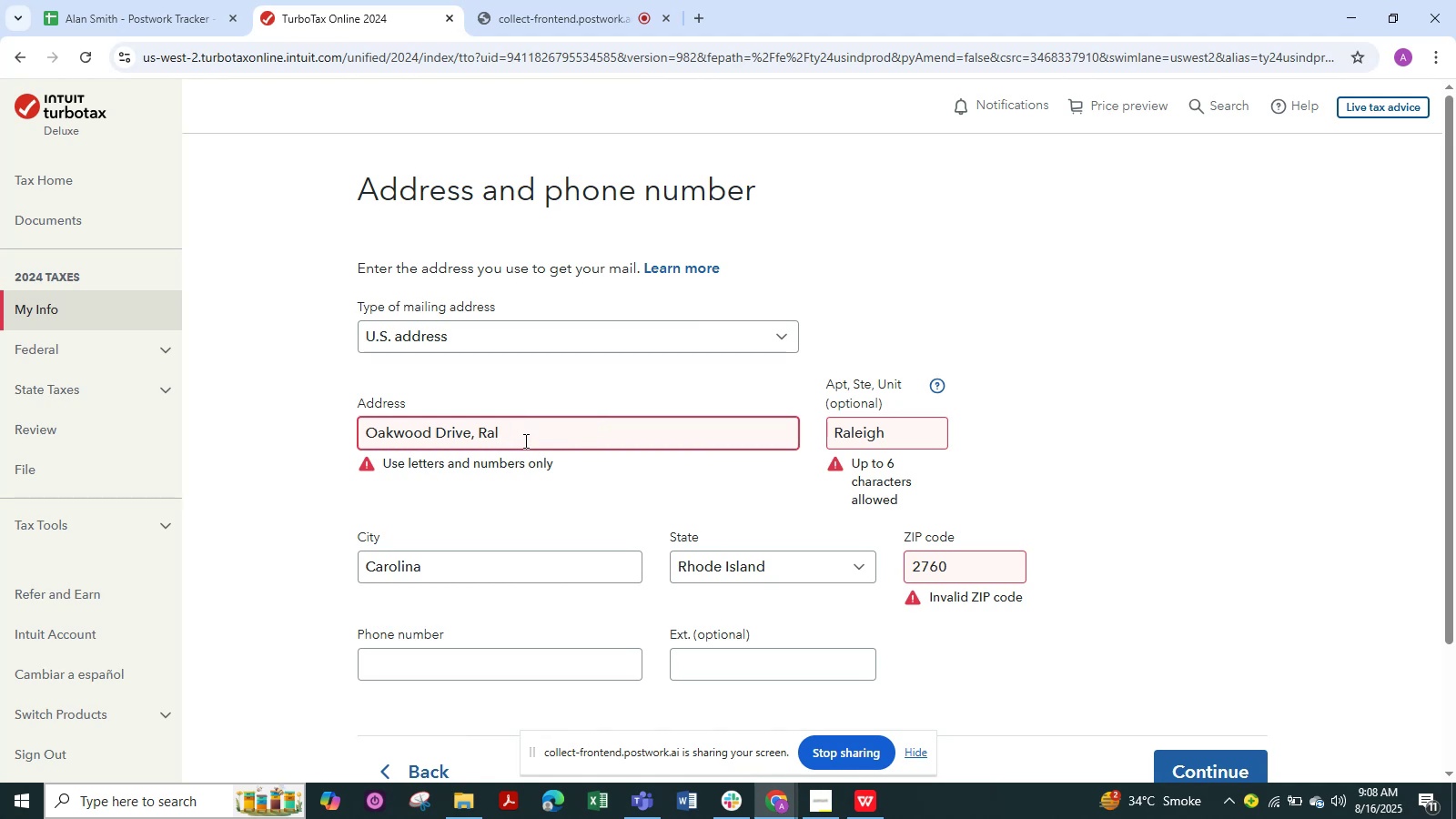 
key(Backspace)
 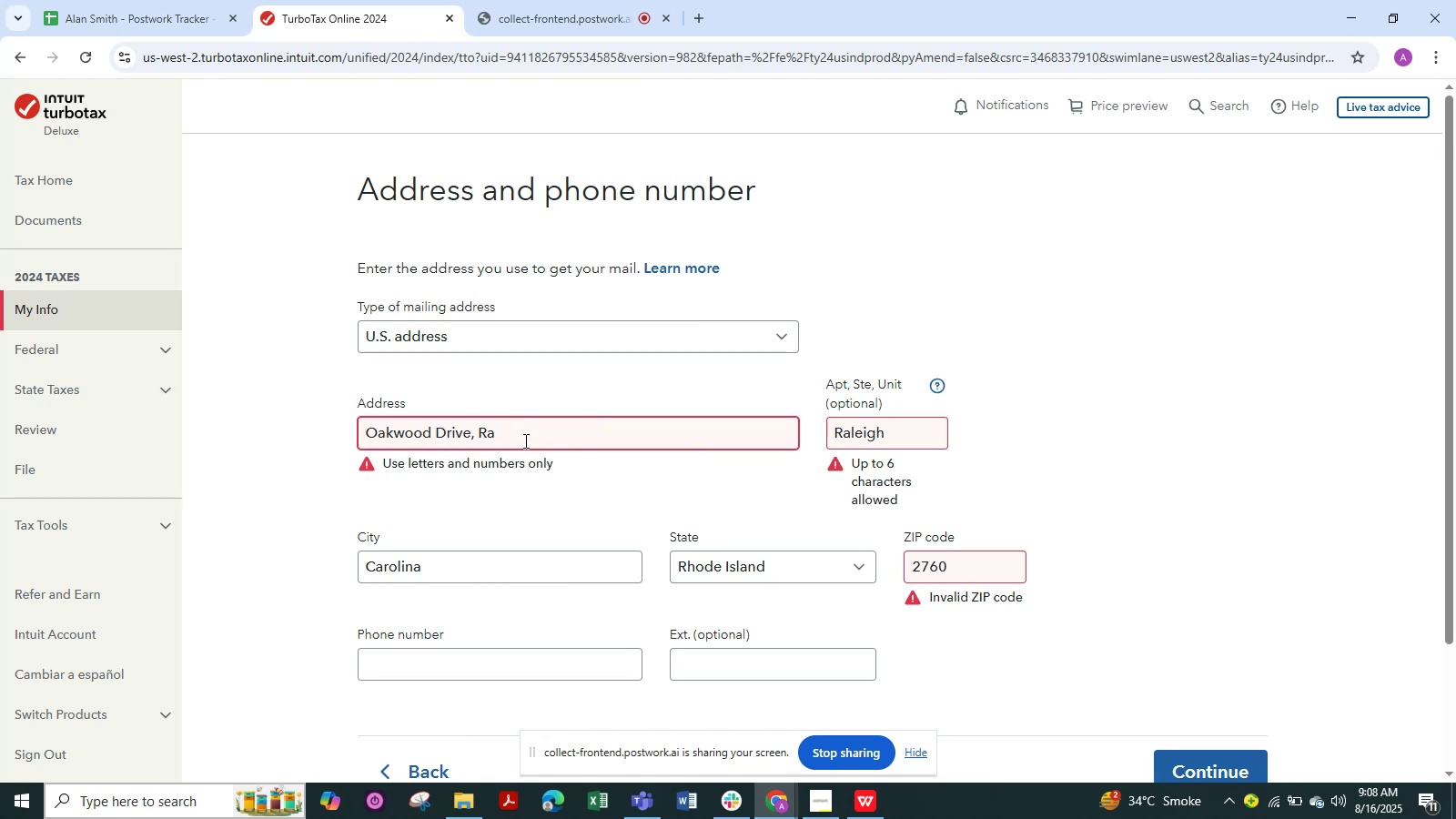 
key(Backspace)
 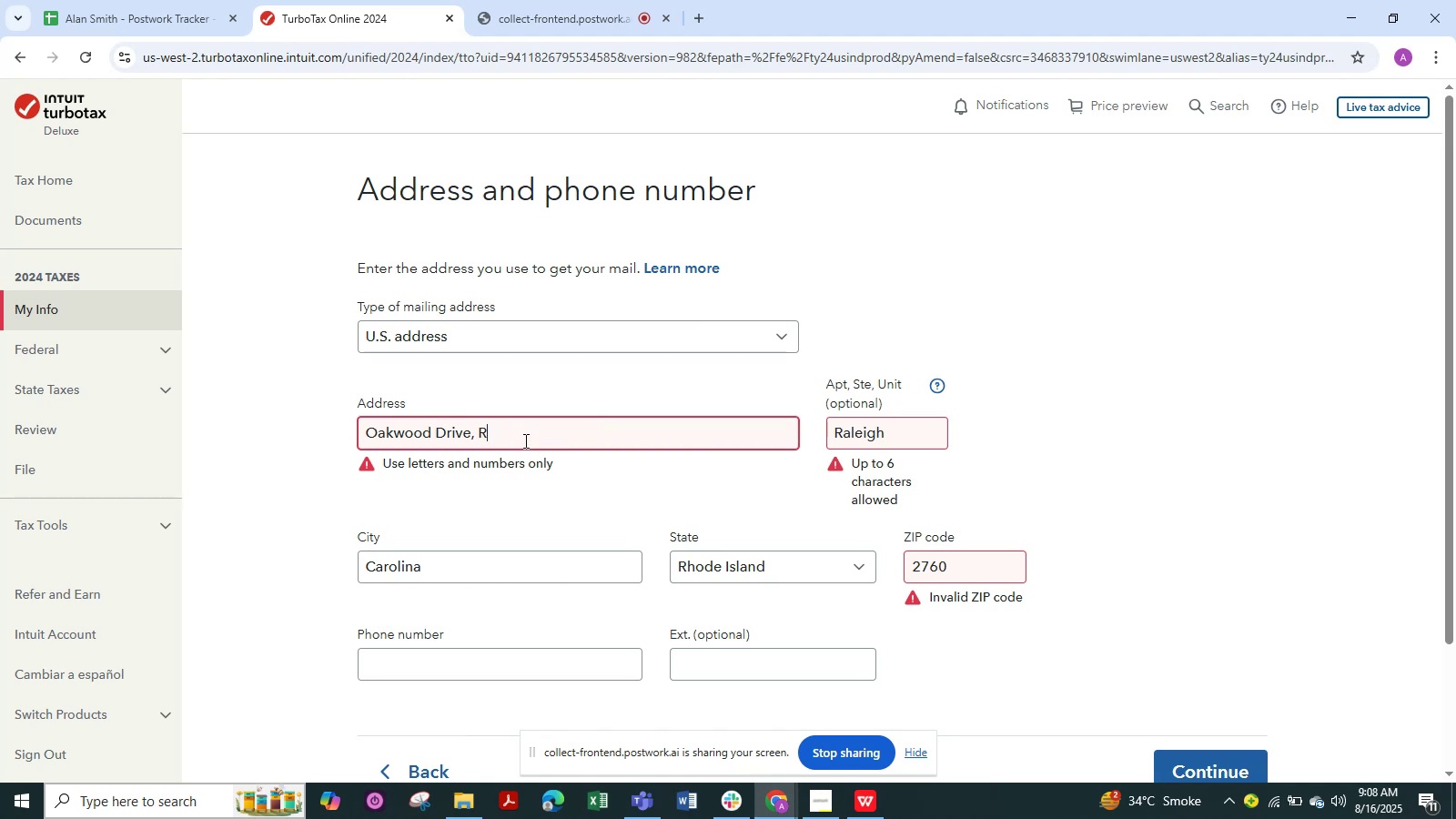 
key(Backspace)
 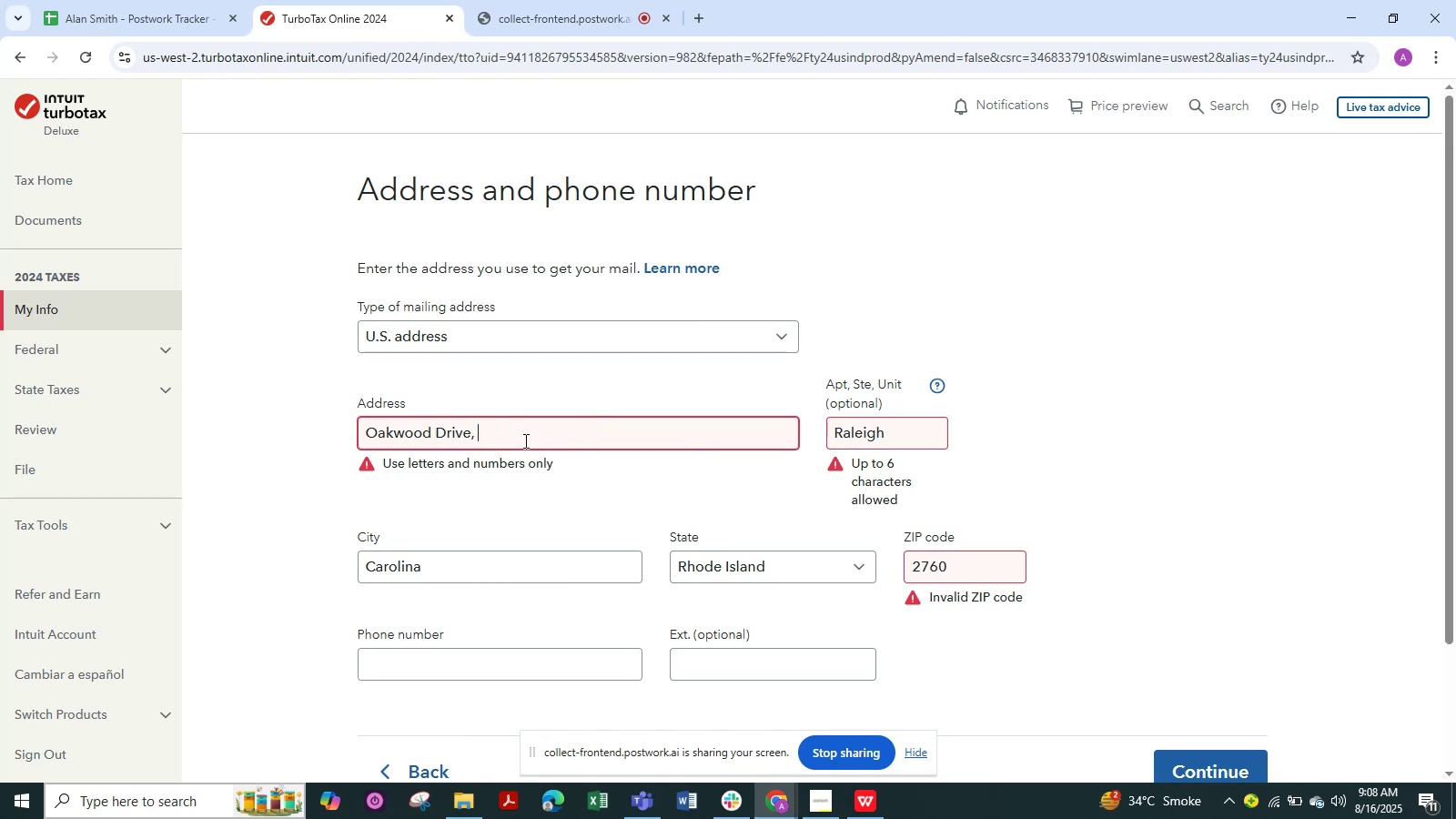 
key(Backspace)
 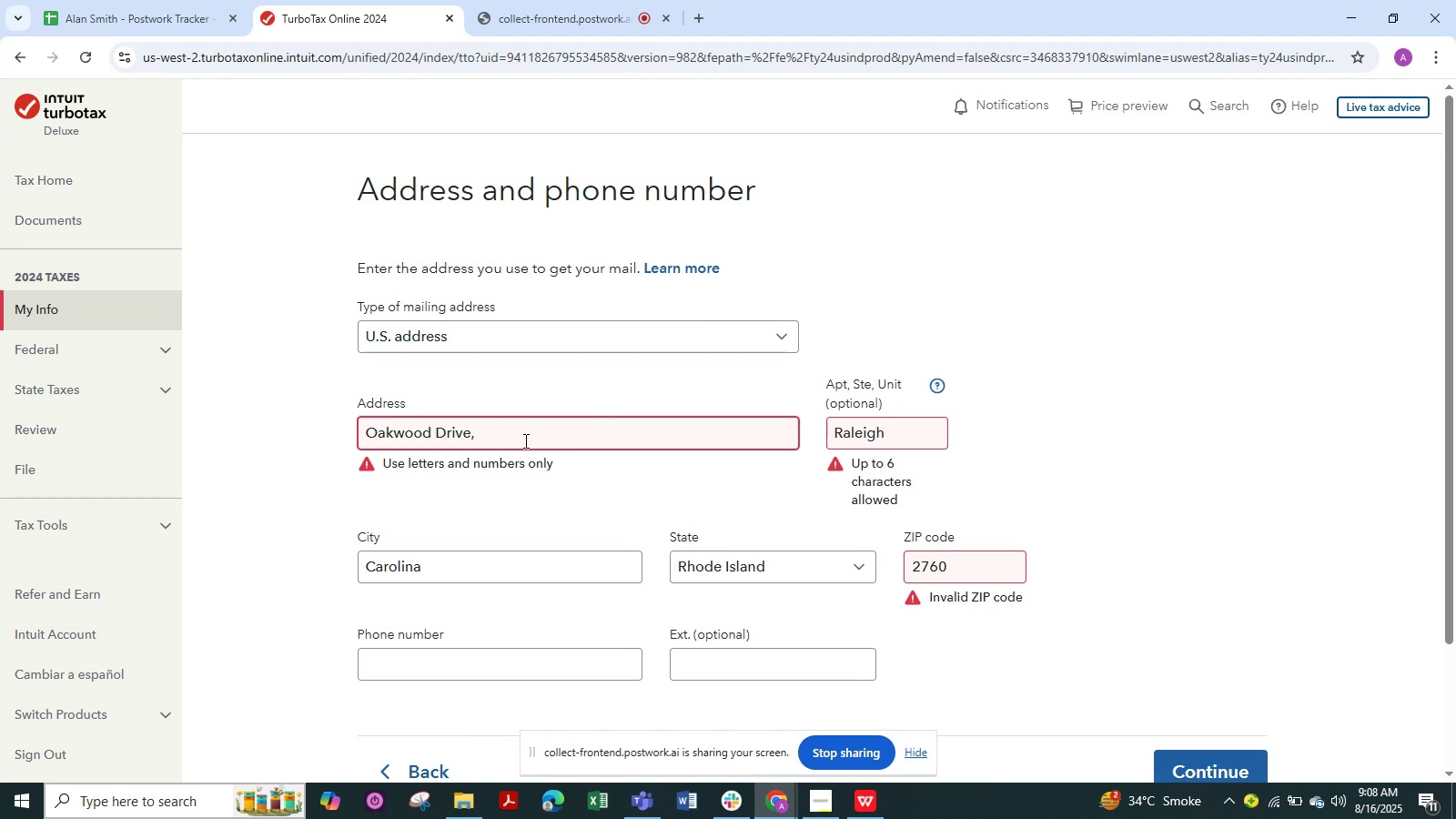 
key(Backspace)
 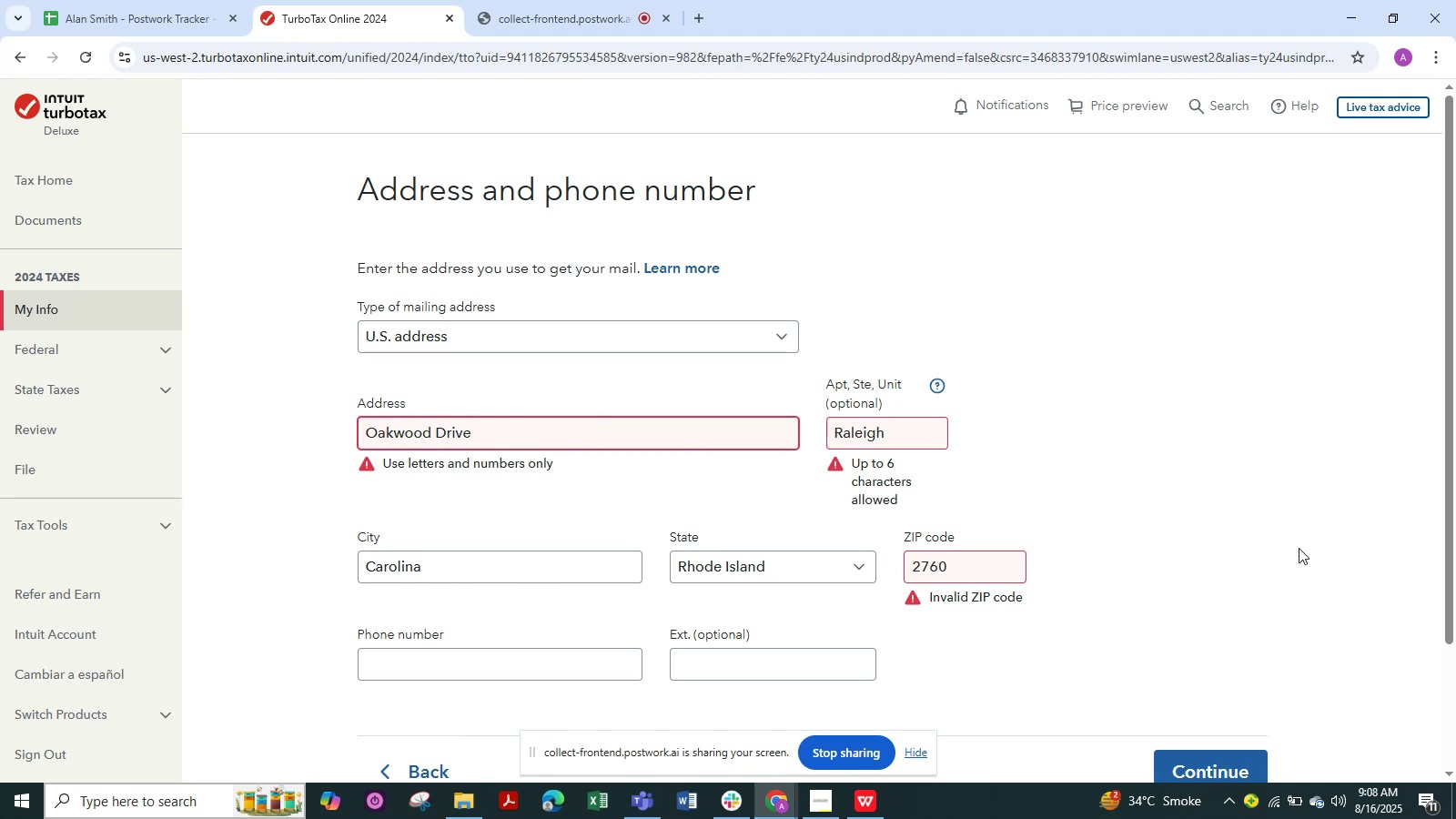 
left_click([1288, 464])
 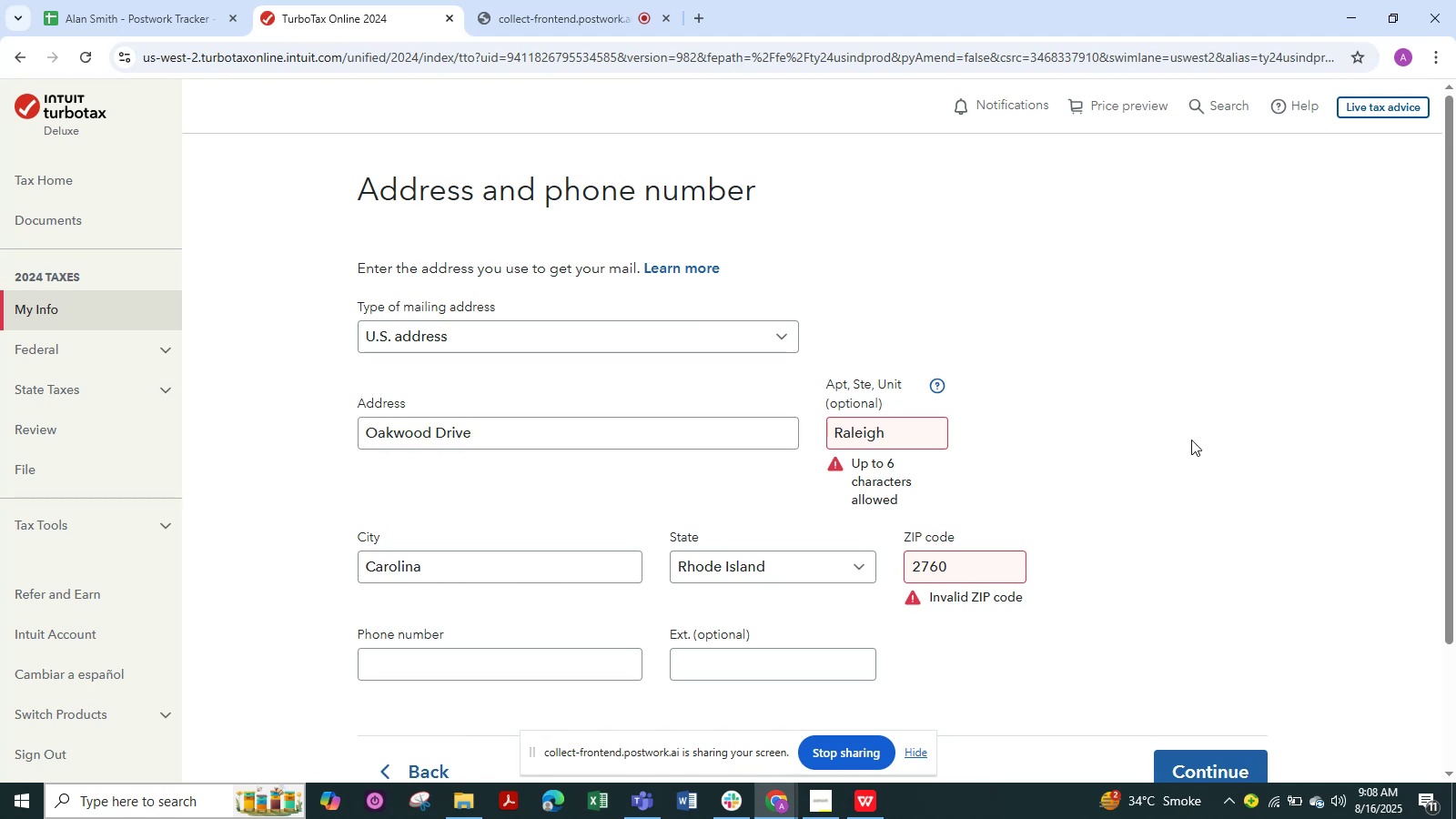 
left_click([1105, 390])
 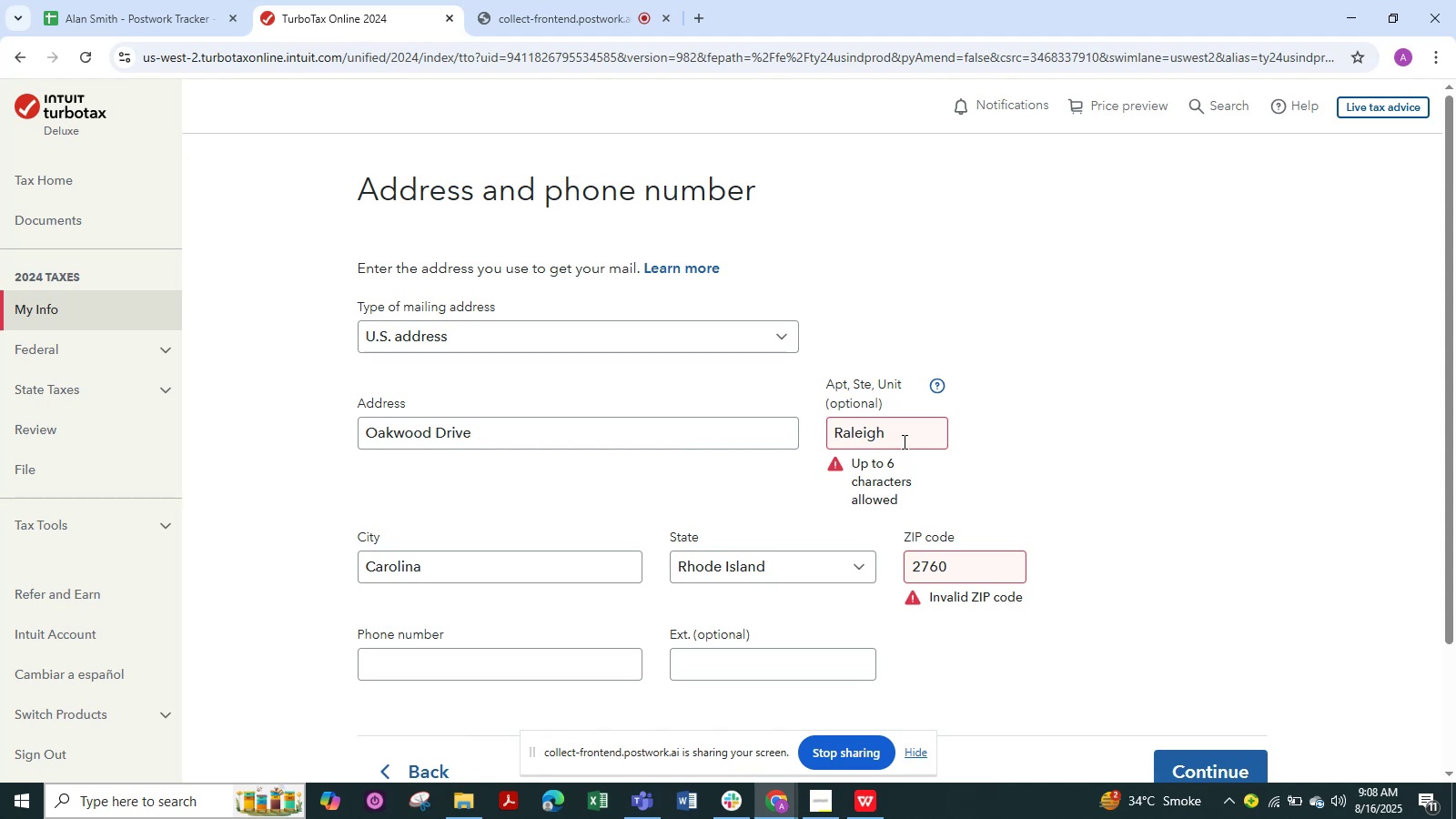 
left_click([903, 441])
 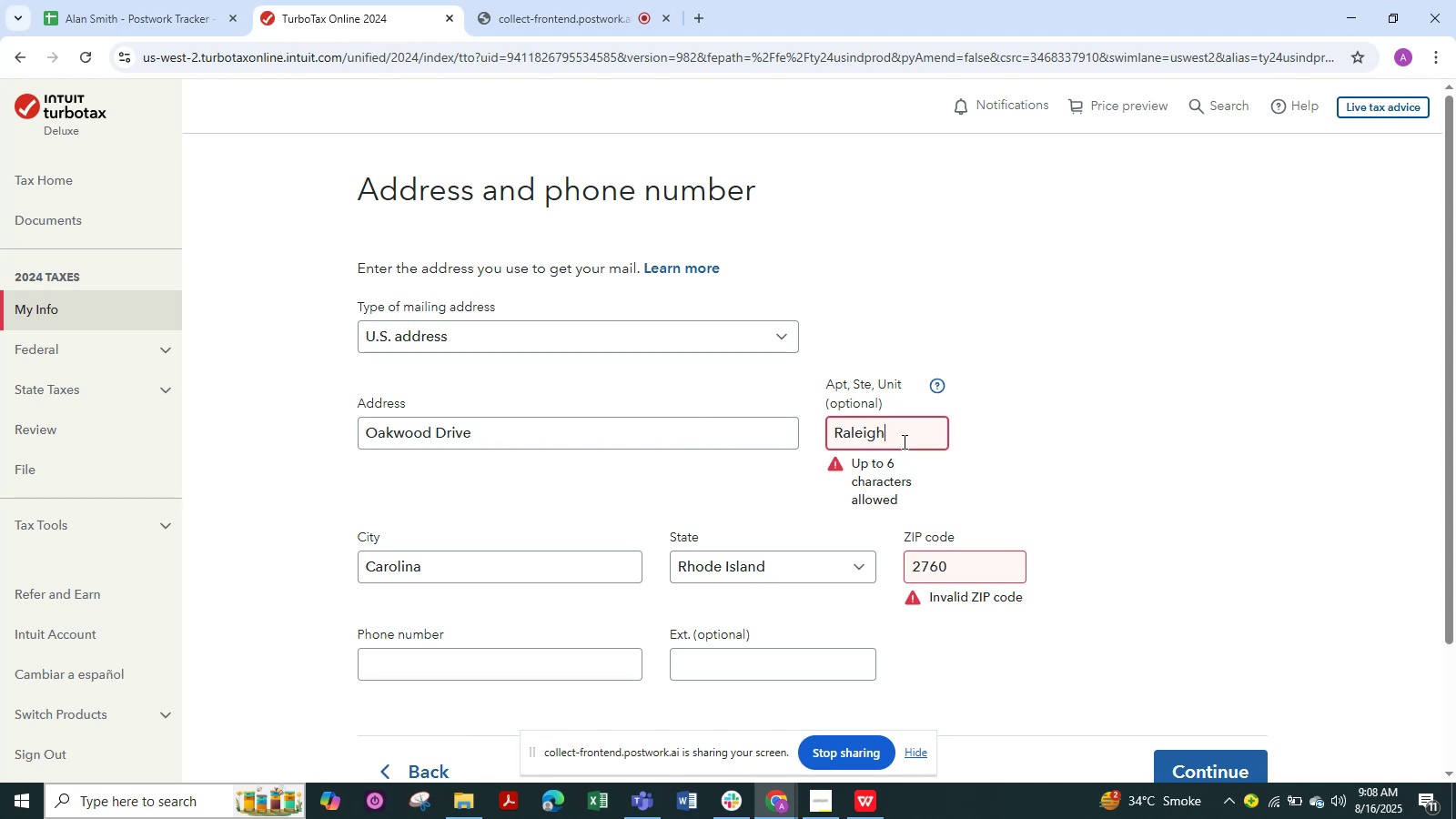 
left_click([1092, 447])
 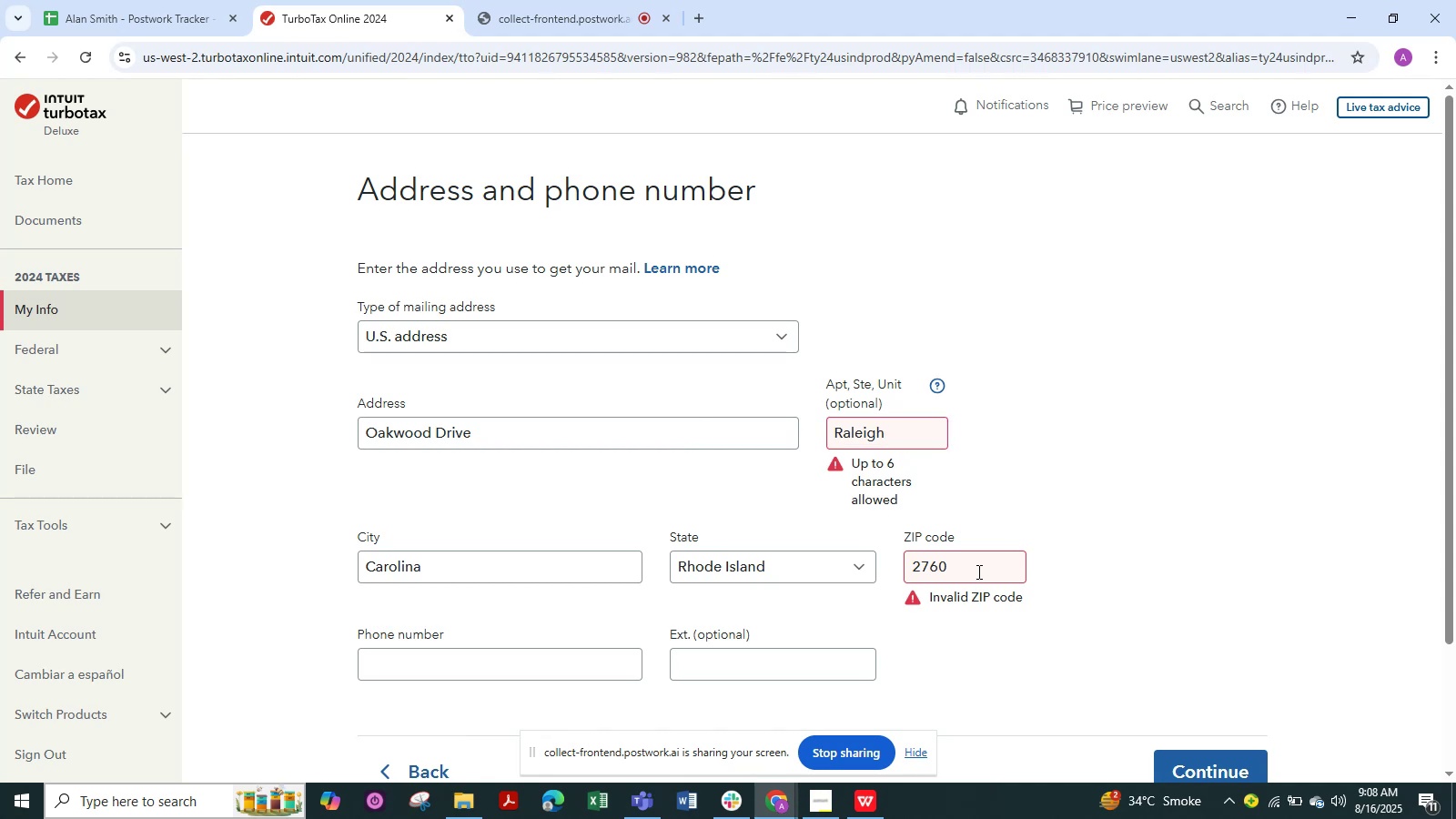 
left_click([977, 571])
 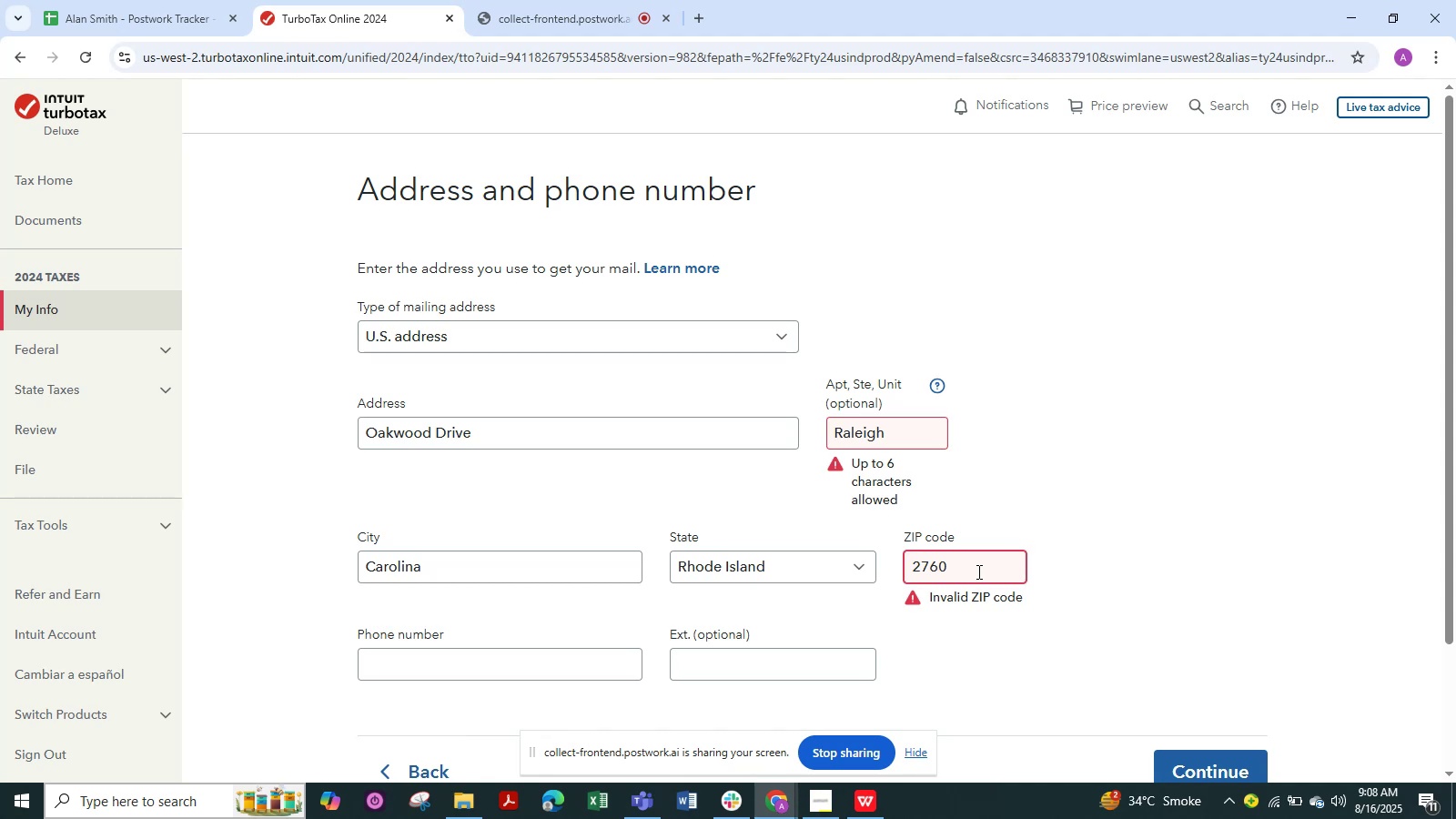 
key(Numpad9)
 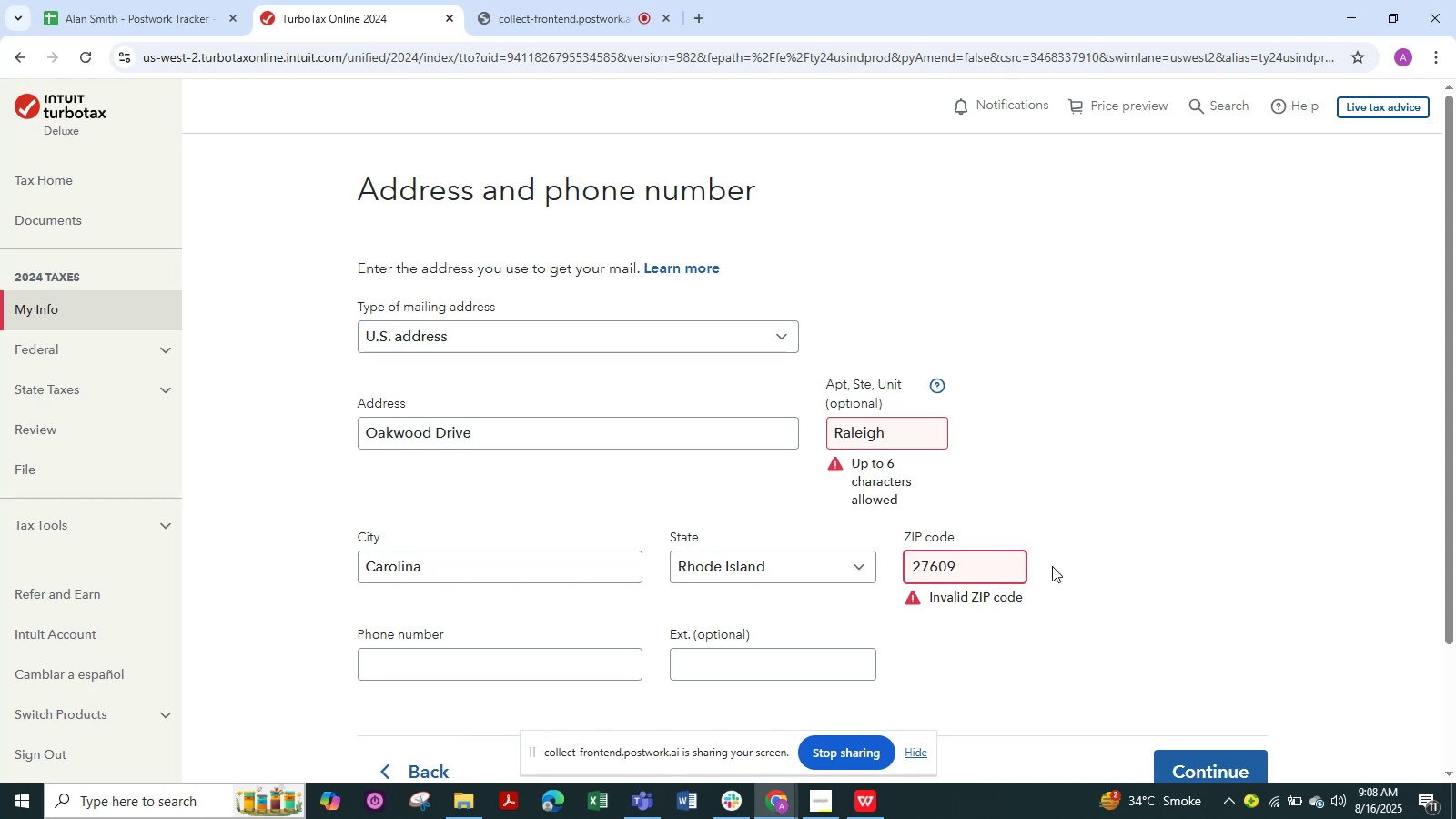 
left_click([1087, 555])
 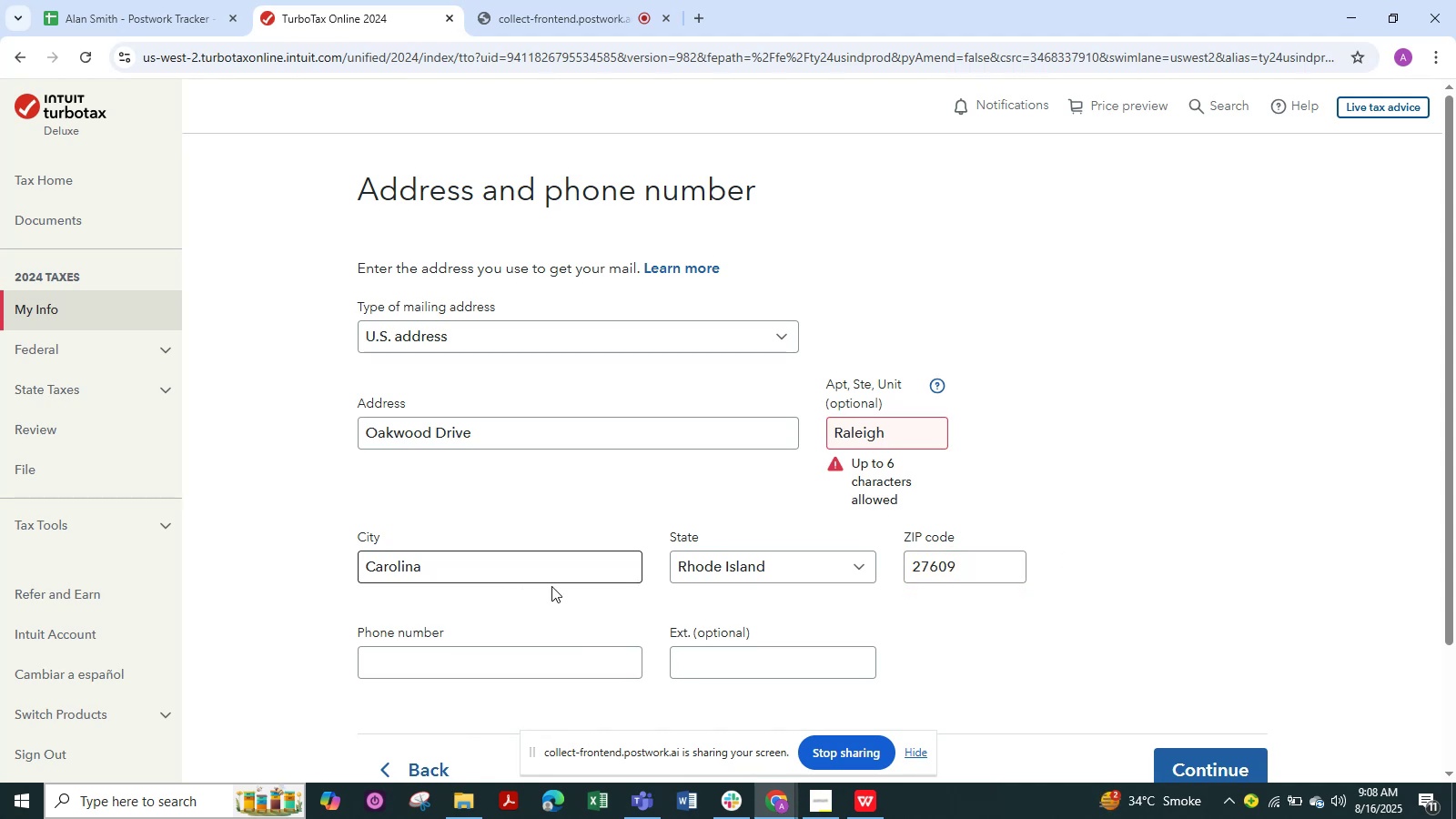 
left_click([792, 562])
 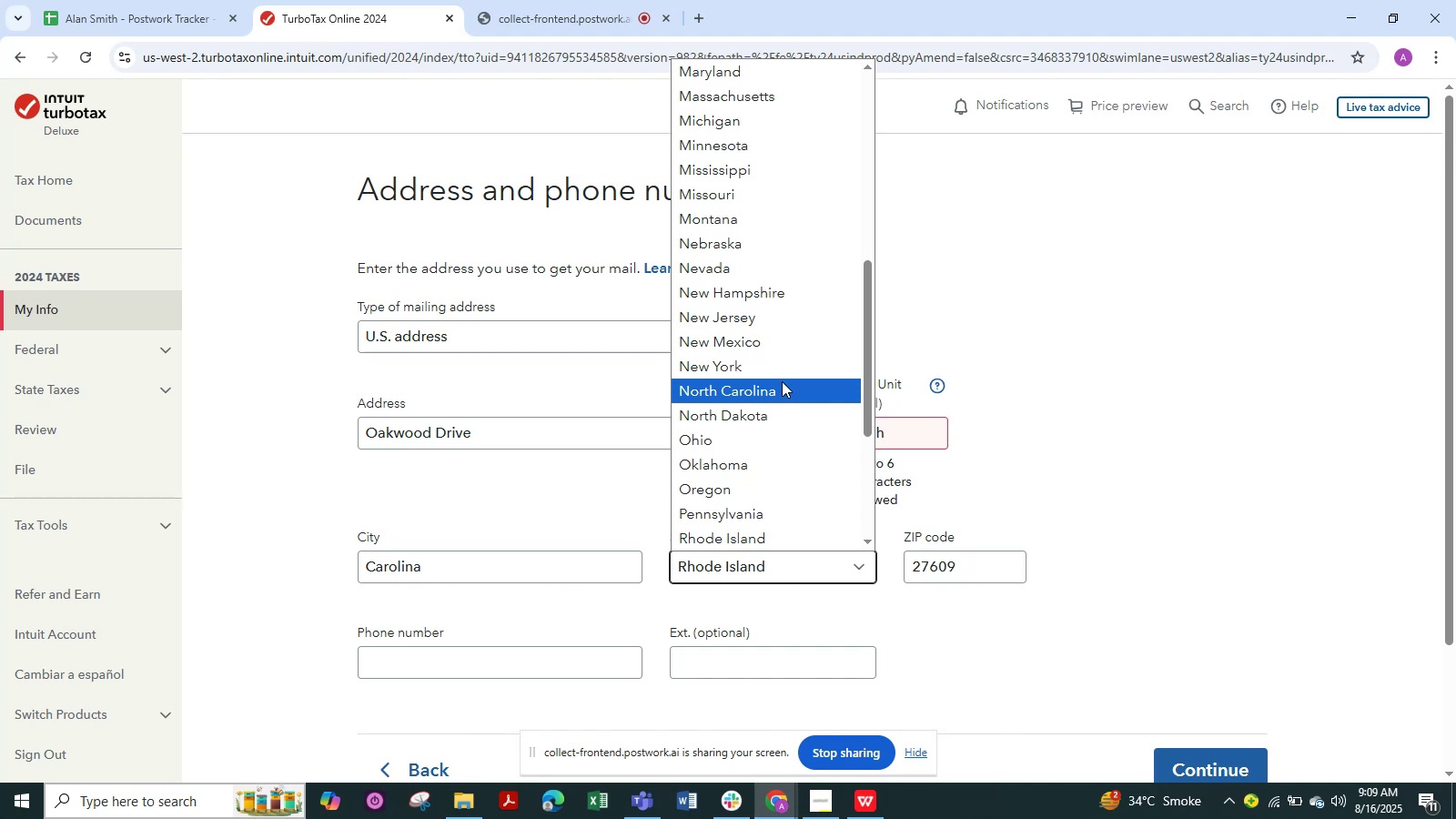 
left_click([782, 381])
 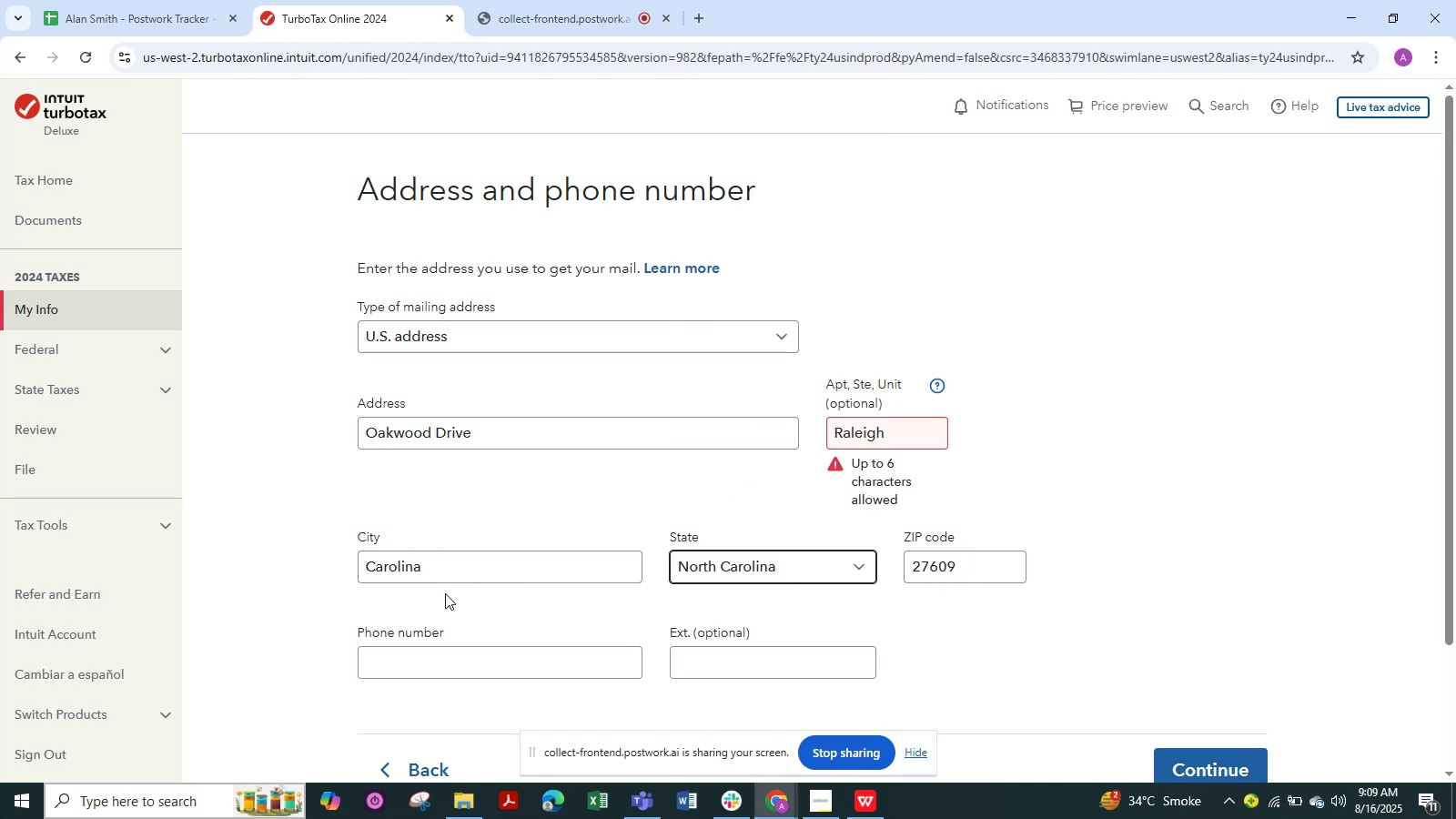 
wait(7.03)
 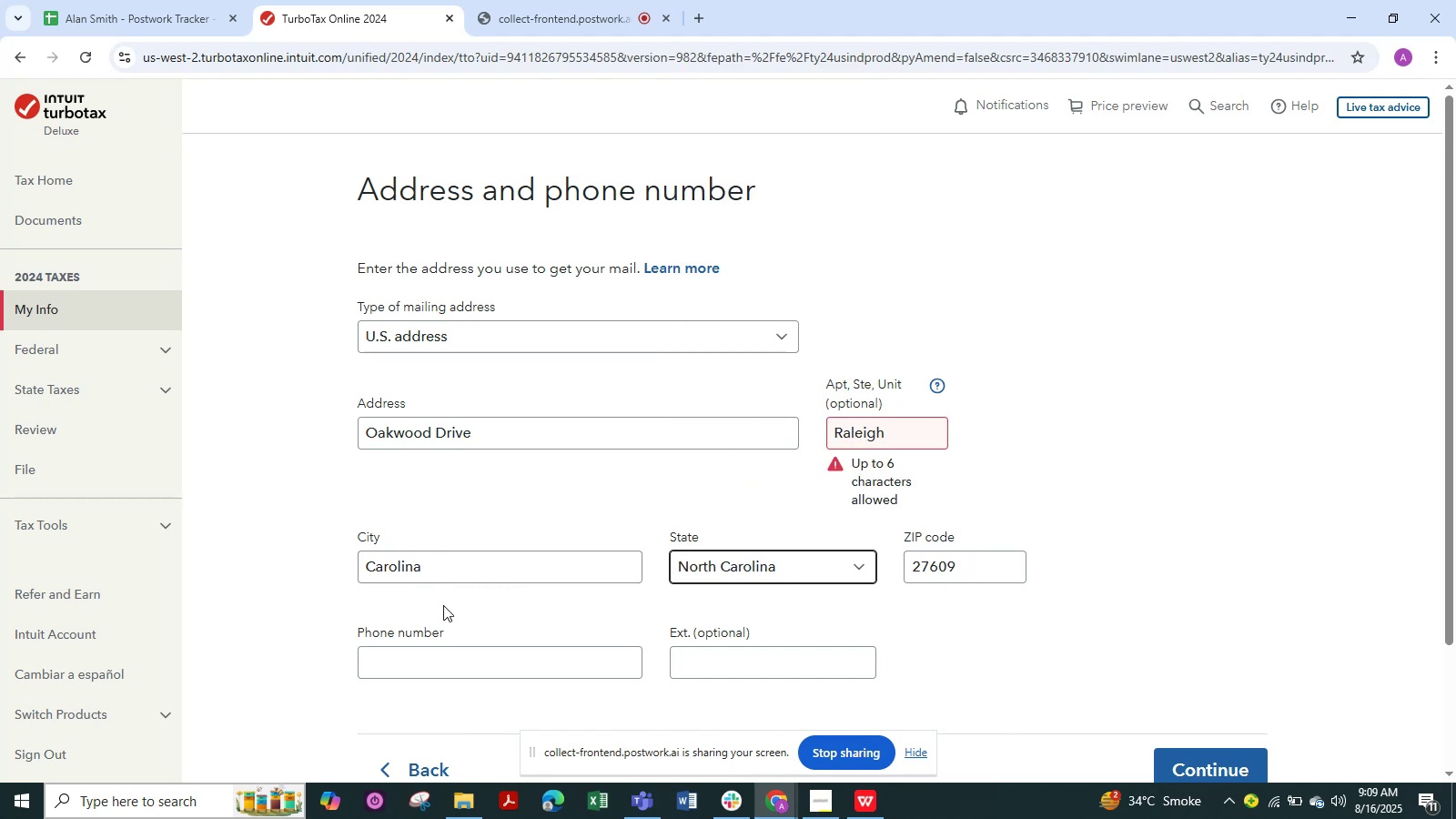 
left_click([443, 565])
 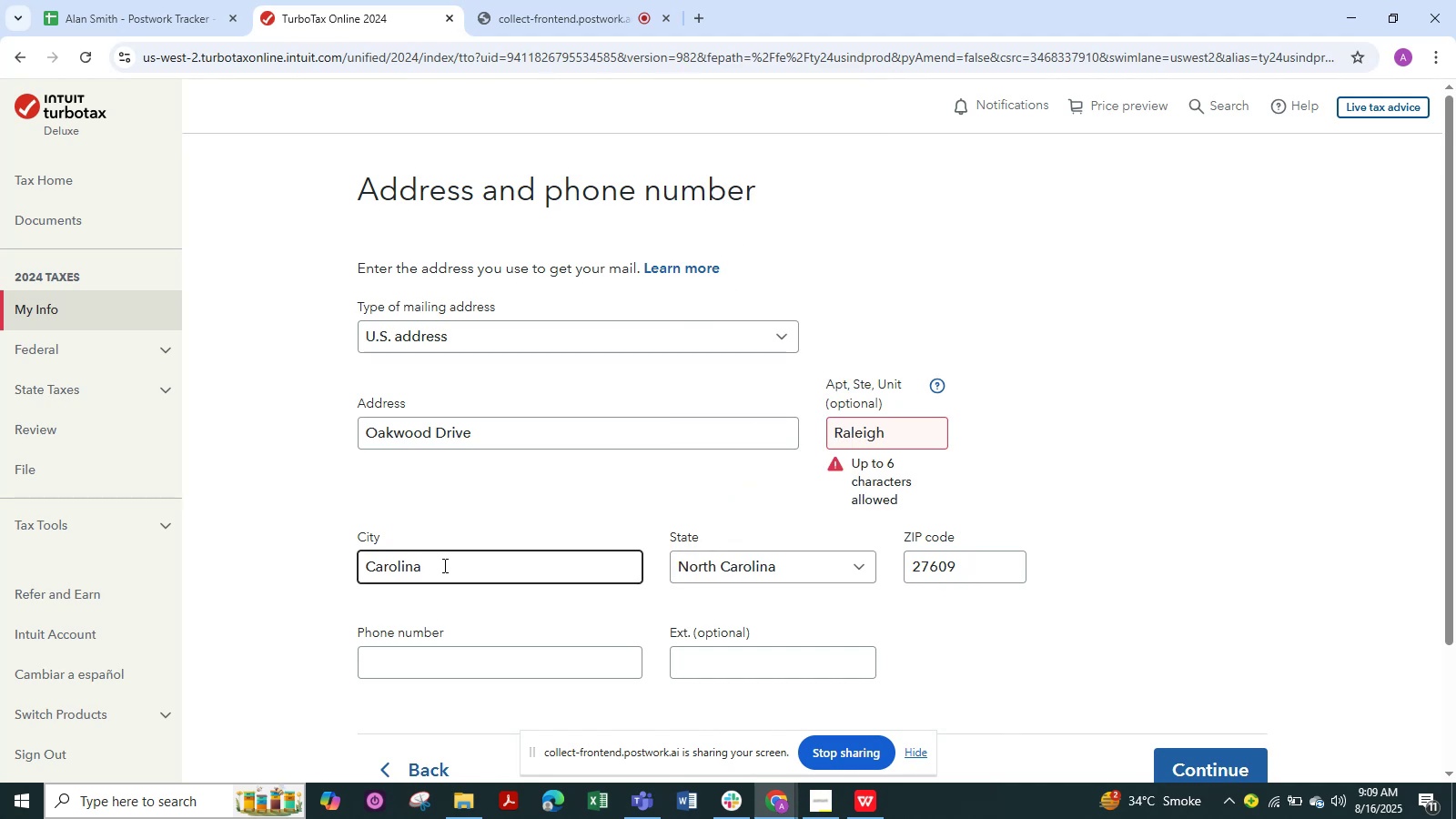 
hold_key(key=Backspace, duration=0.87)
 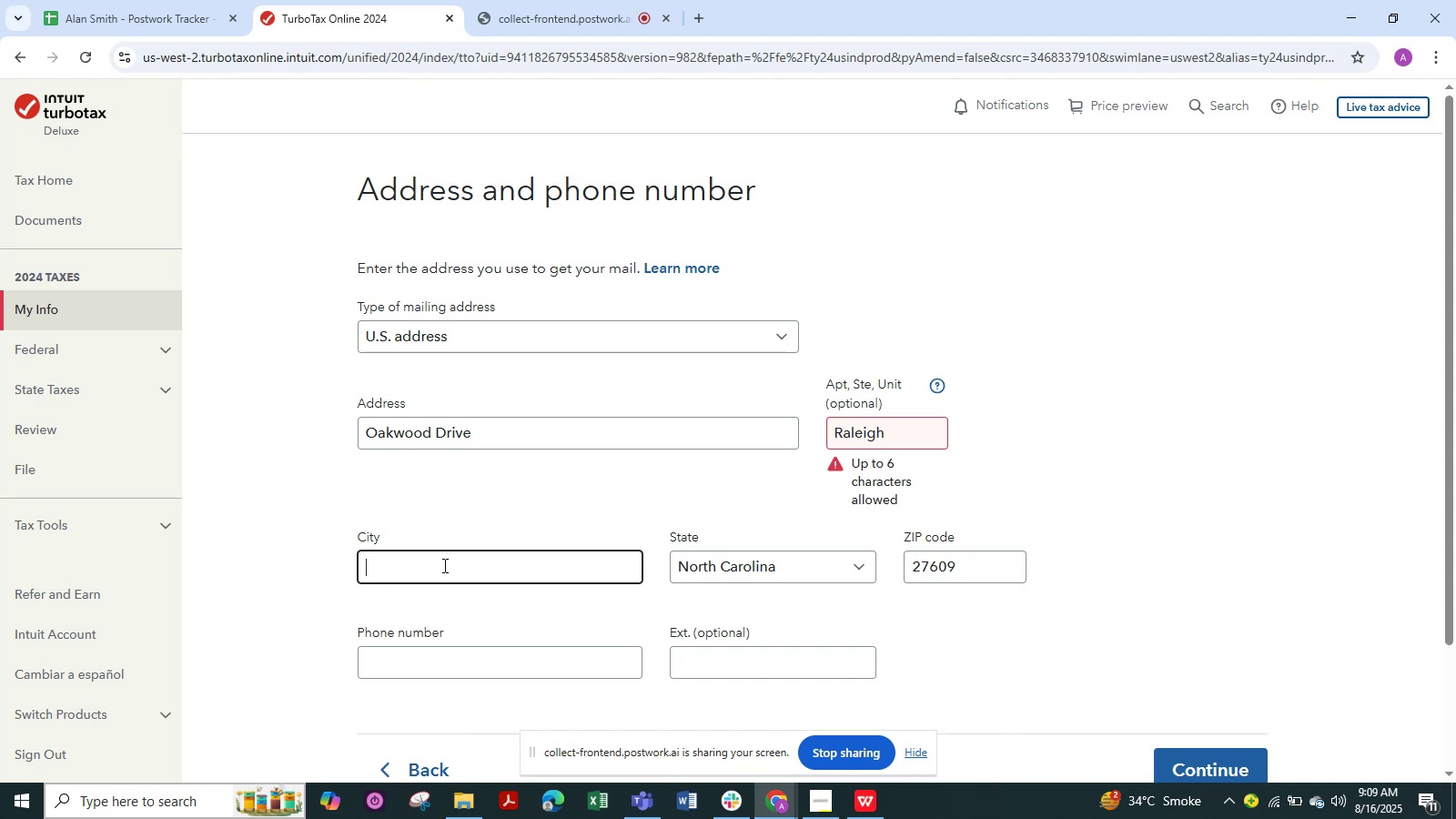 
type(Raleigh)
 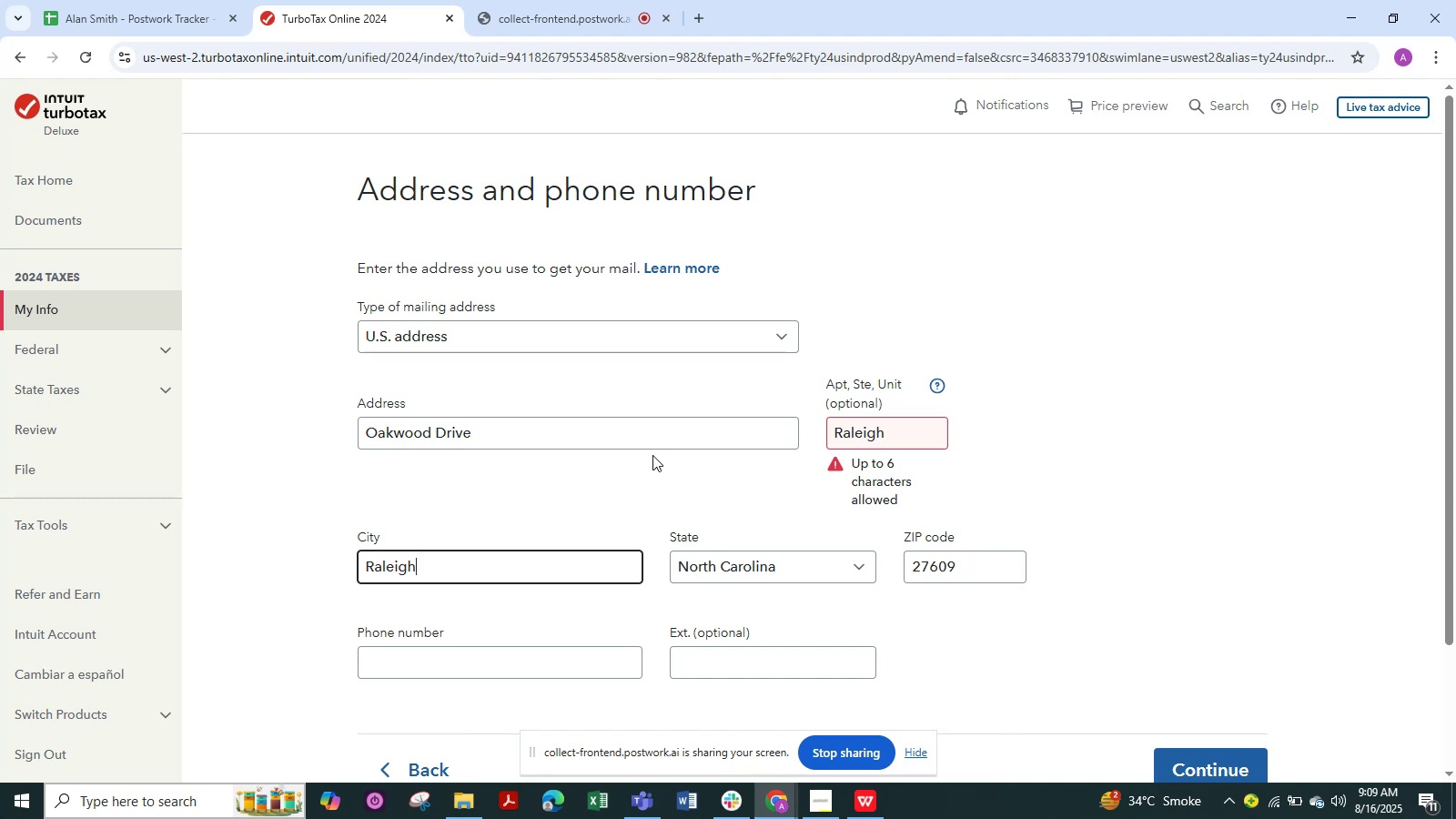 
left_click([905, 431])
 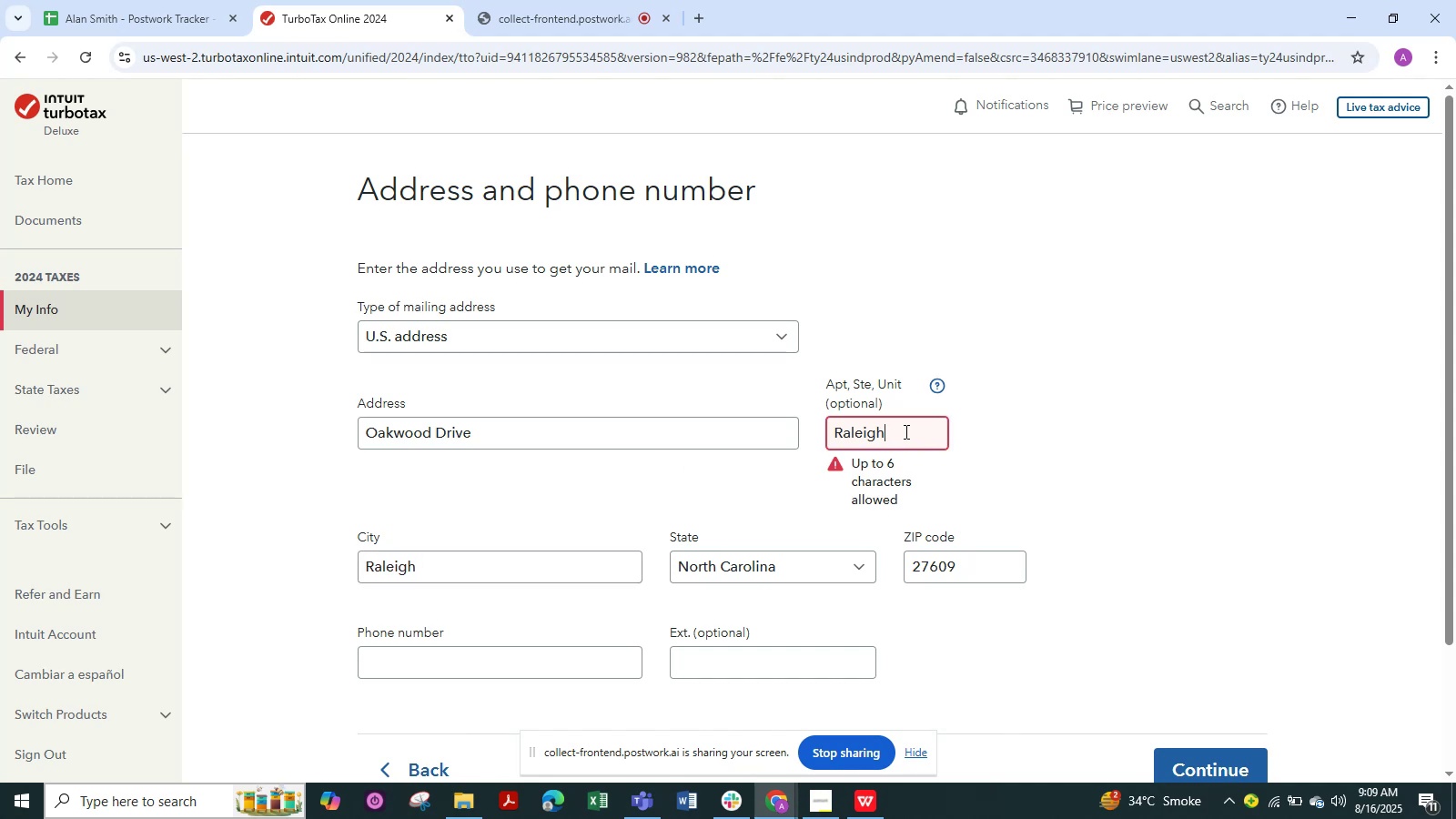 
hold_key(key=Backspace, duration=0.9)
 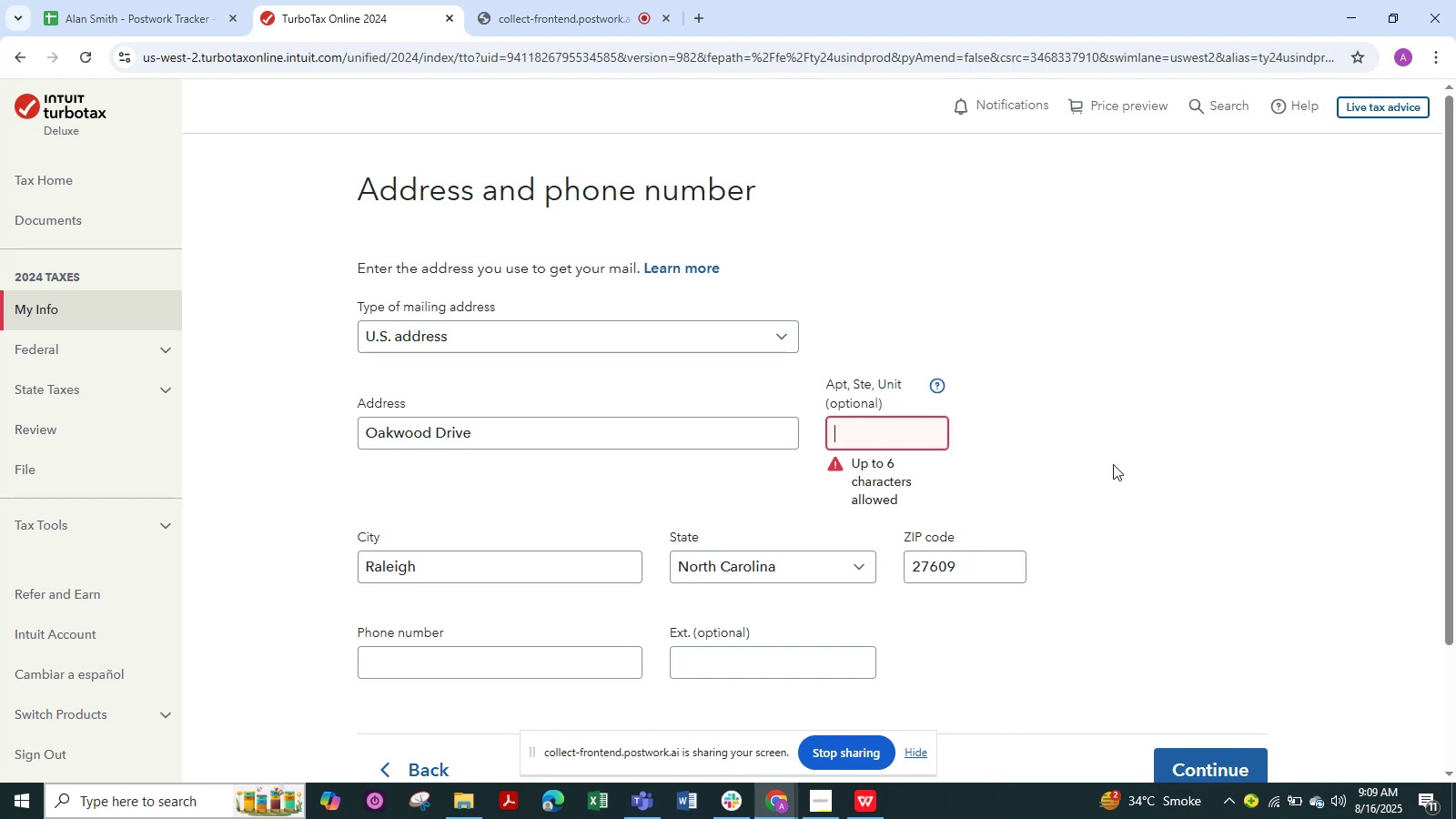 
left_click([1211, 440])
 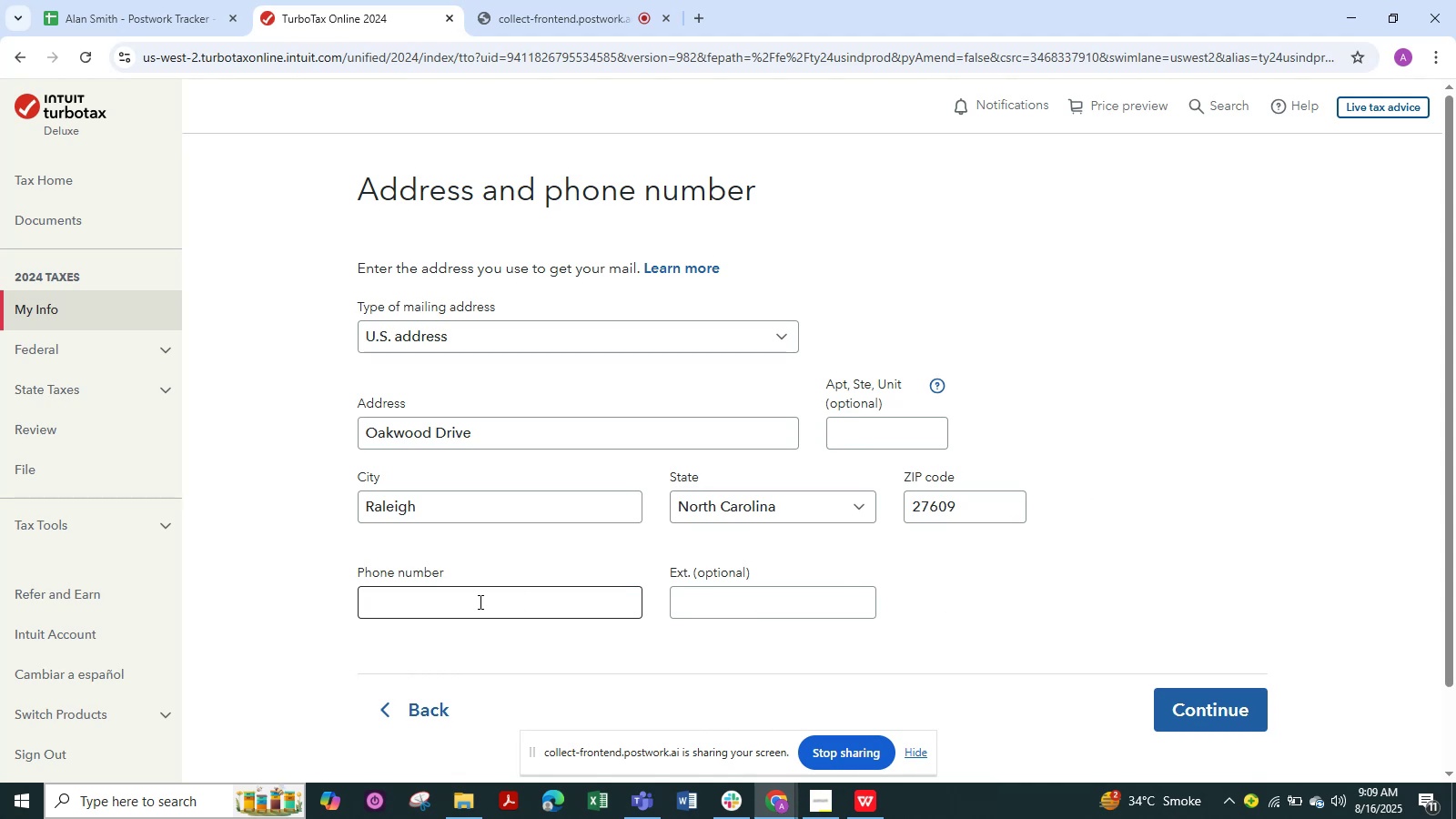 
scroll: coordinate [1089, 551], scroll_direction: down, amount: 1.0
 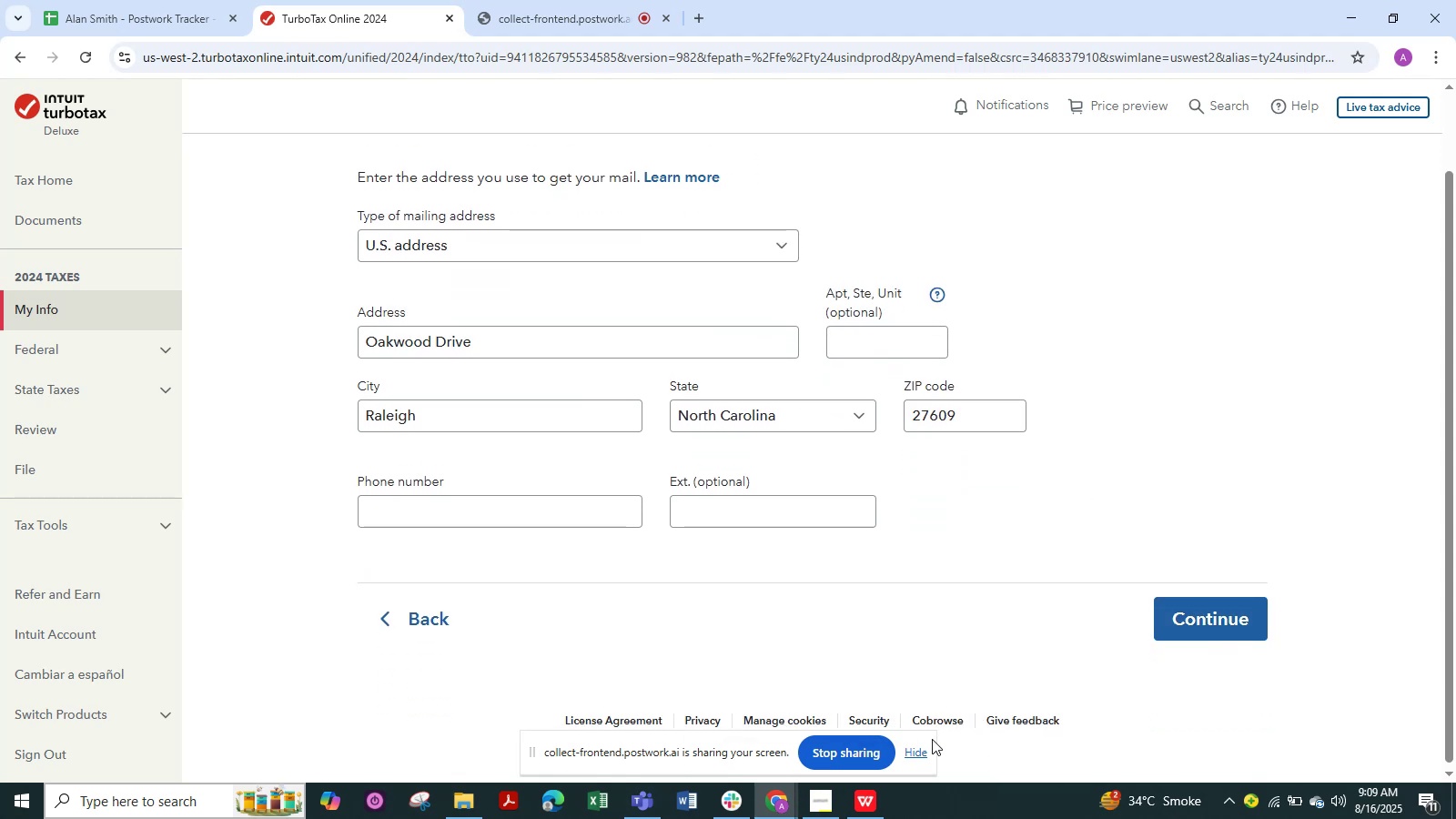 
left_click([922, 754])
 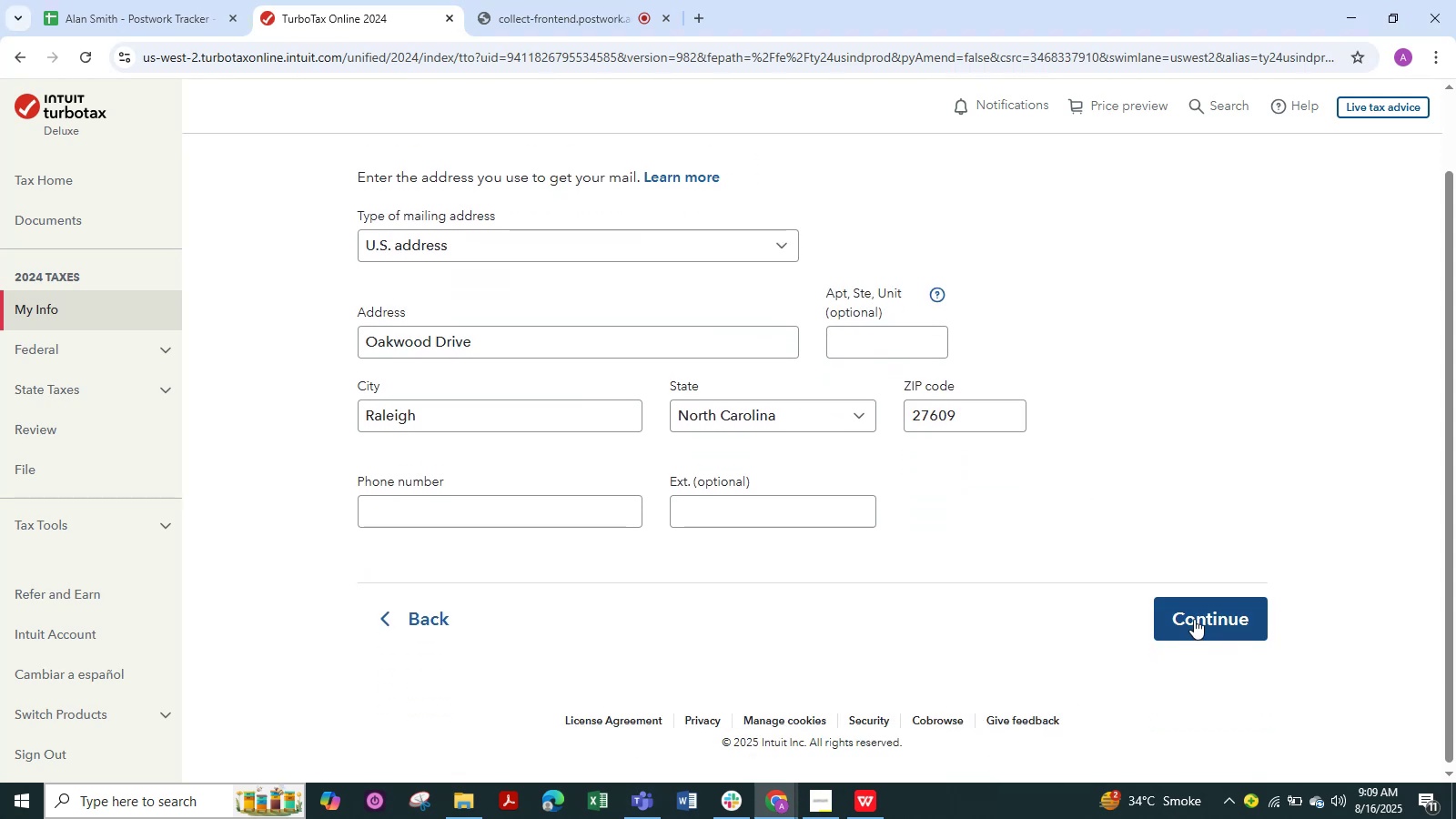 
left_click([1194, 619])
 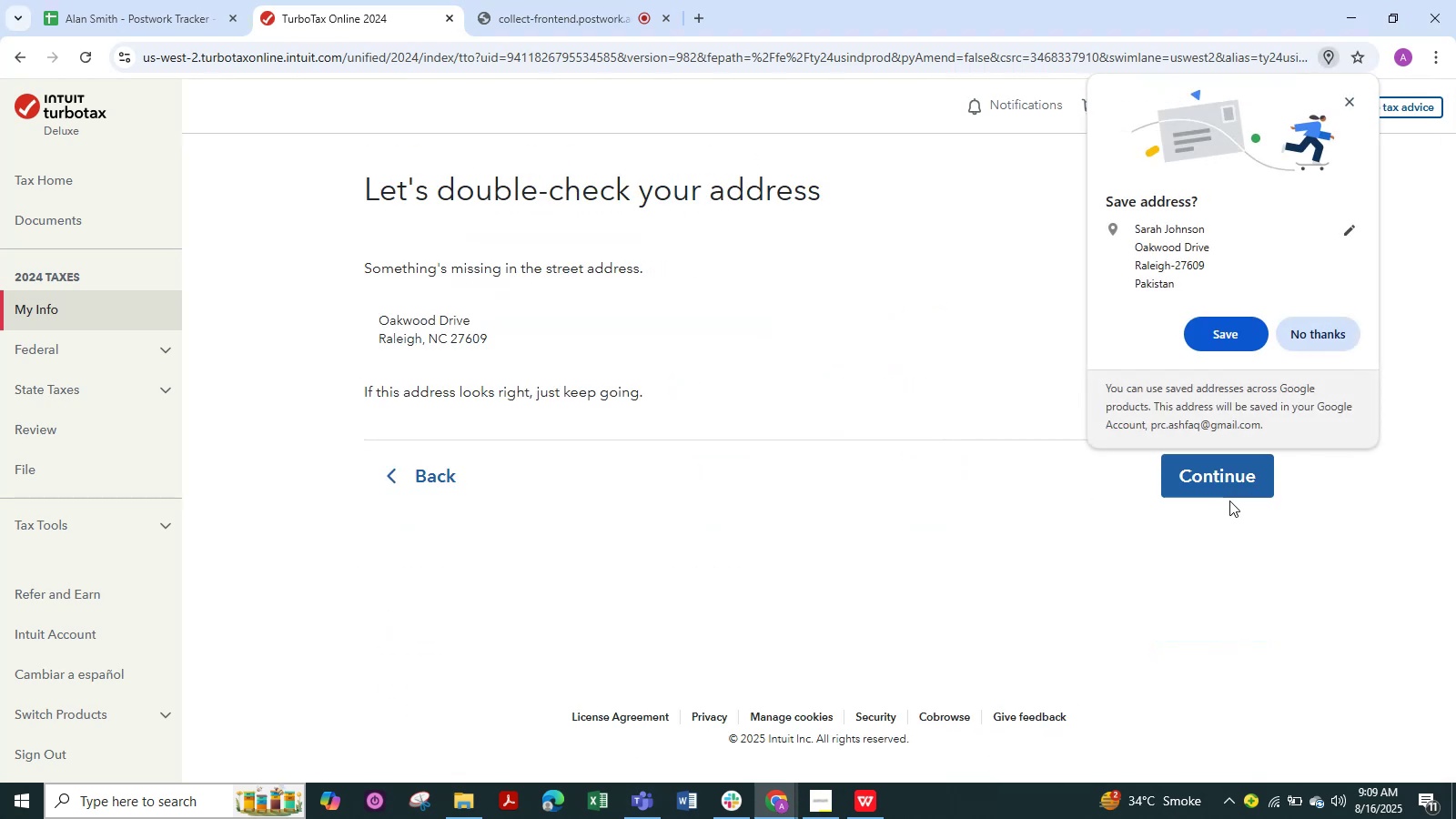 
left_click([1232, 330])
 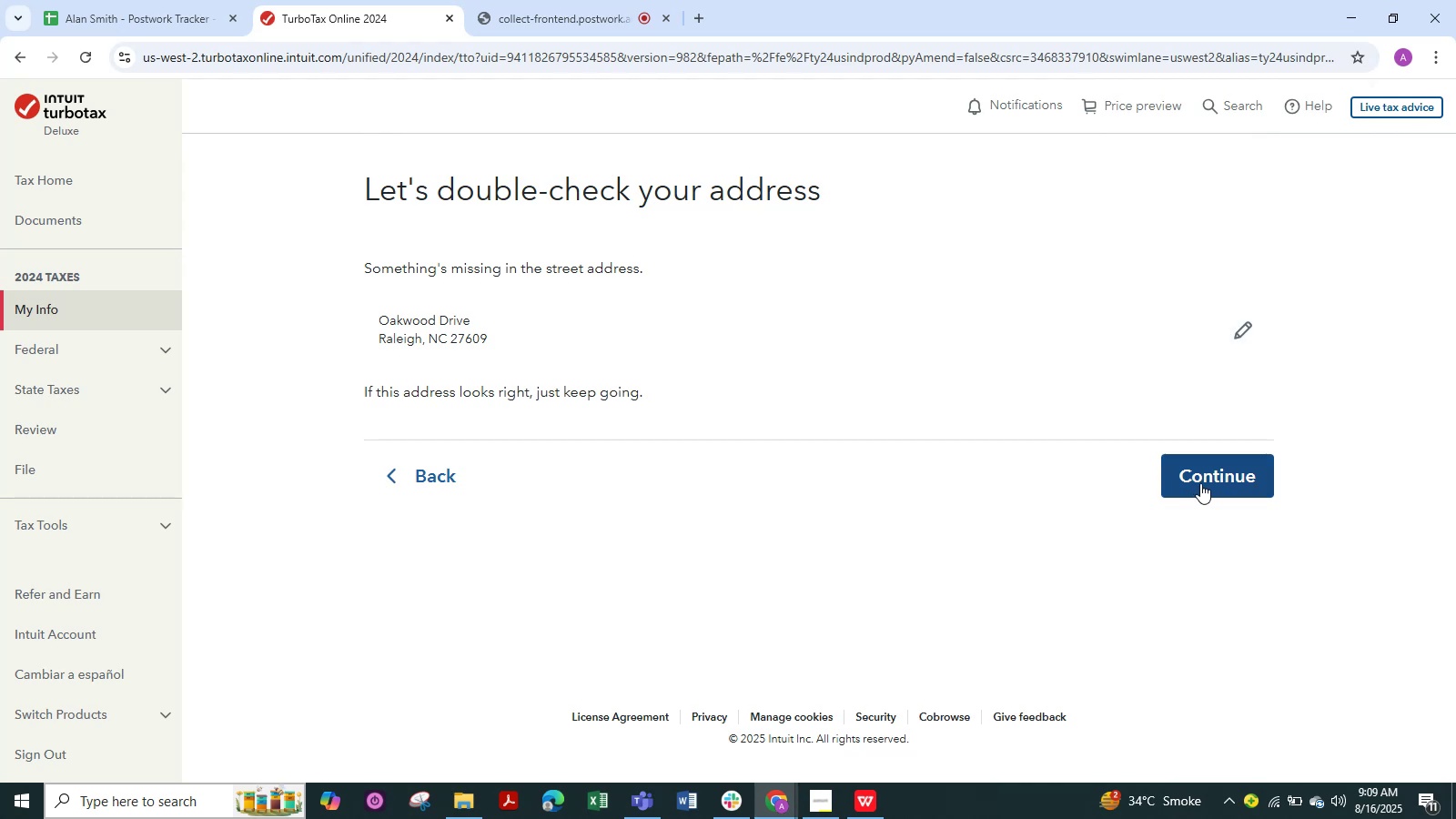 
wait(8.75)
 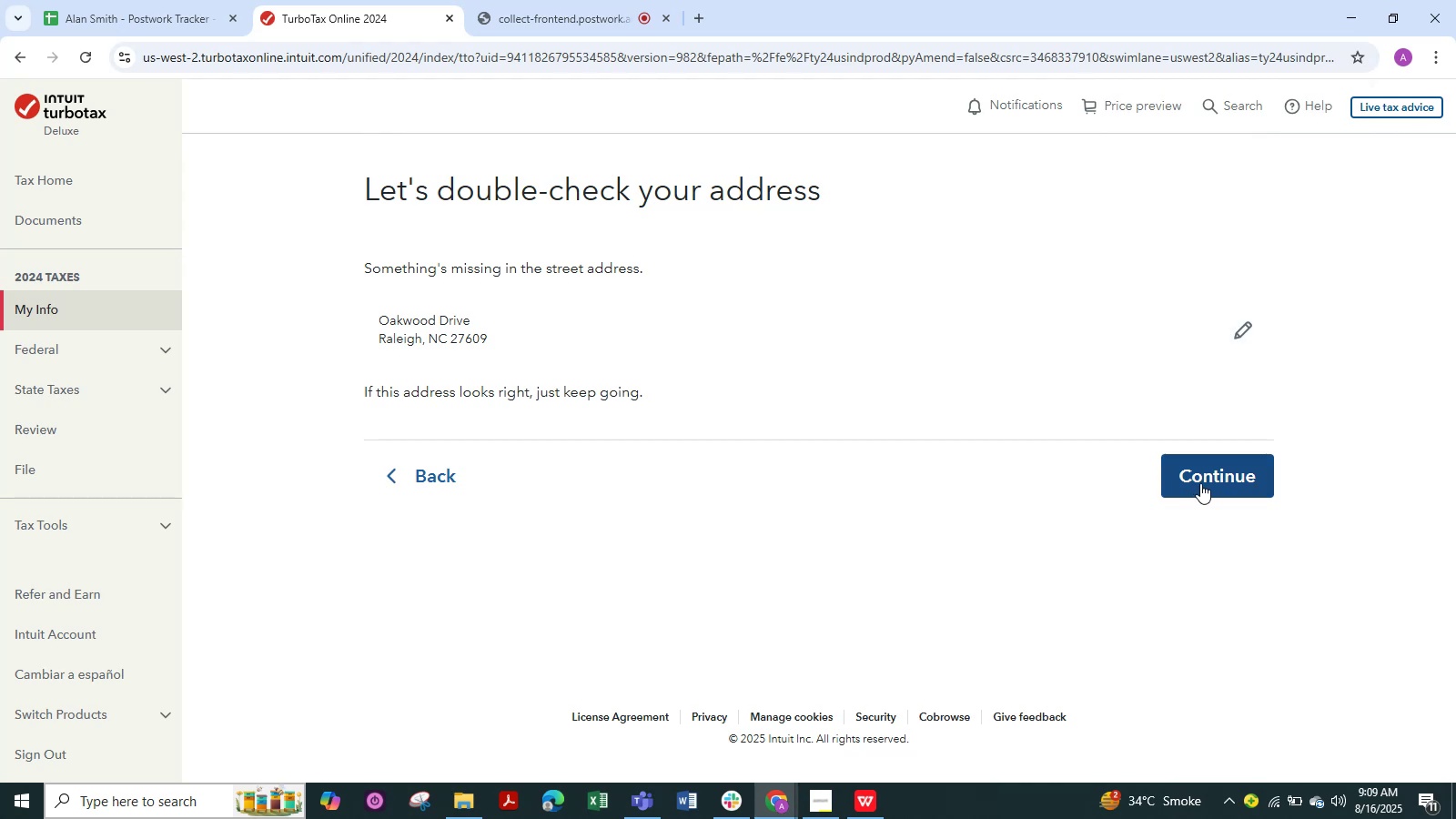 
left_click([1232, 336])
 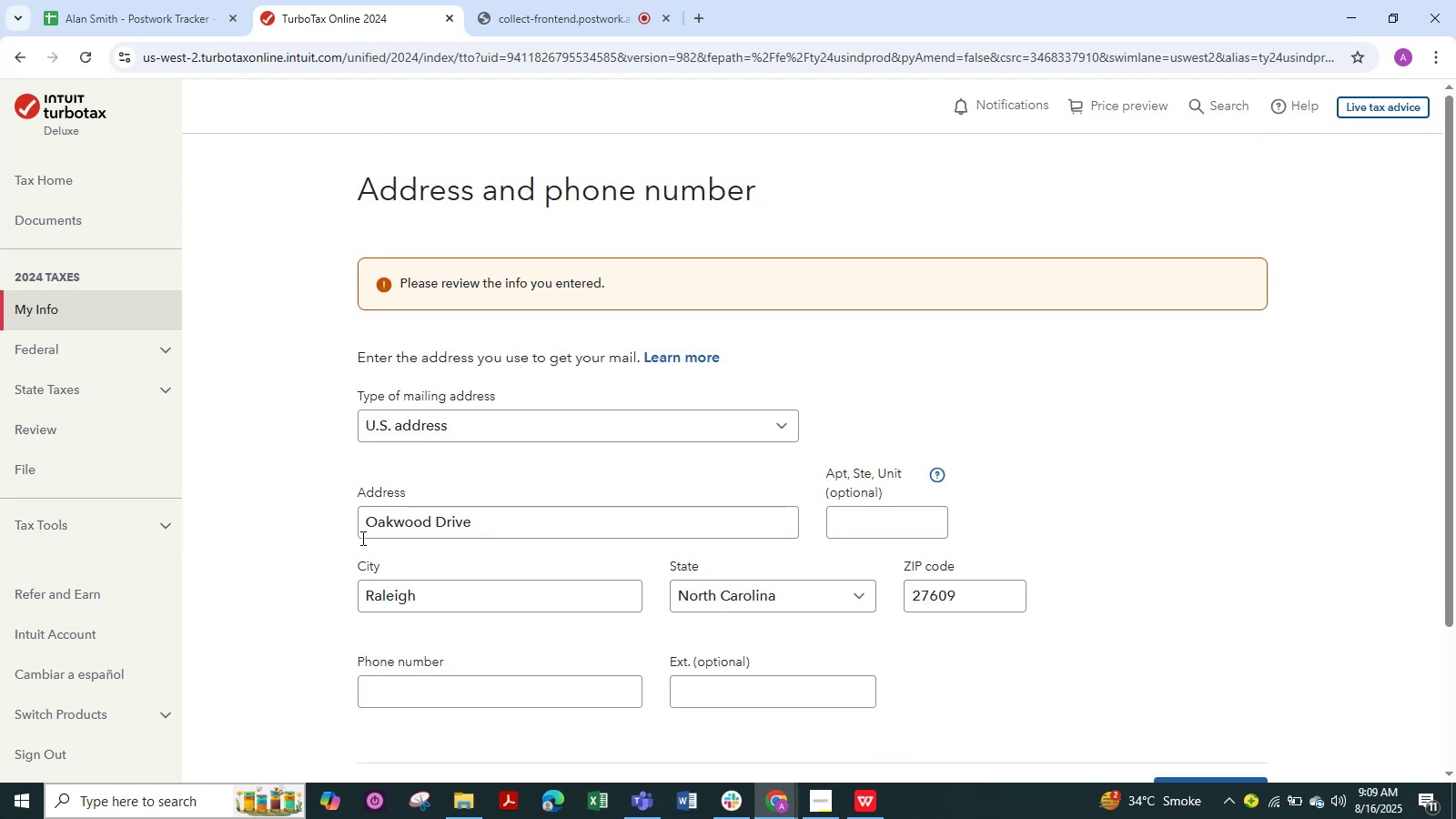 
left_click([367, 531])
 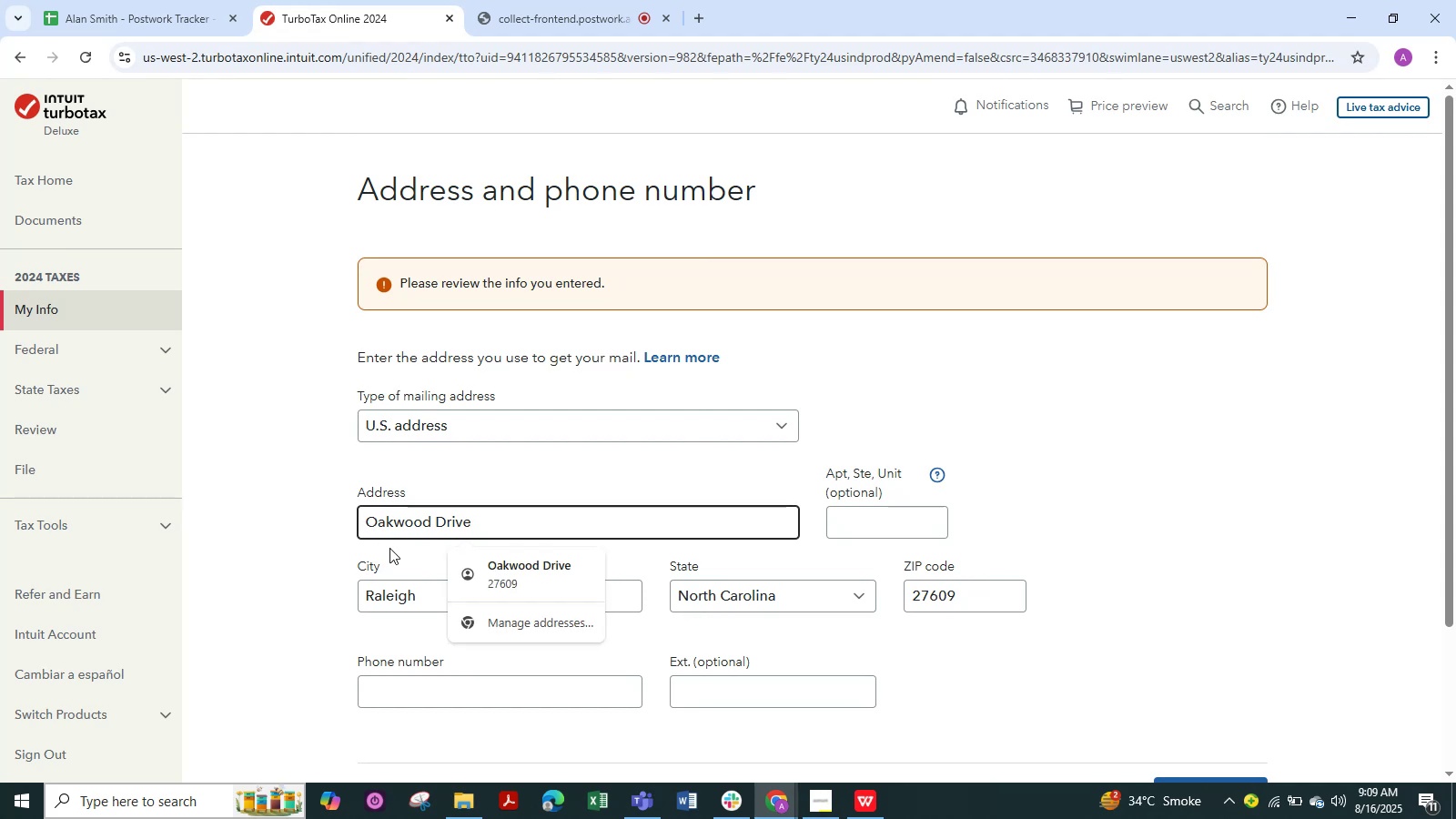 
key(Numpad1)
 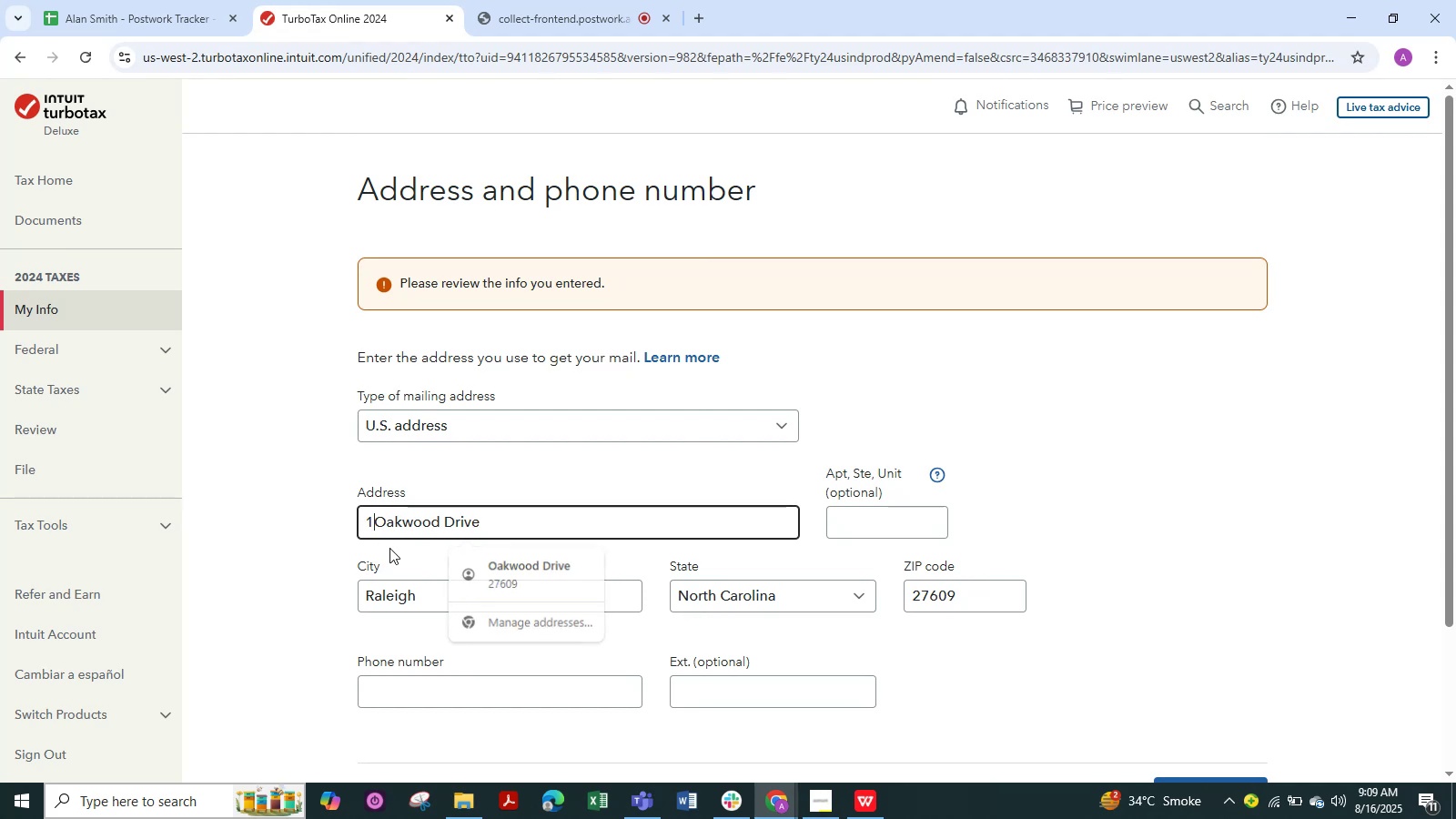 
key(Numpad4)
 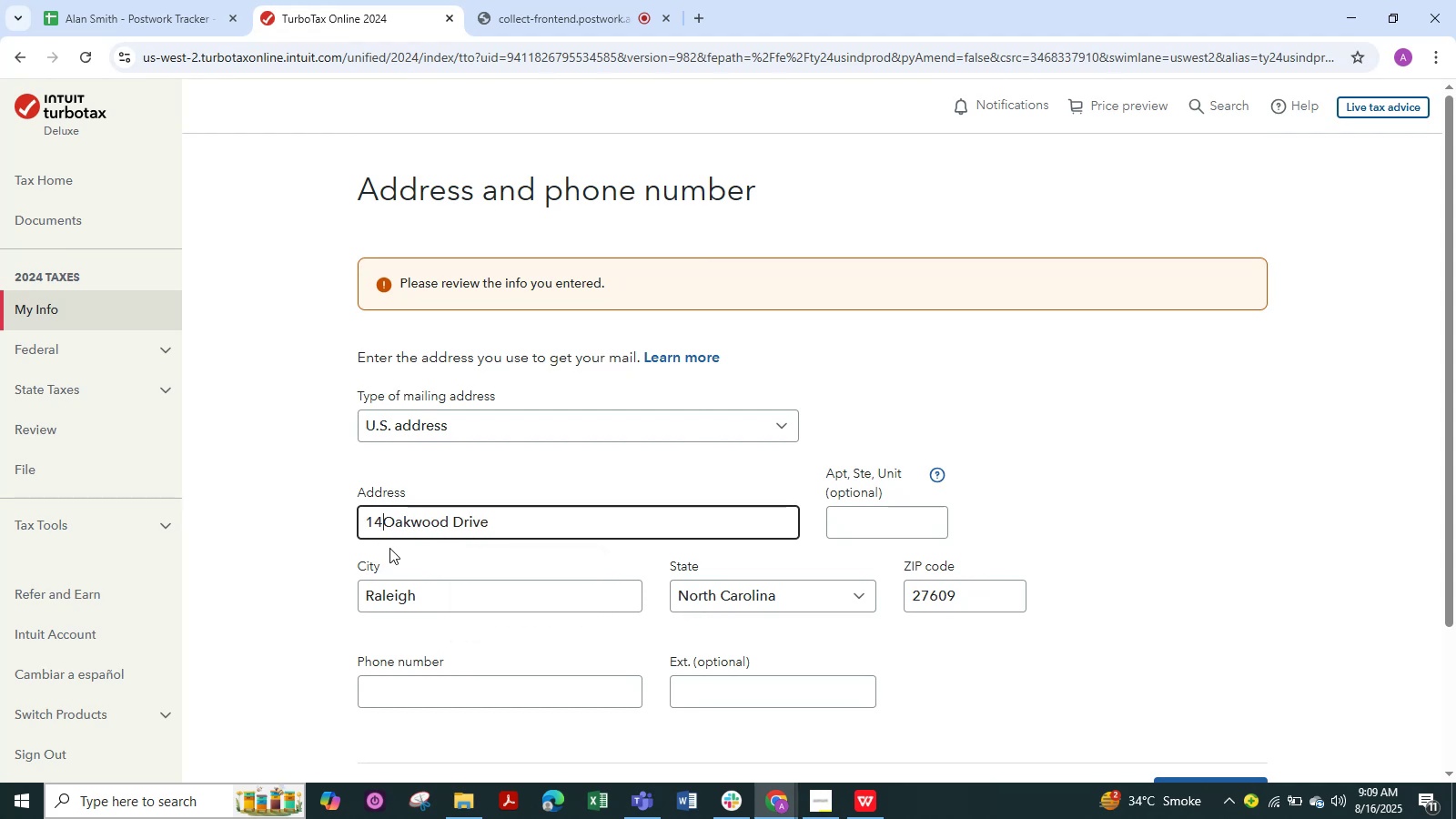 
key(Numpad5)
 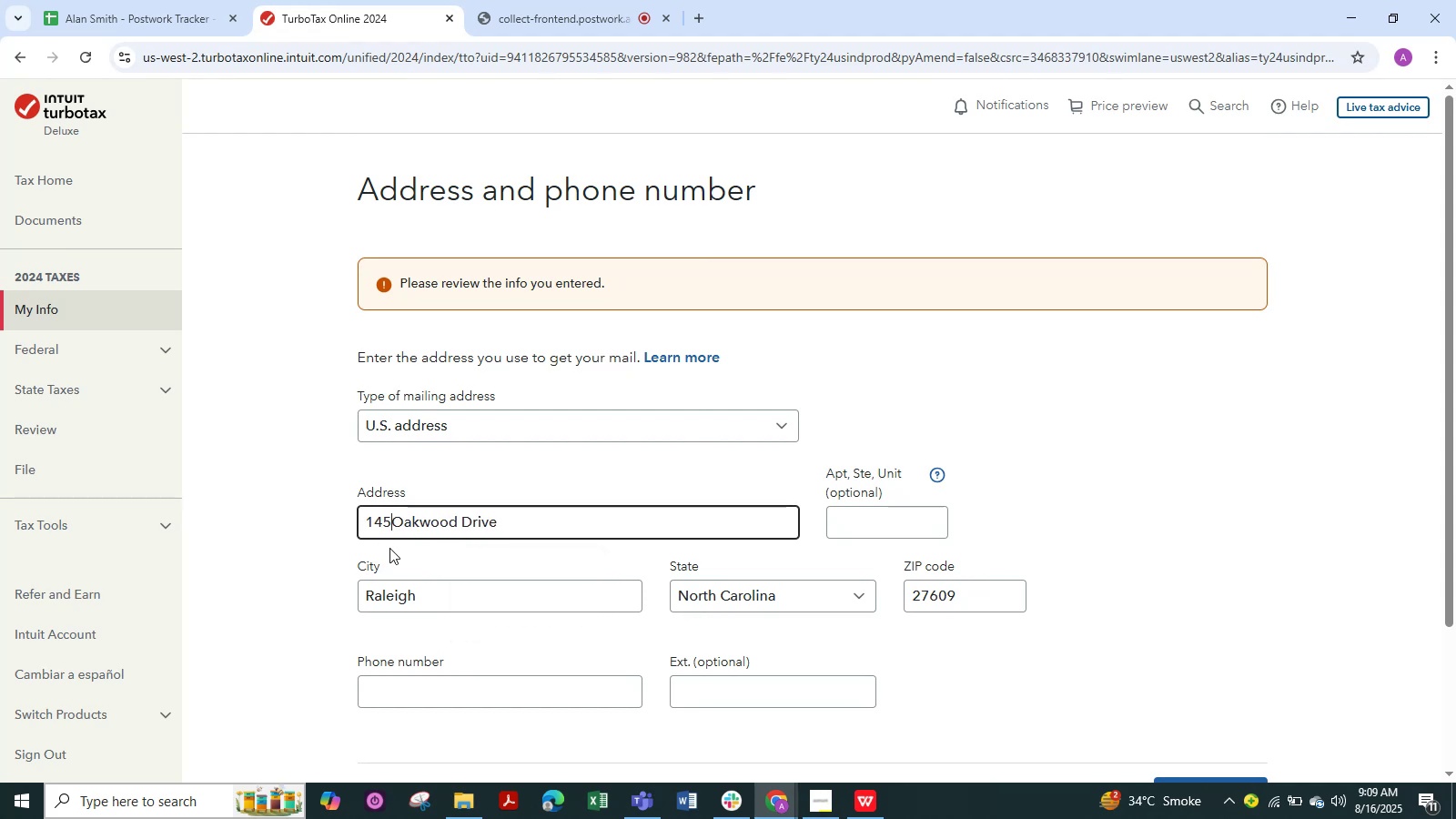 
key(Space)
 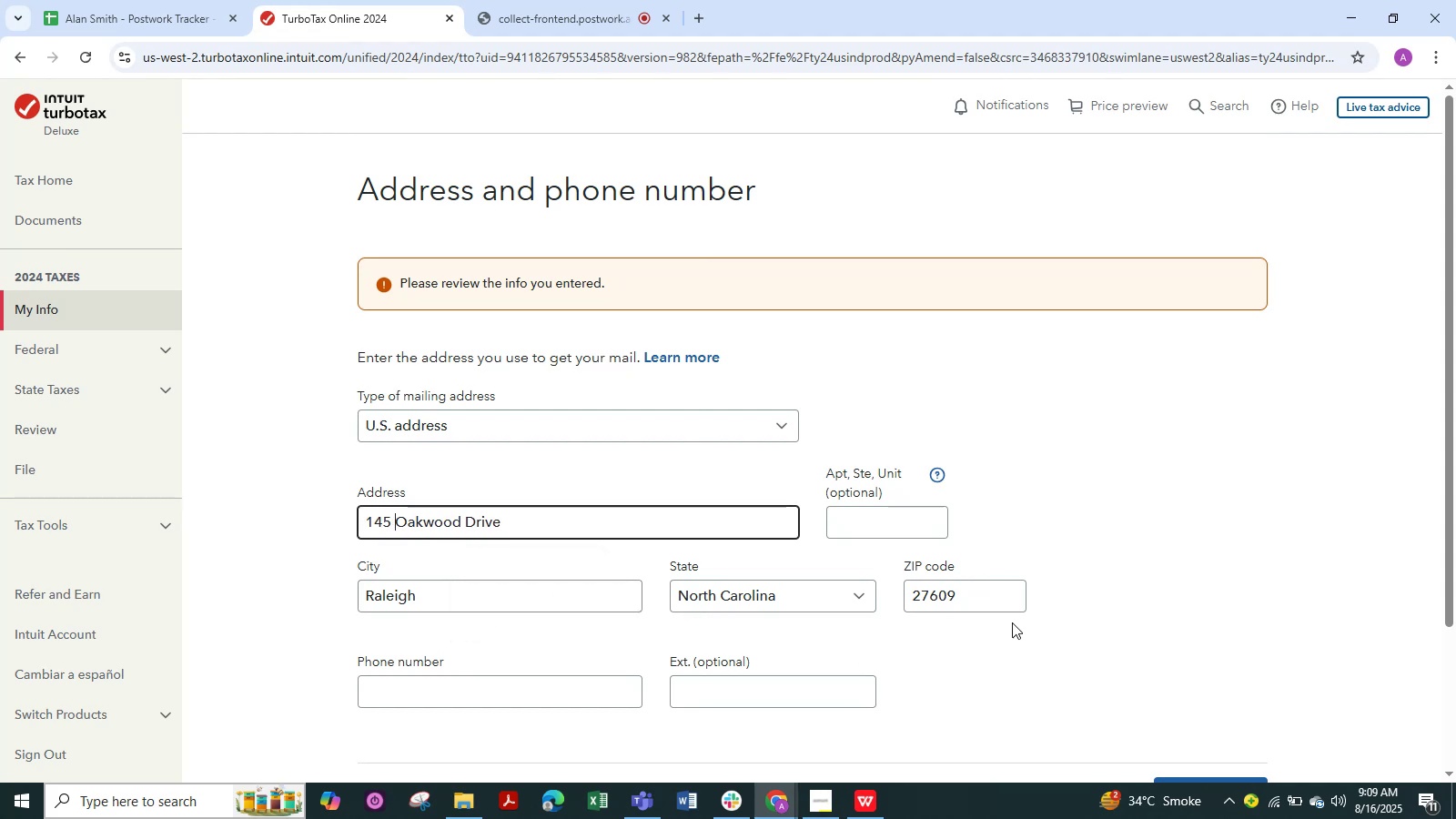 
scroll: coordinate [1027, 605], scroll_direction: down, amount: 4.0
 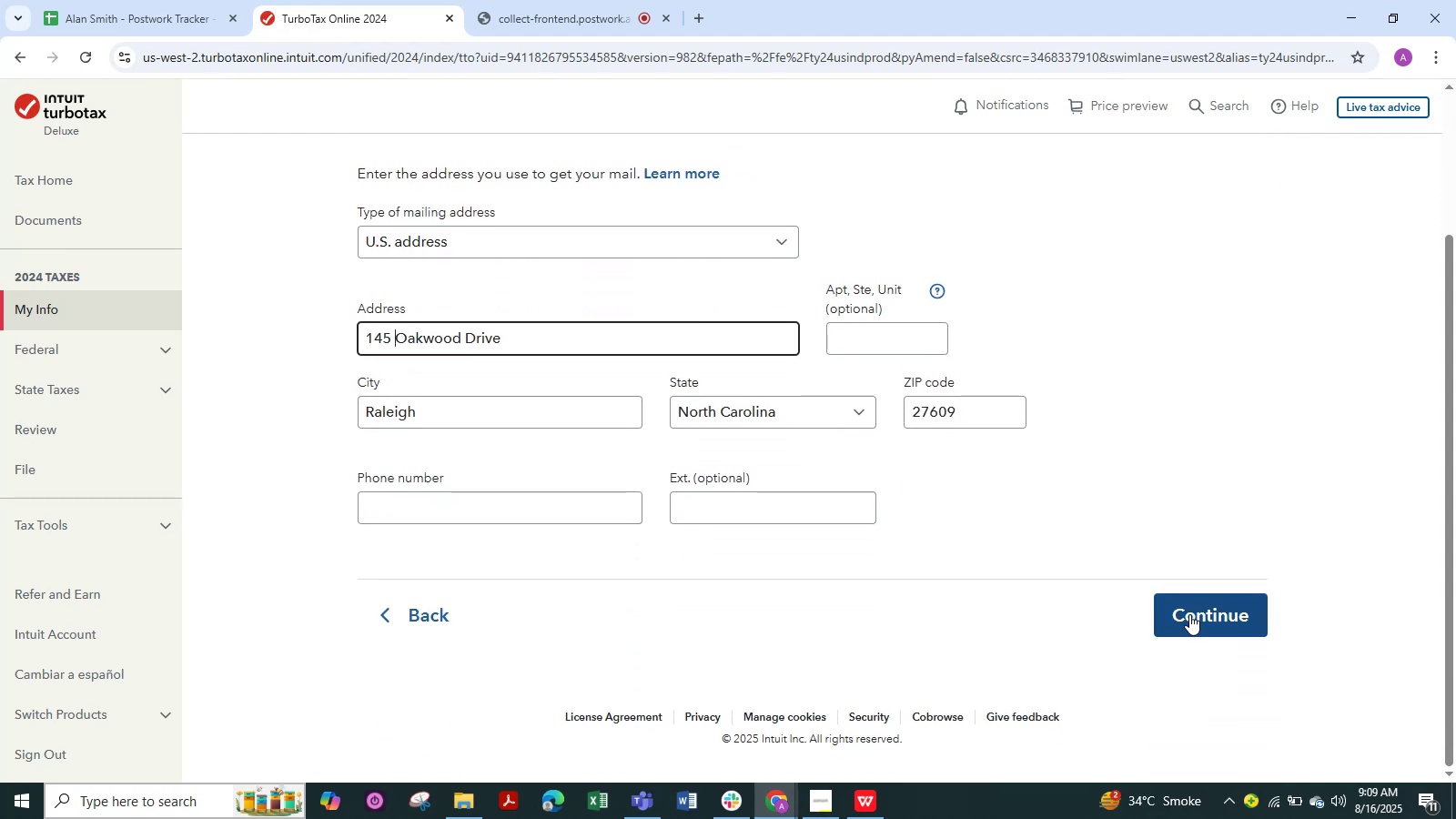 
left_click([1206, 614])
 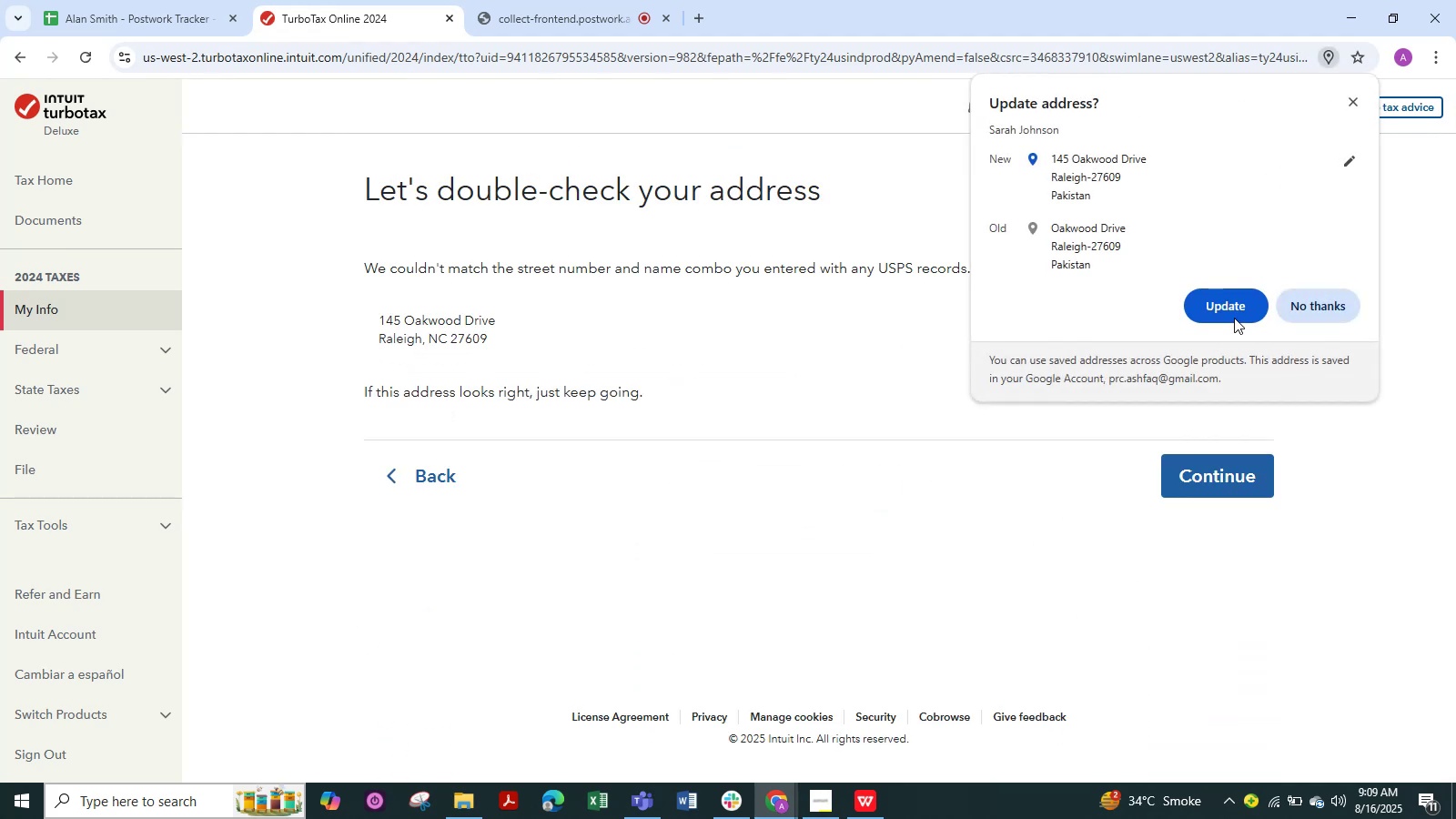 
left_click([1233, 309])
 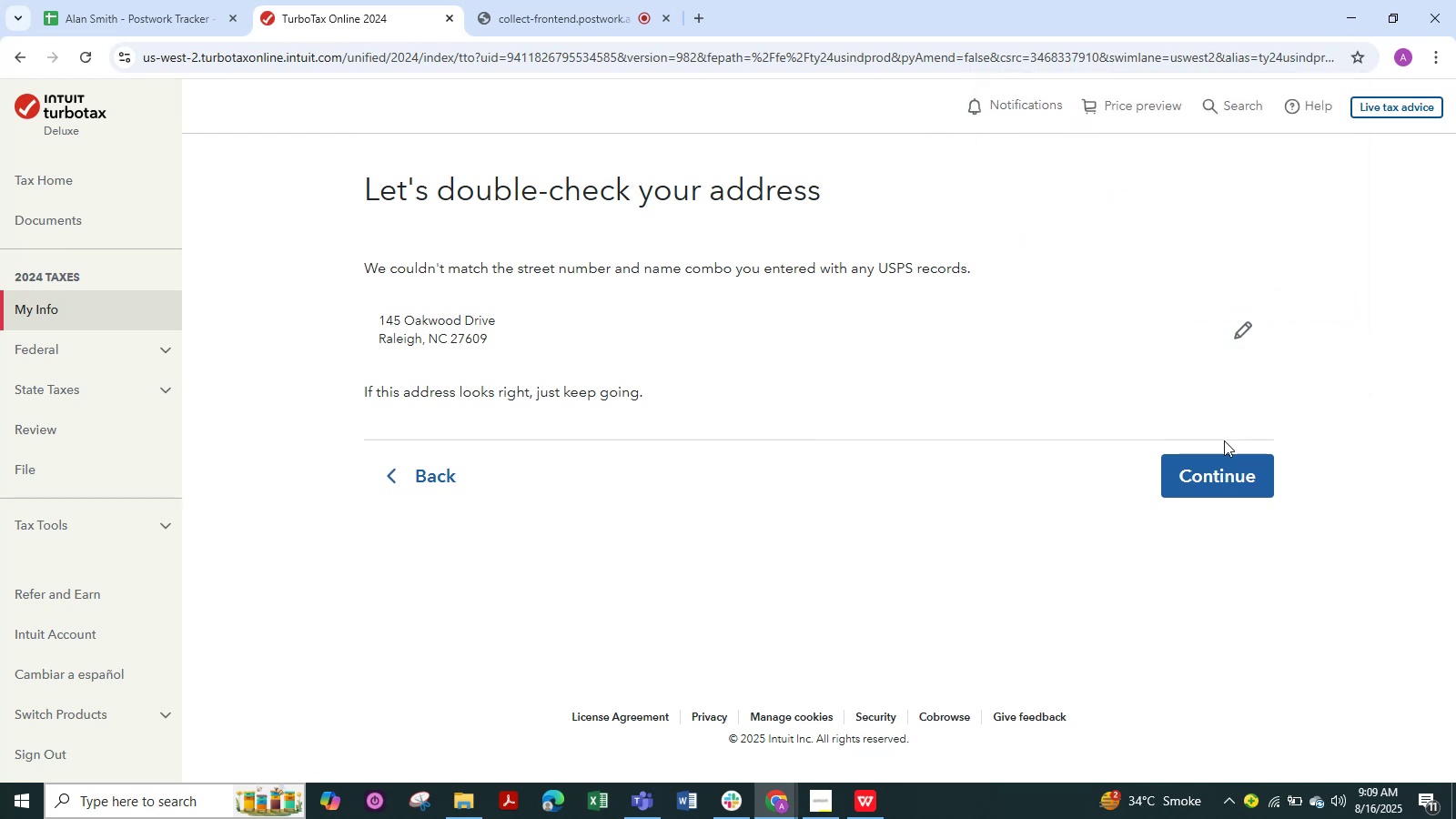 
left_click([1228, 480])
 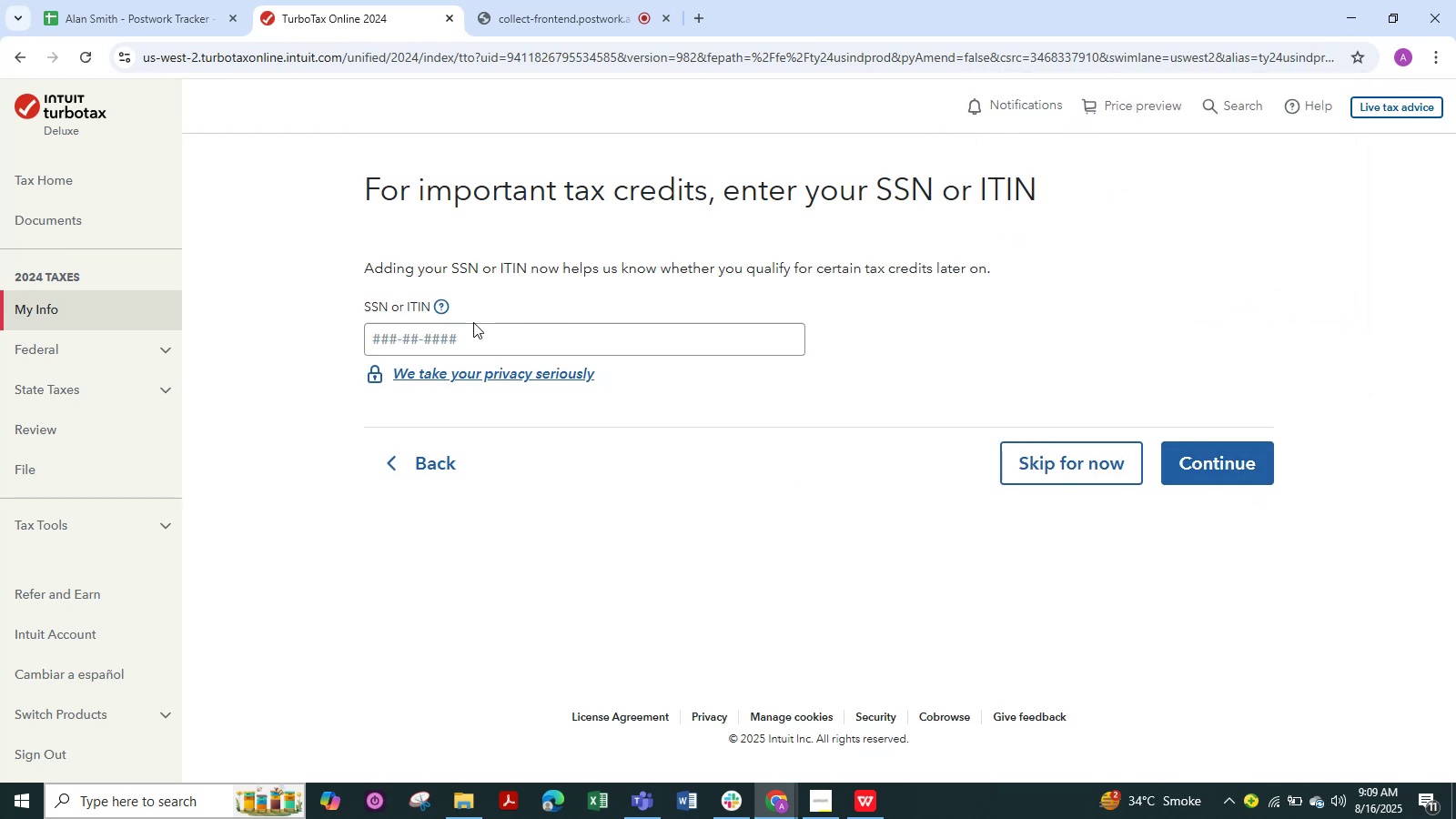 
left_click([456, 339])
 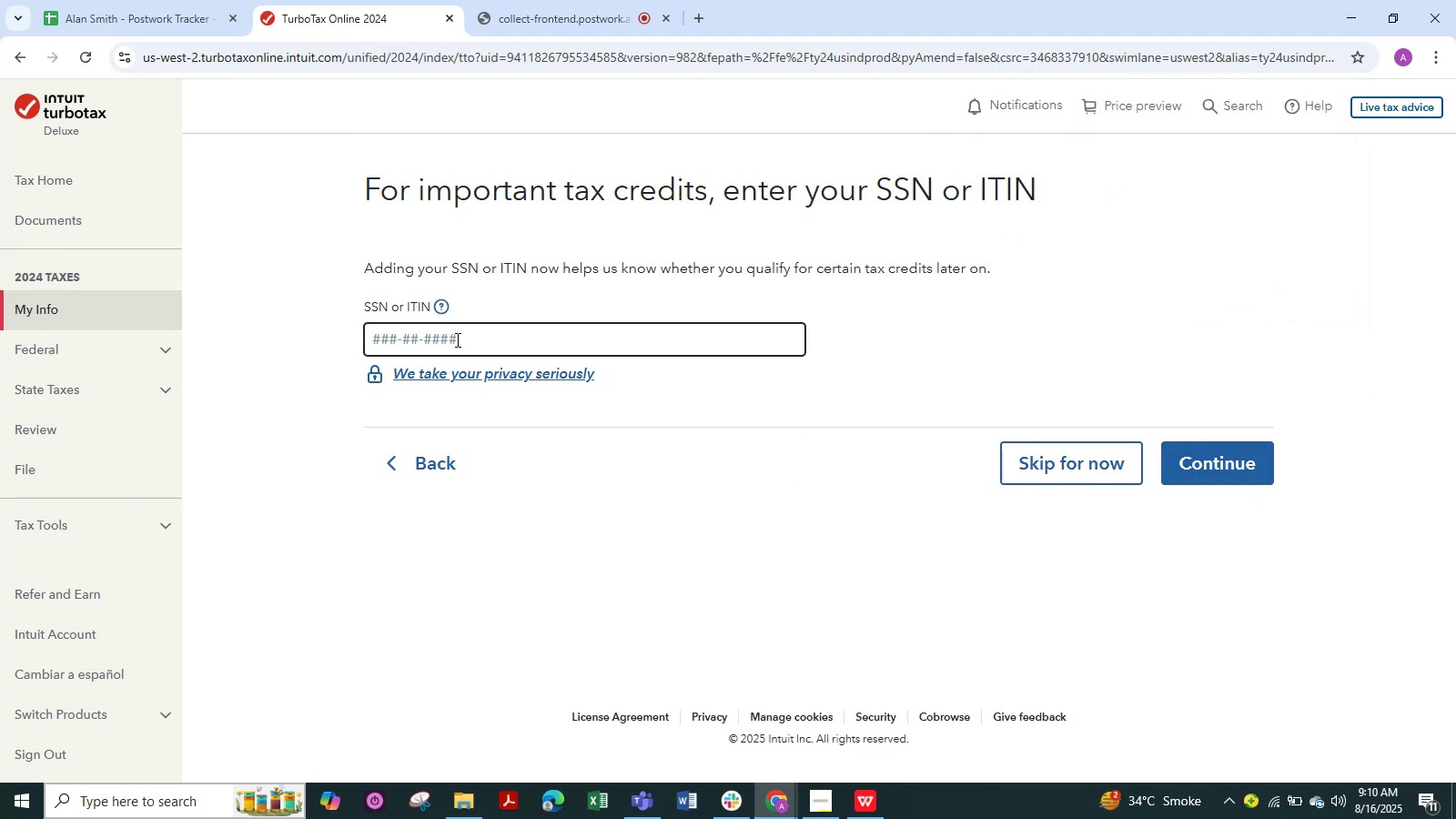 
key(Numpad7)
 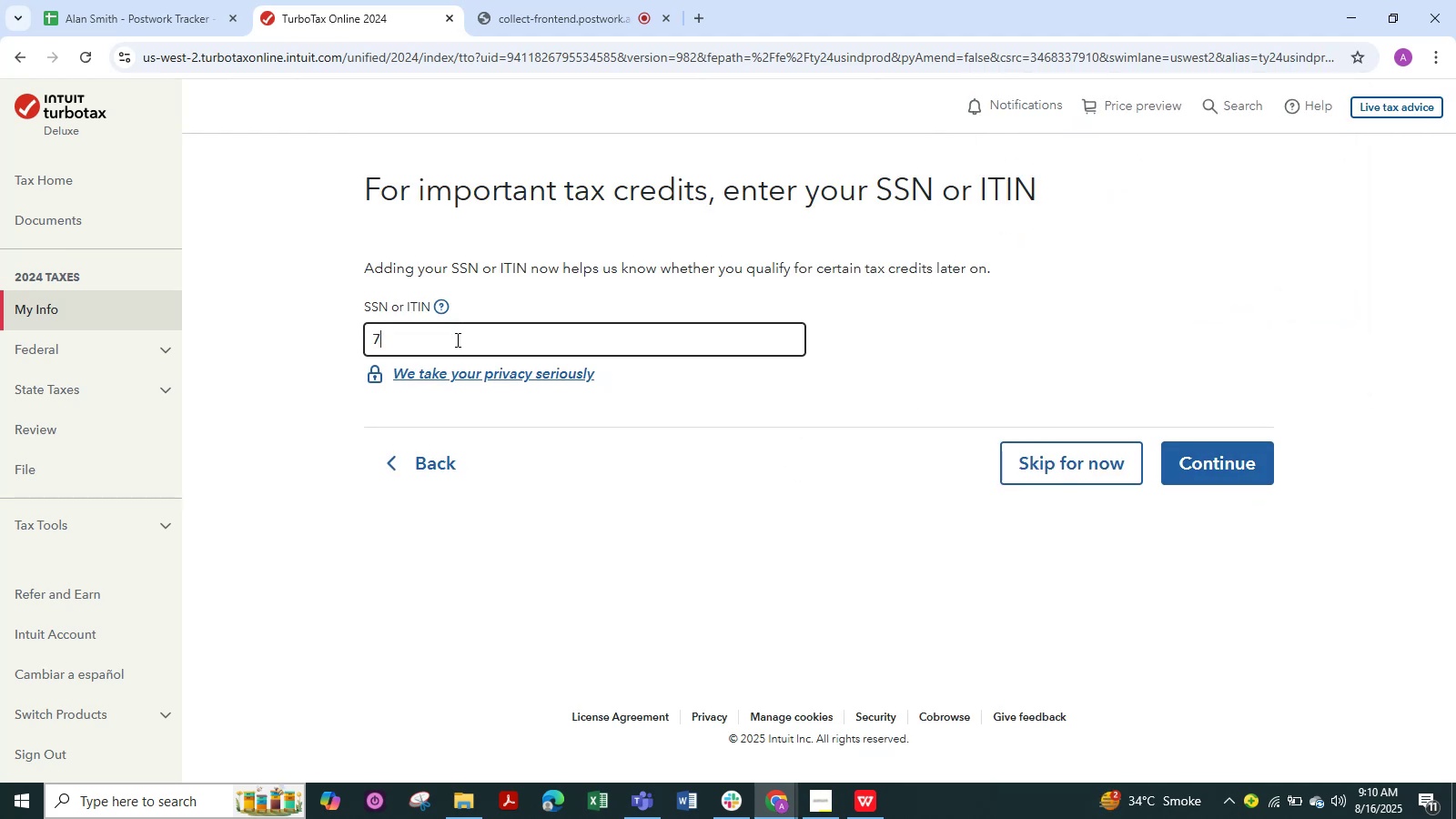 
key(Numpad1)
 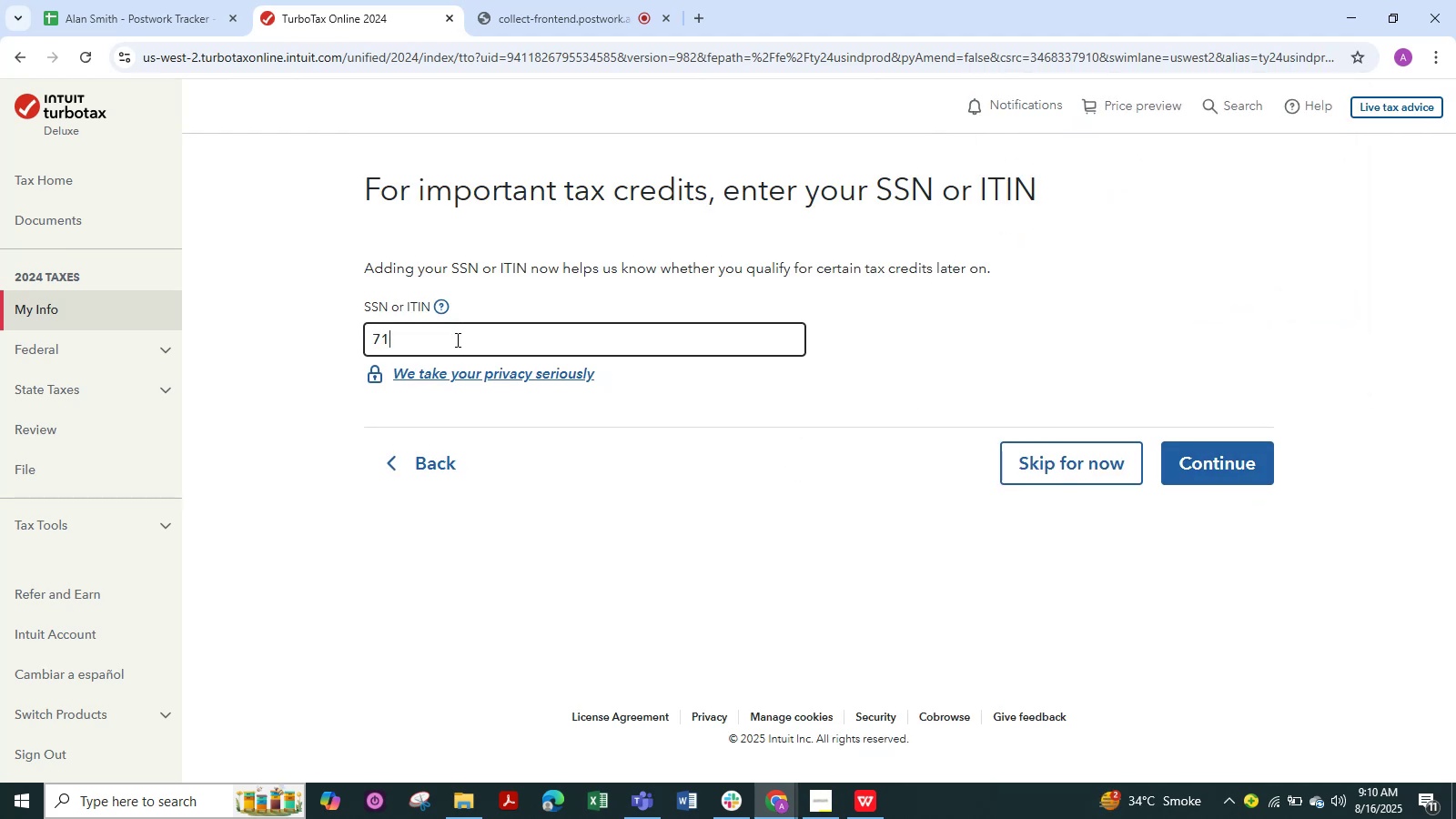 
key(Numpad5)
 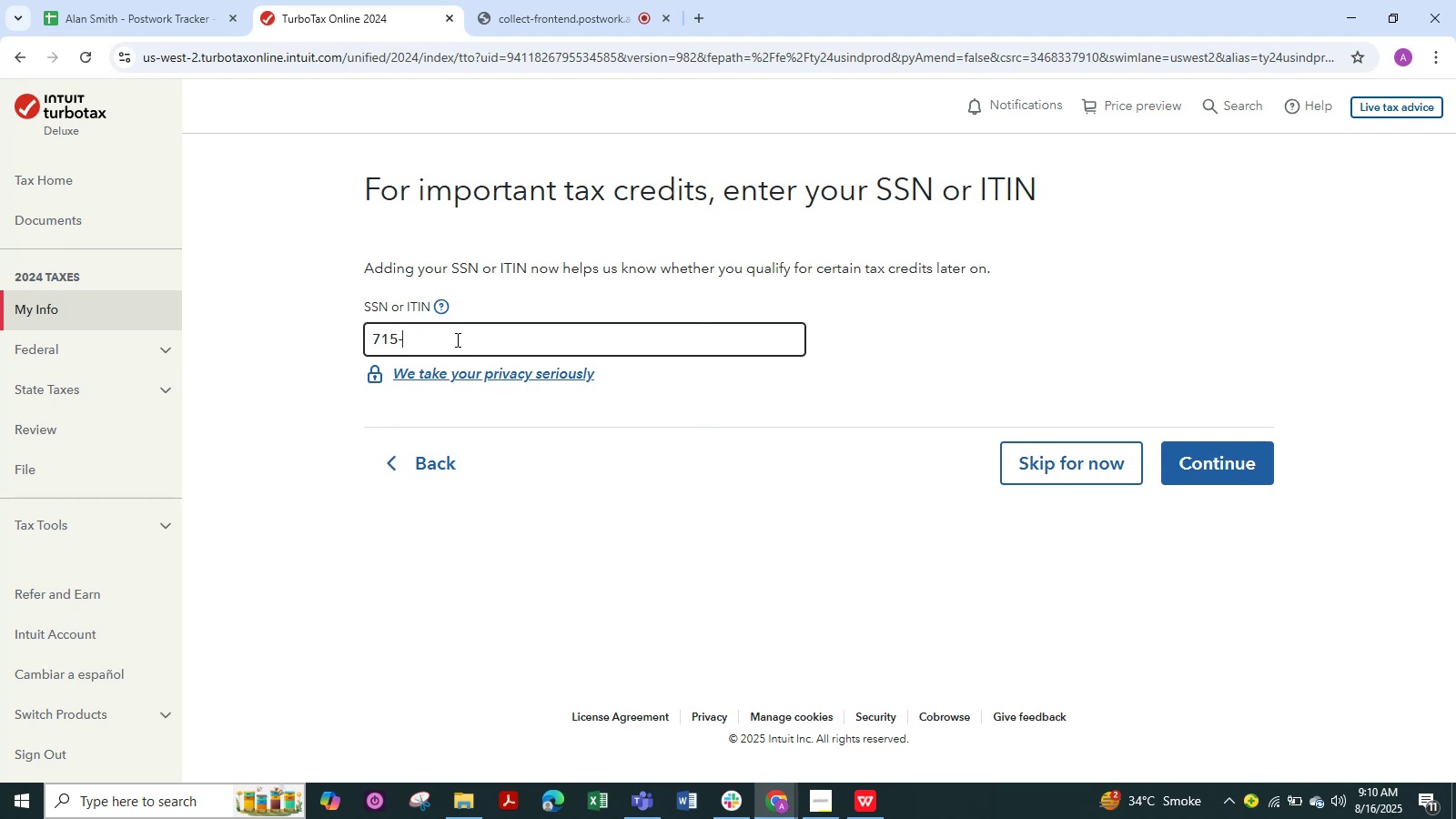 
key(Numpad9)
 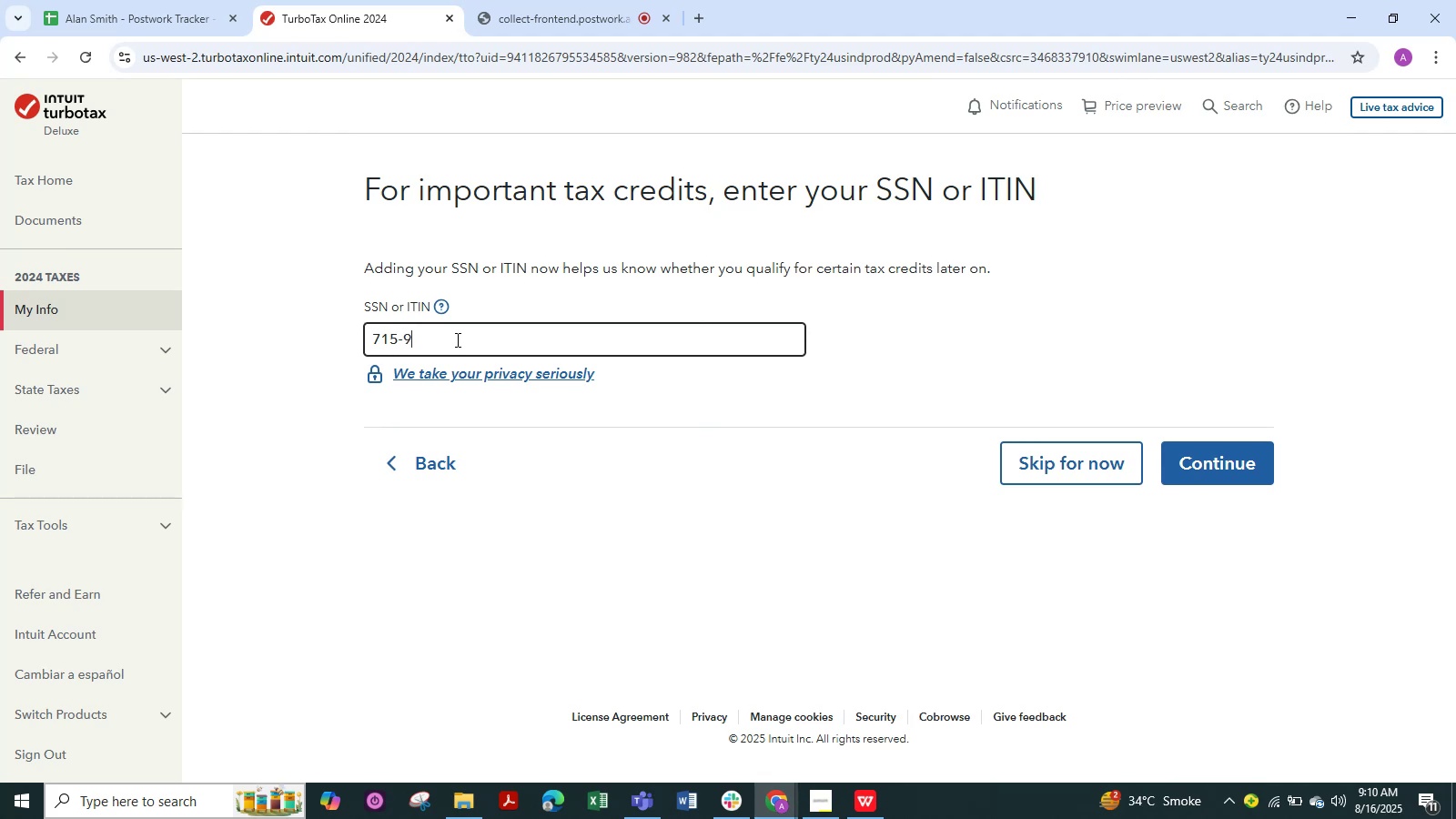 
key(Numpad8)
 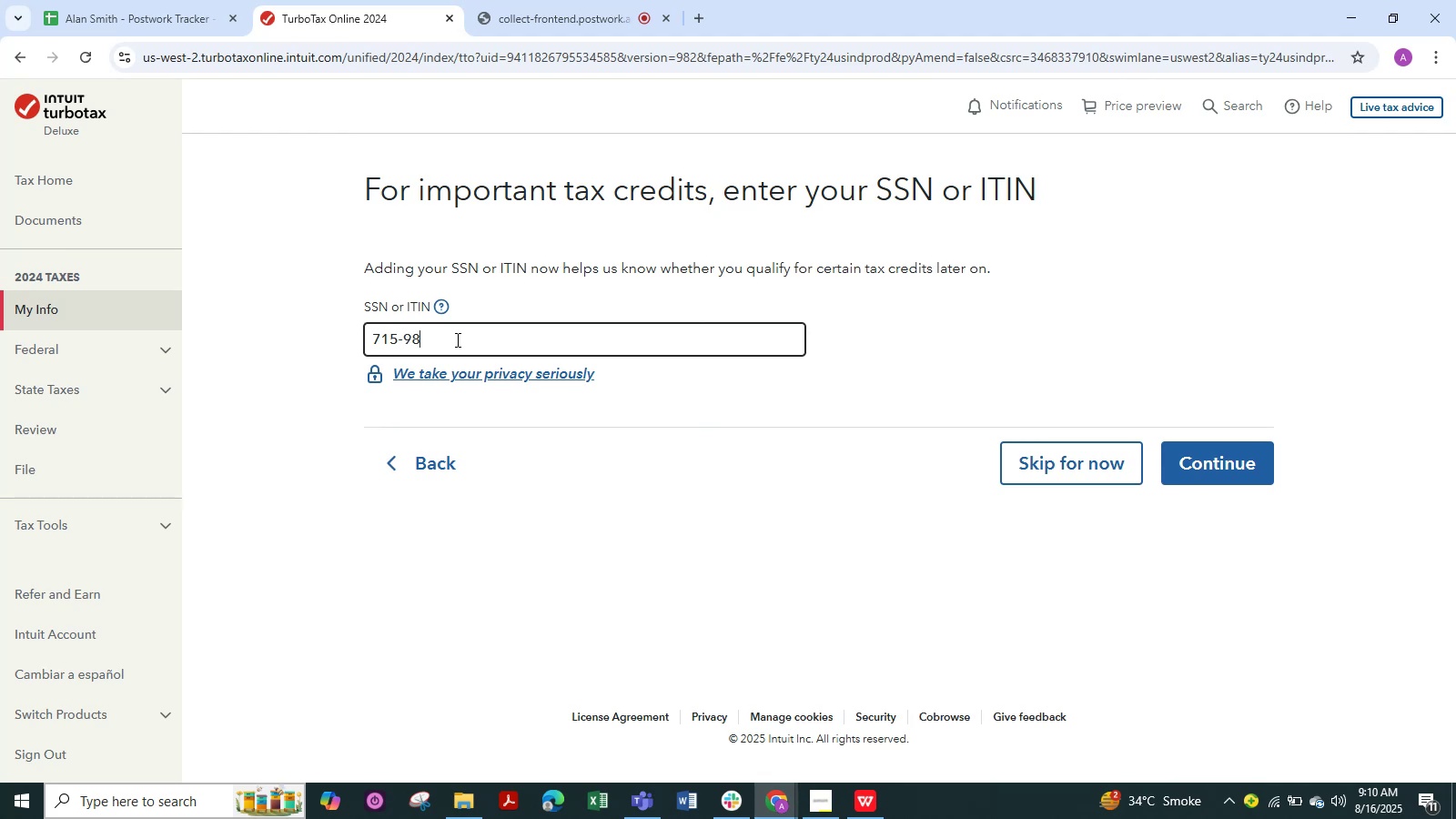 
key(Numpad2)
 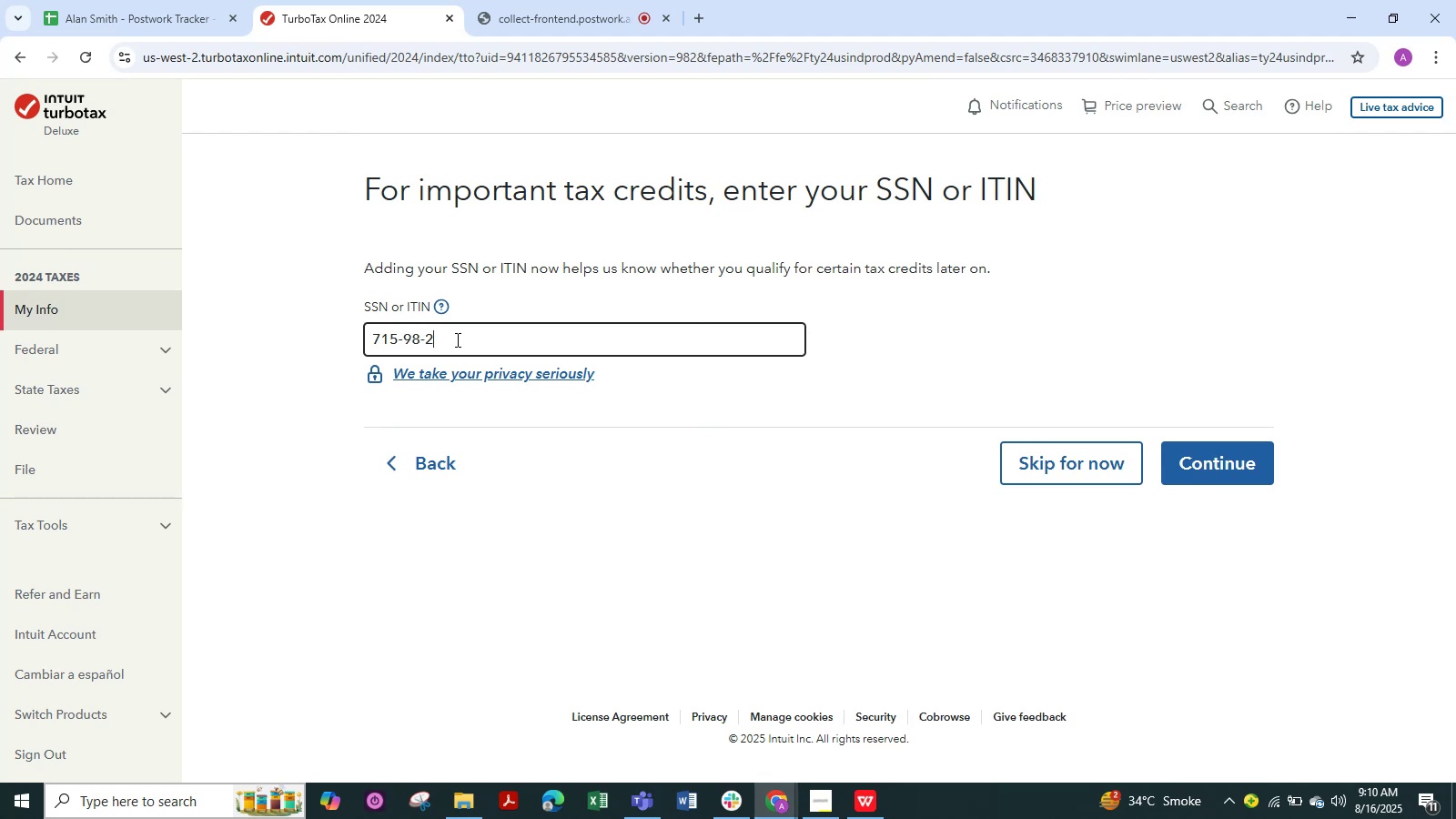 
key(Numpad1)
 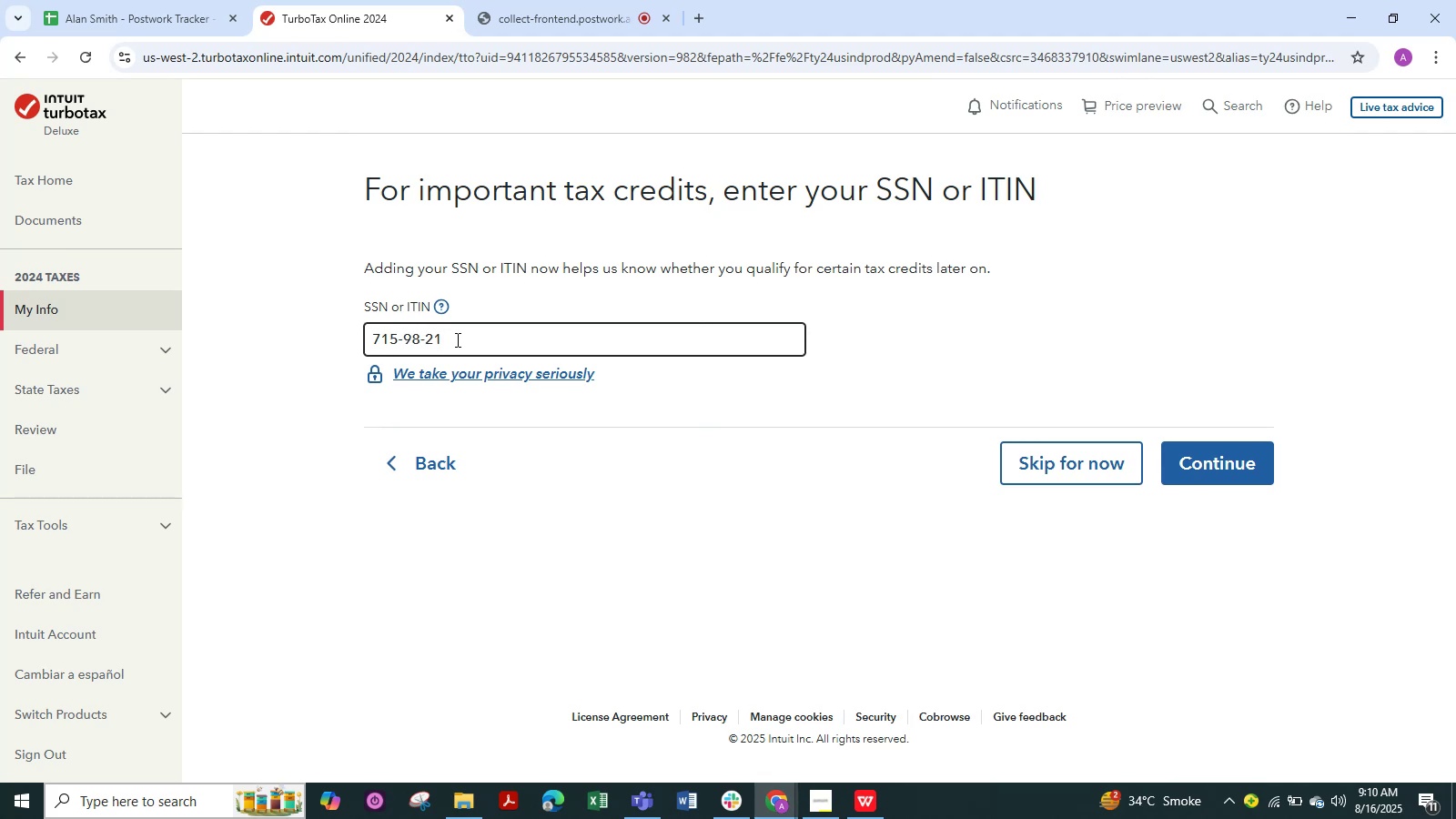 
key(NumpadEnter)
 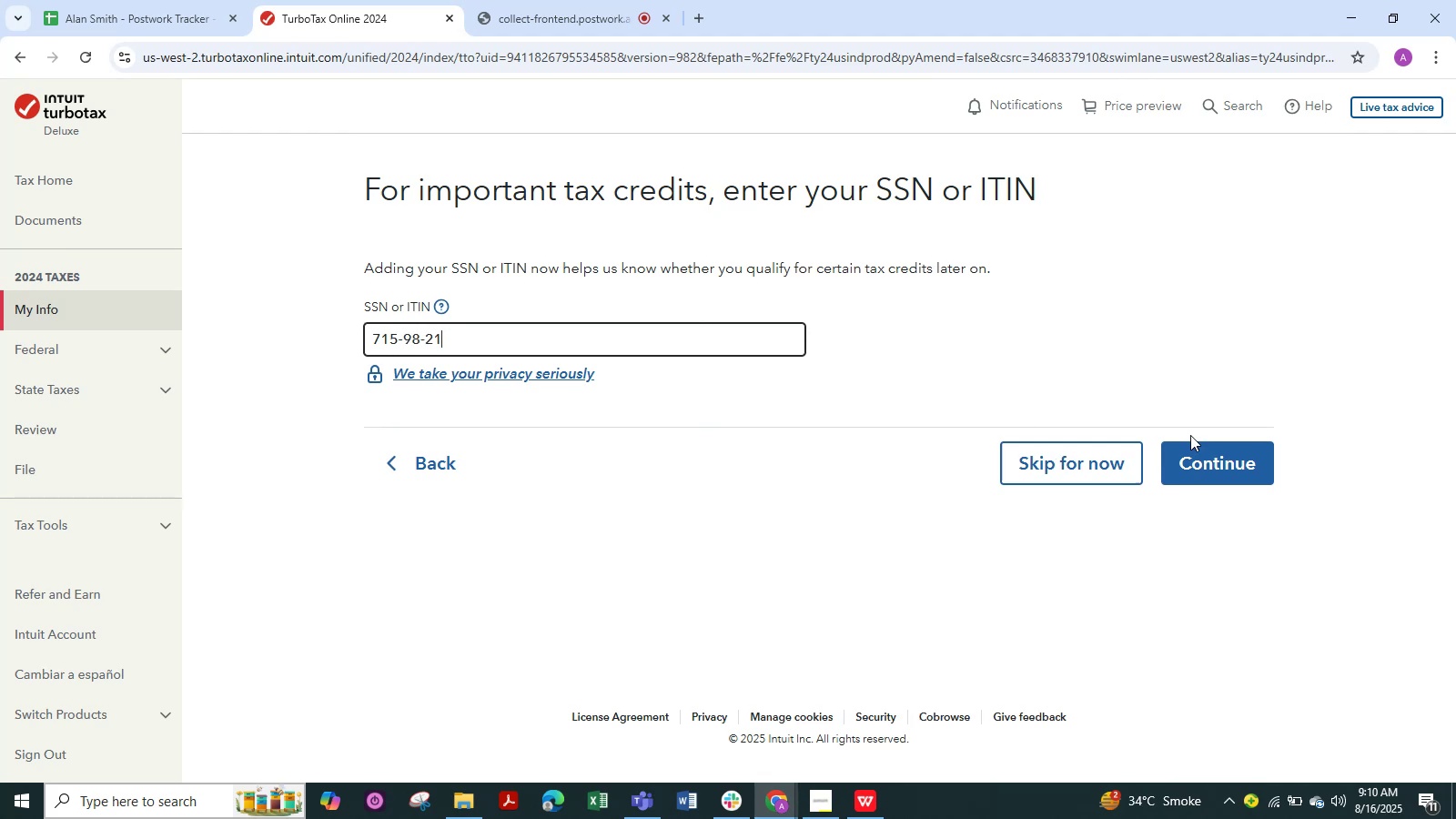 
left_click([1260, 452])
 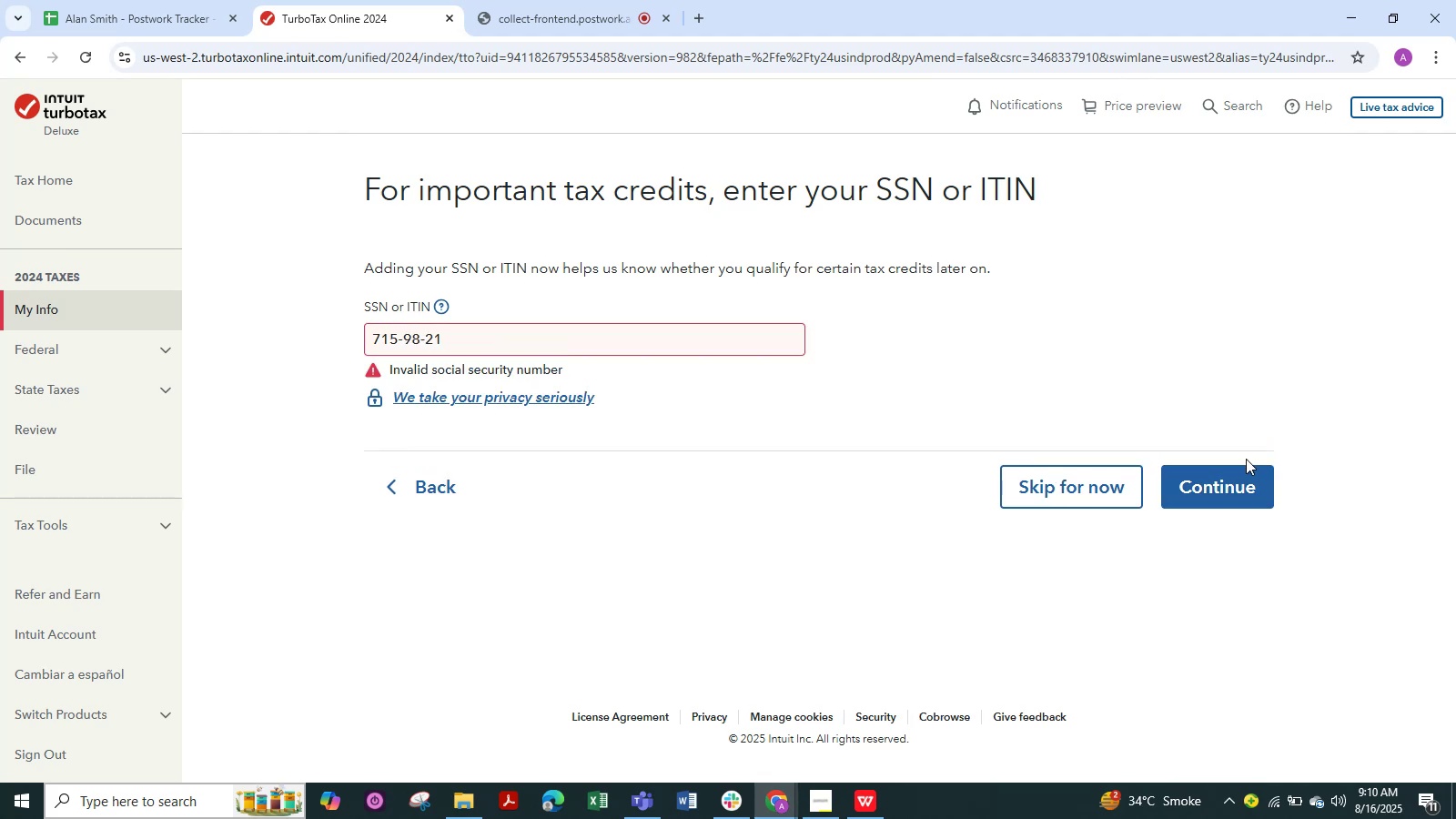 
left_click([1246, 459])
 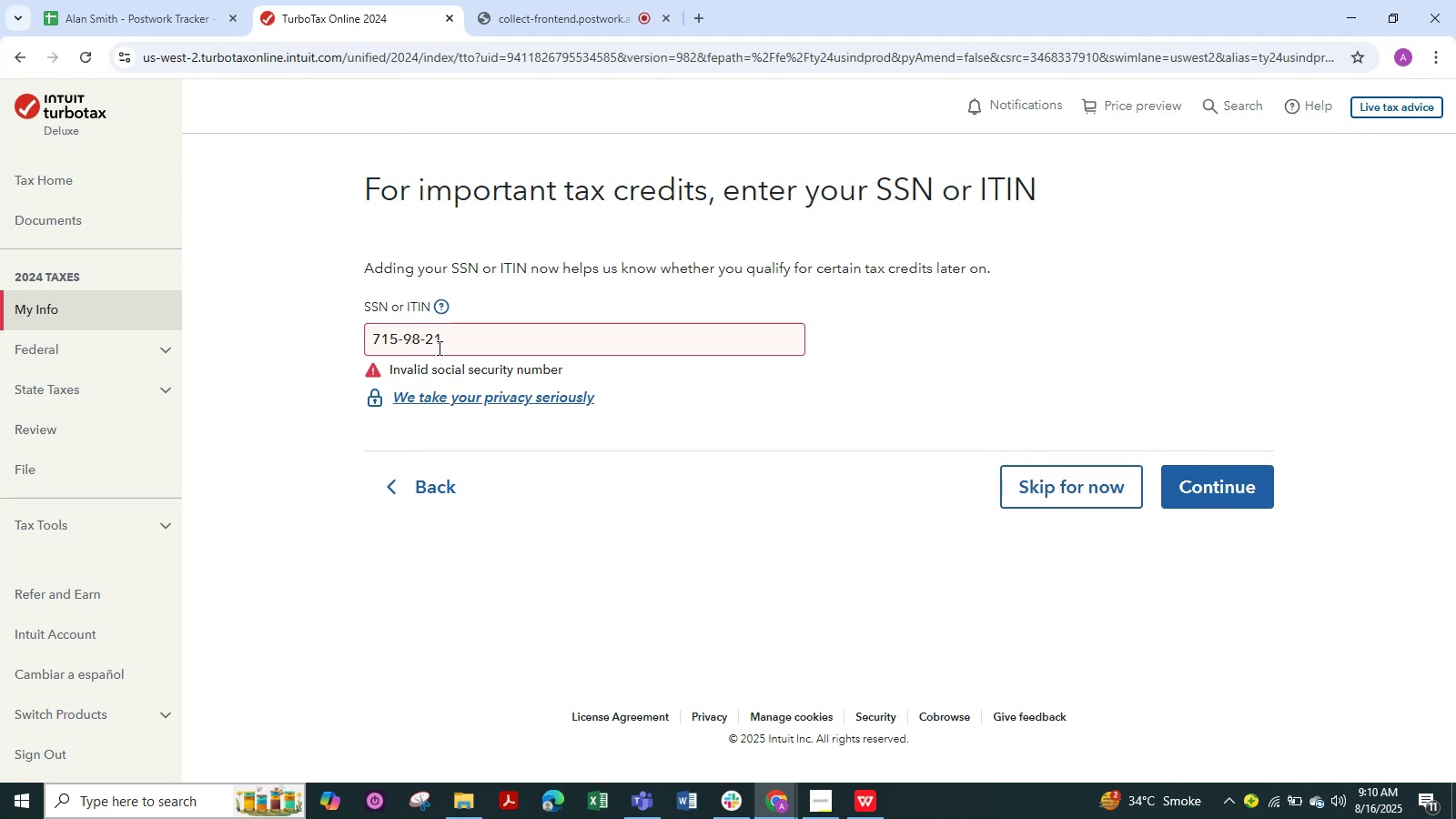 
left_click([438, 348])
 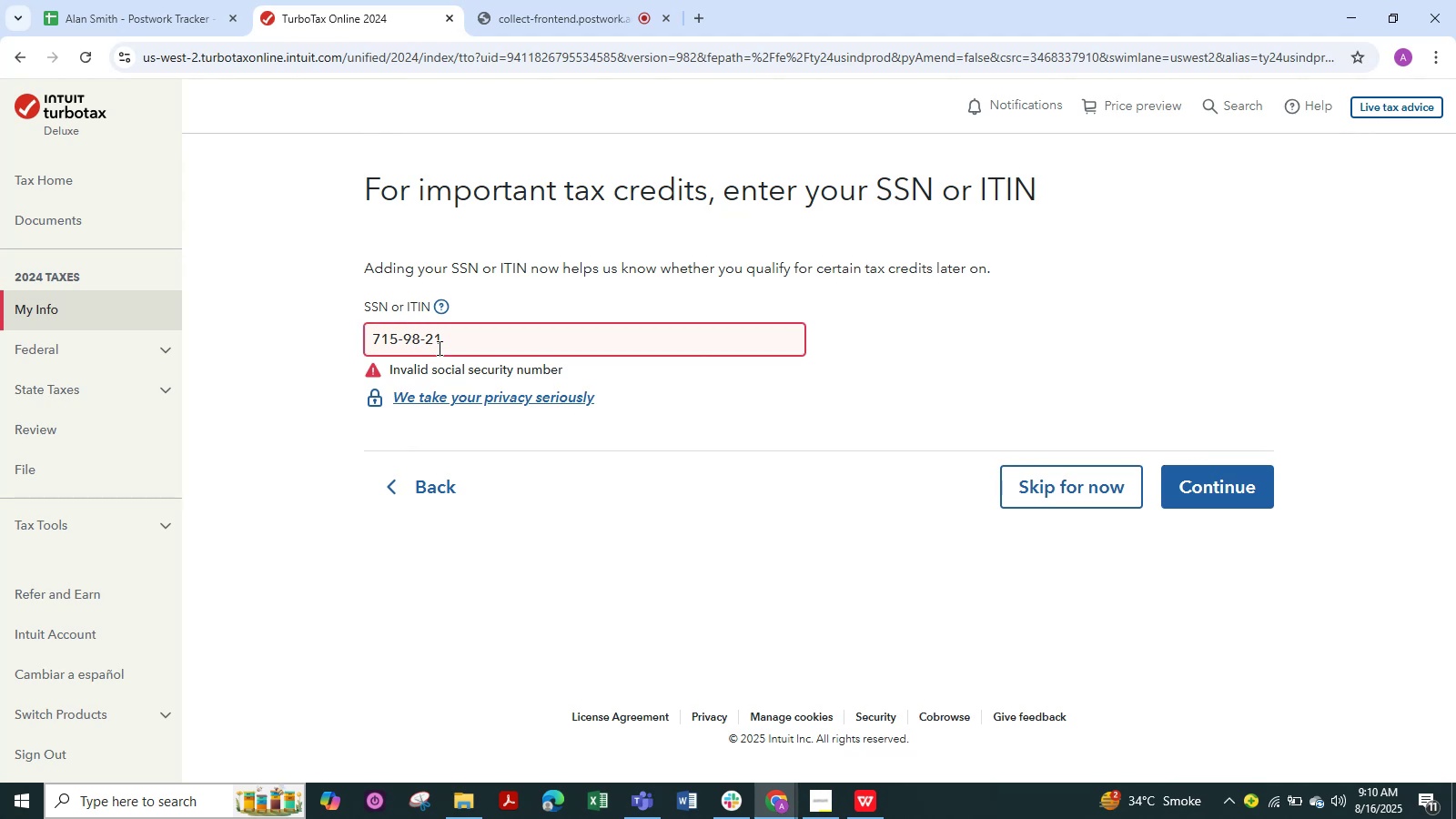 
key(ArrowRight)
 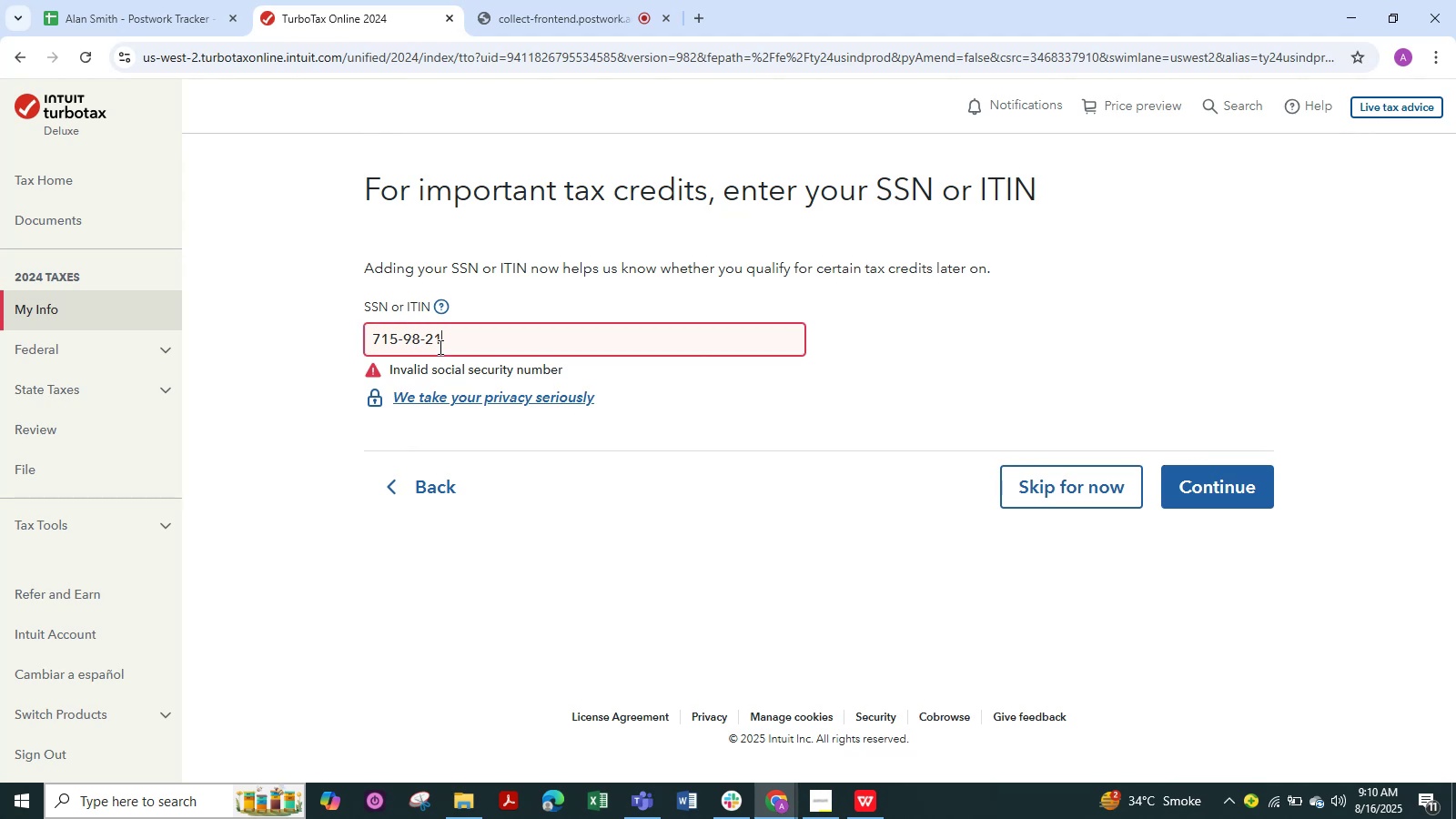 
hold_key(key=Backspace, duration=0.99)
 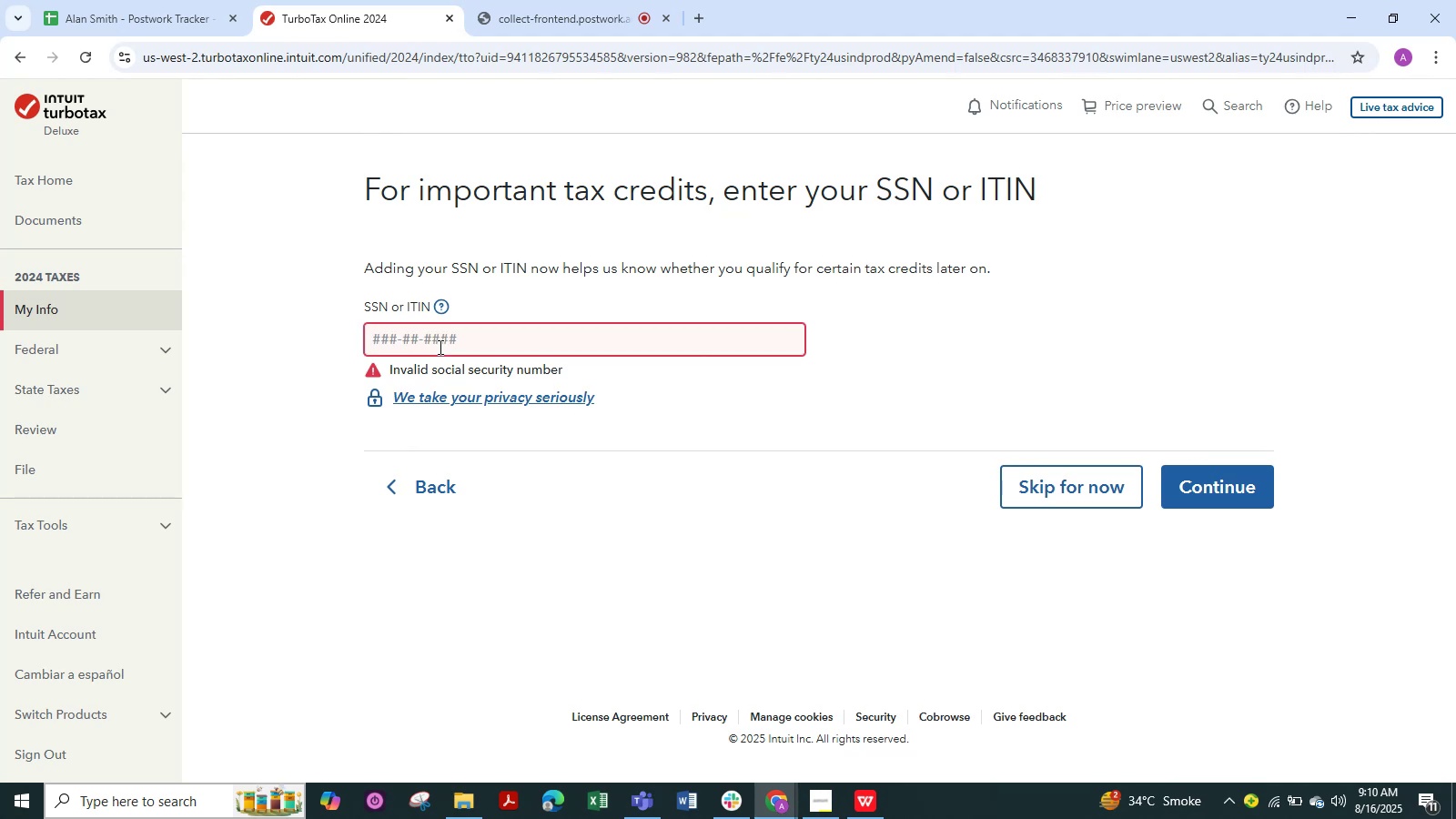 
key(Numpad1)
 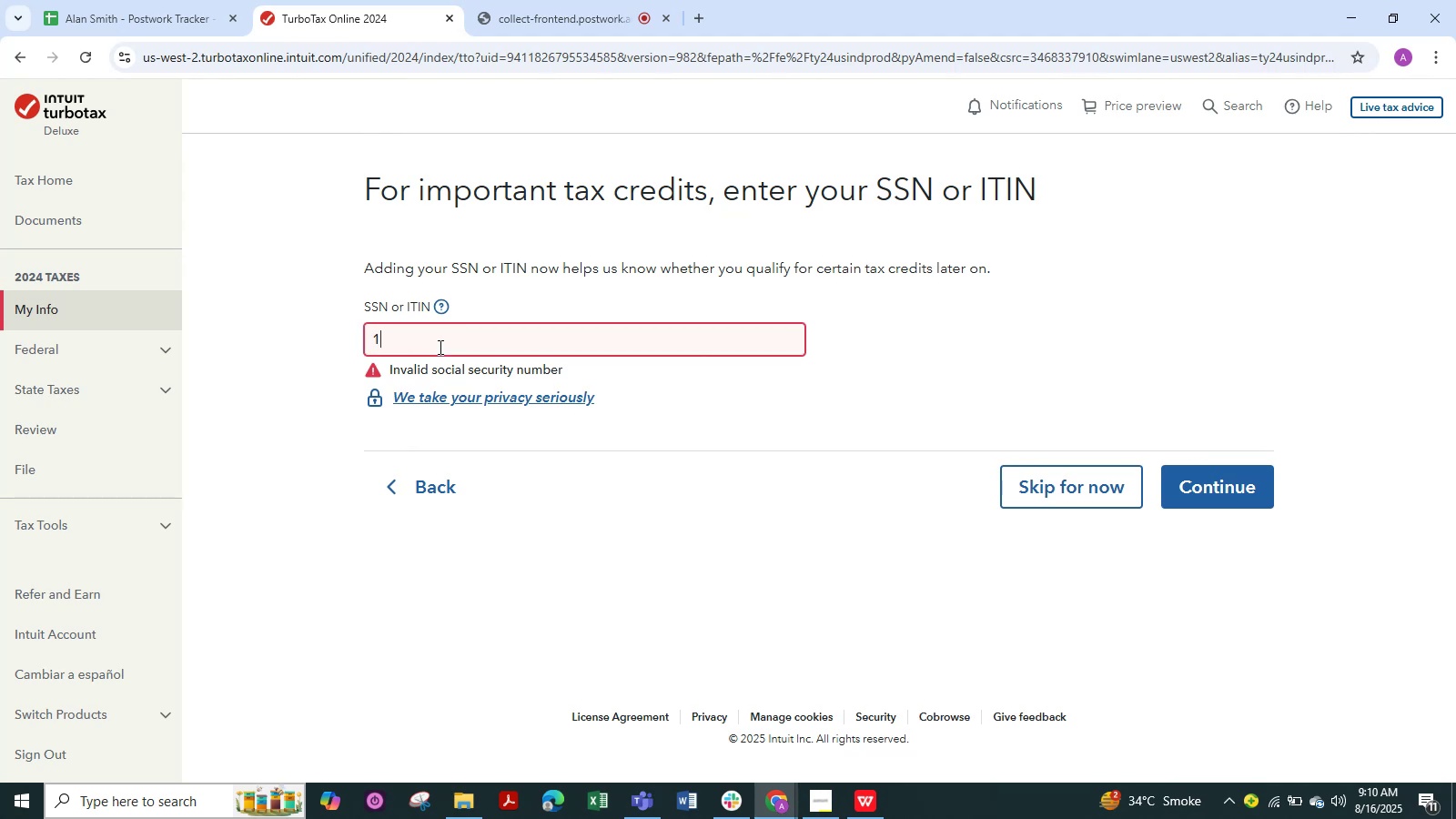 
key(Numpad2)
 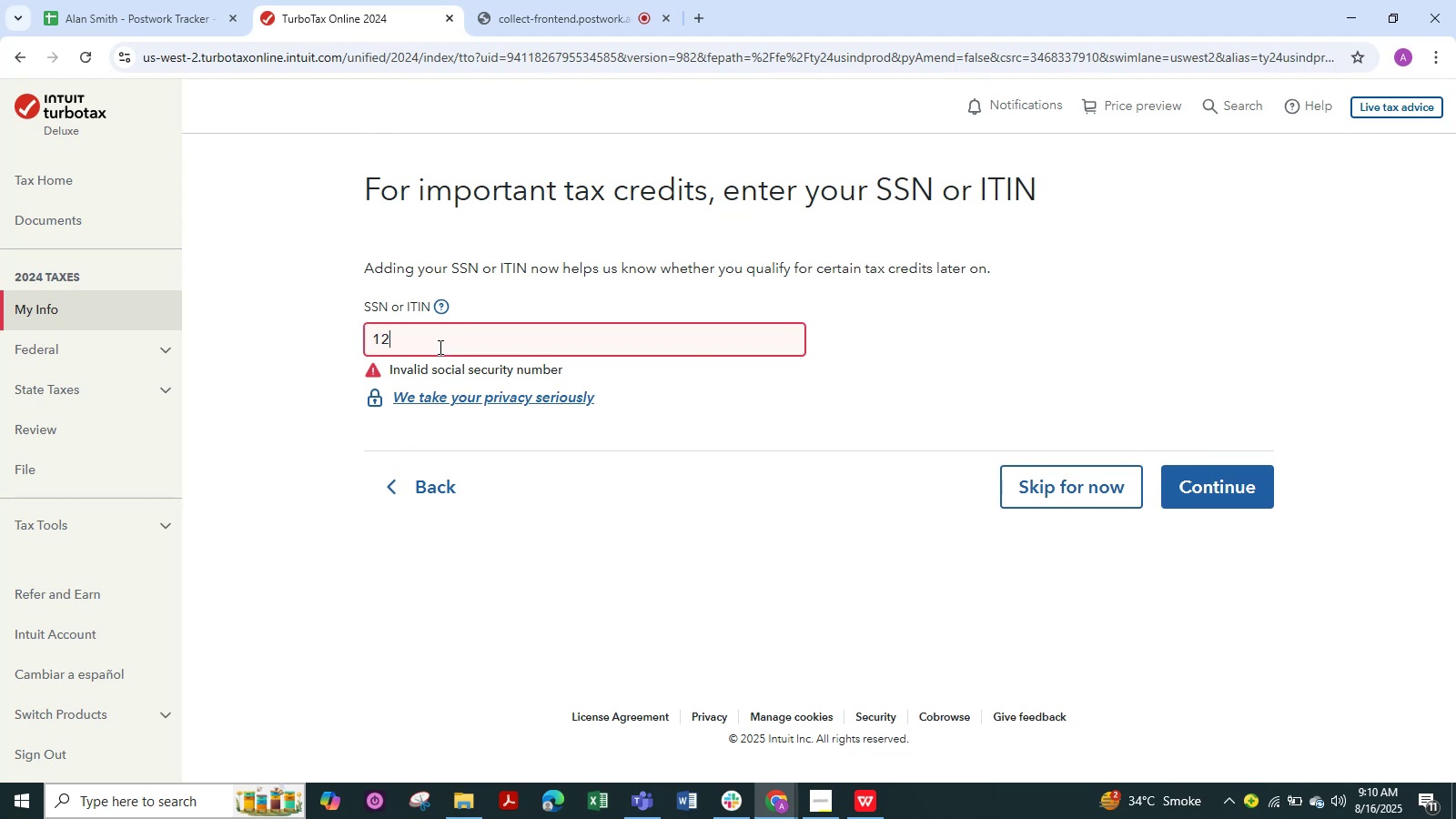 
key(Numpad3)
 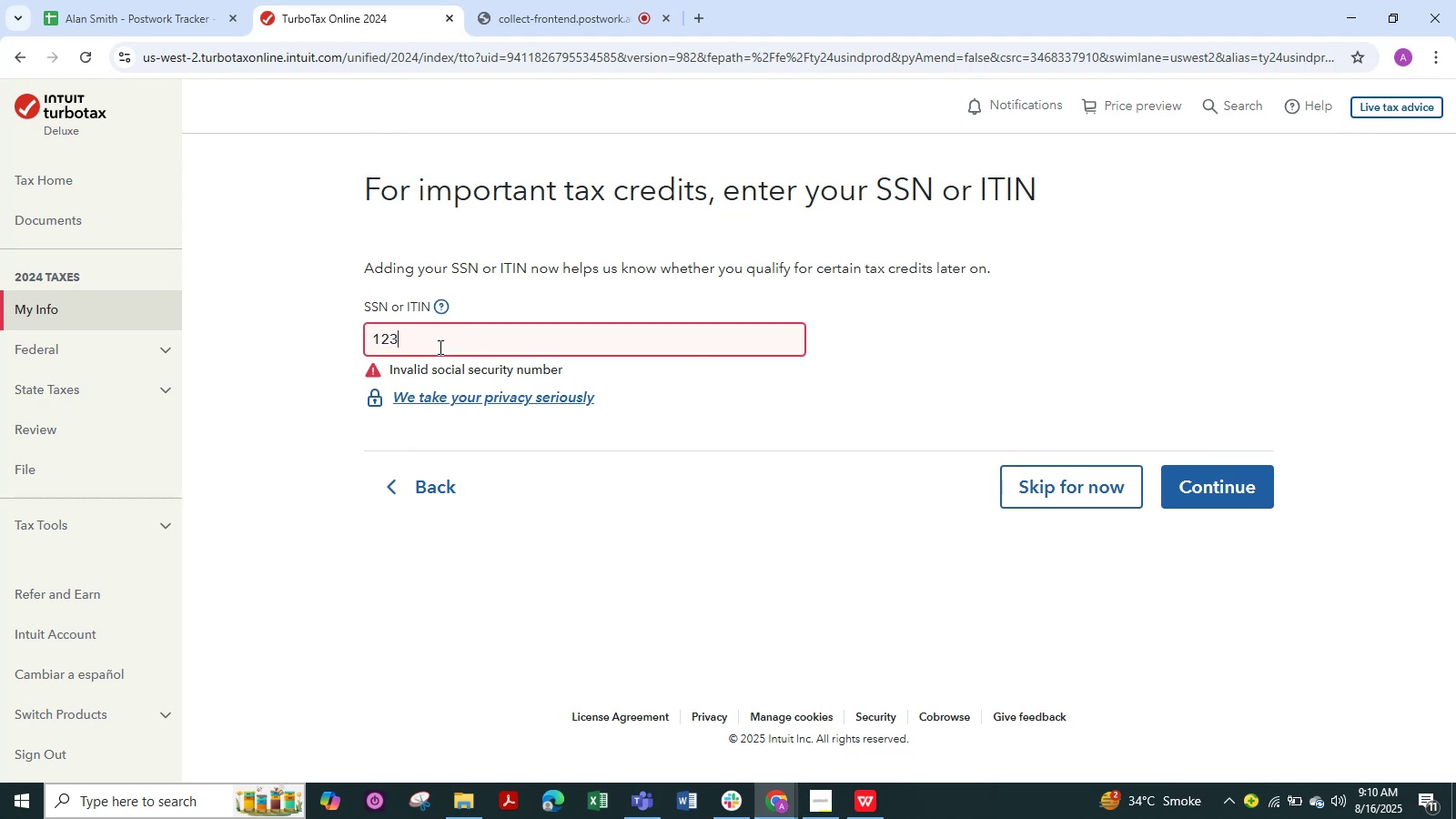 
key(Numpad6)
 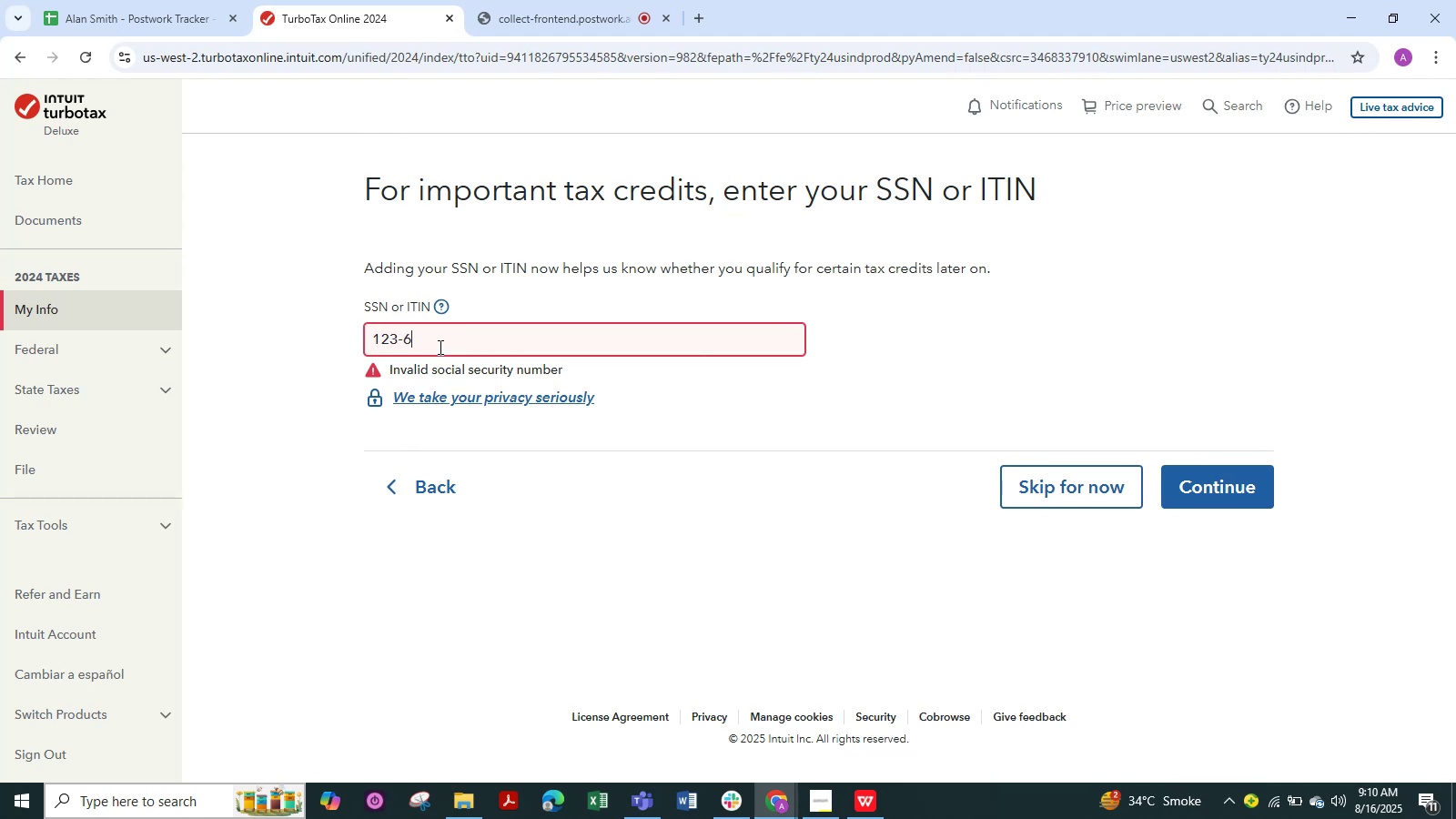 
key(Numpad5)
 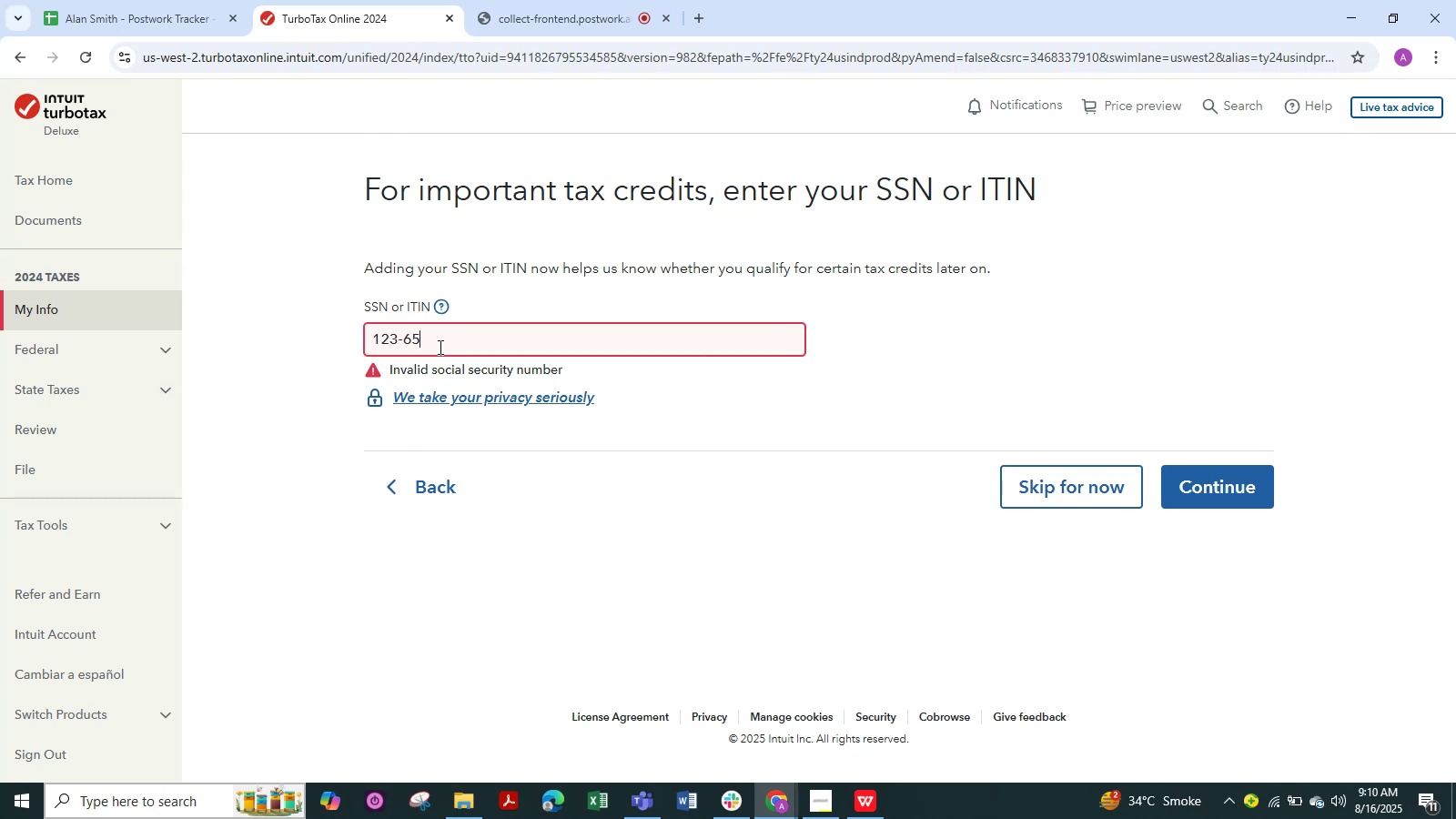 
key(Numpad4)
 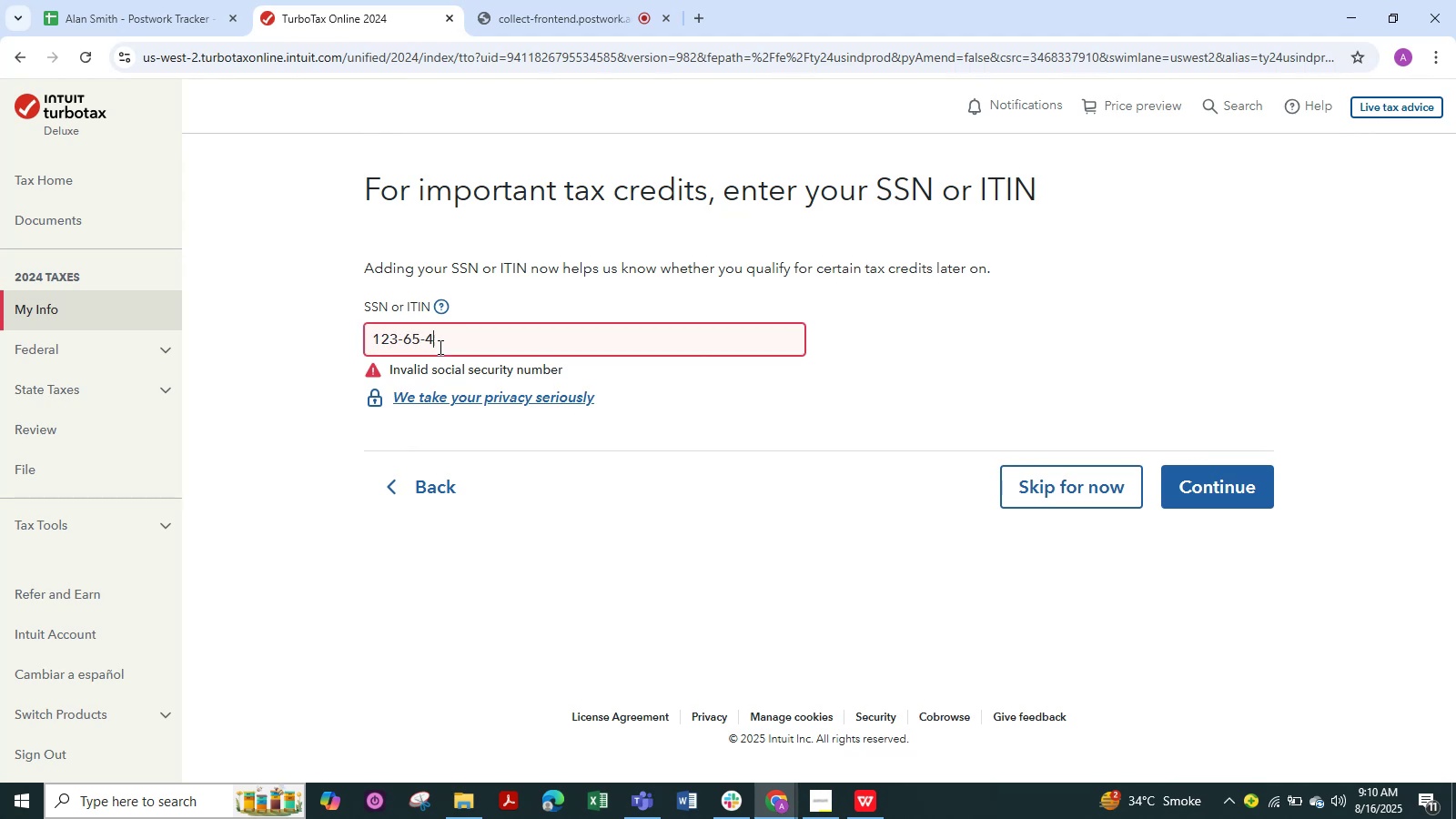 
key(Numpad8)
 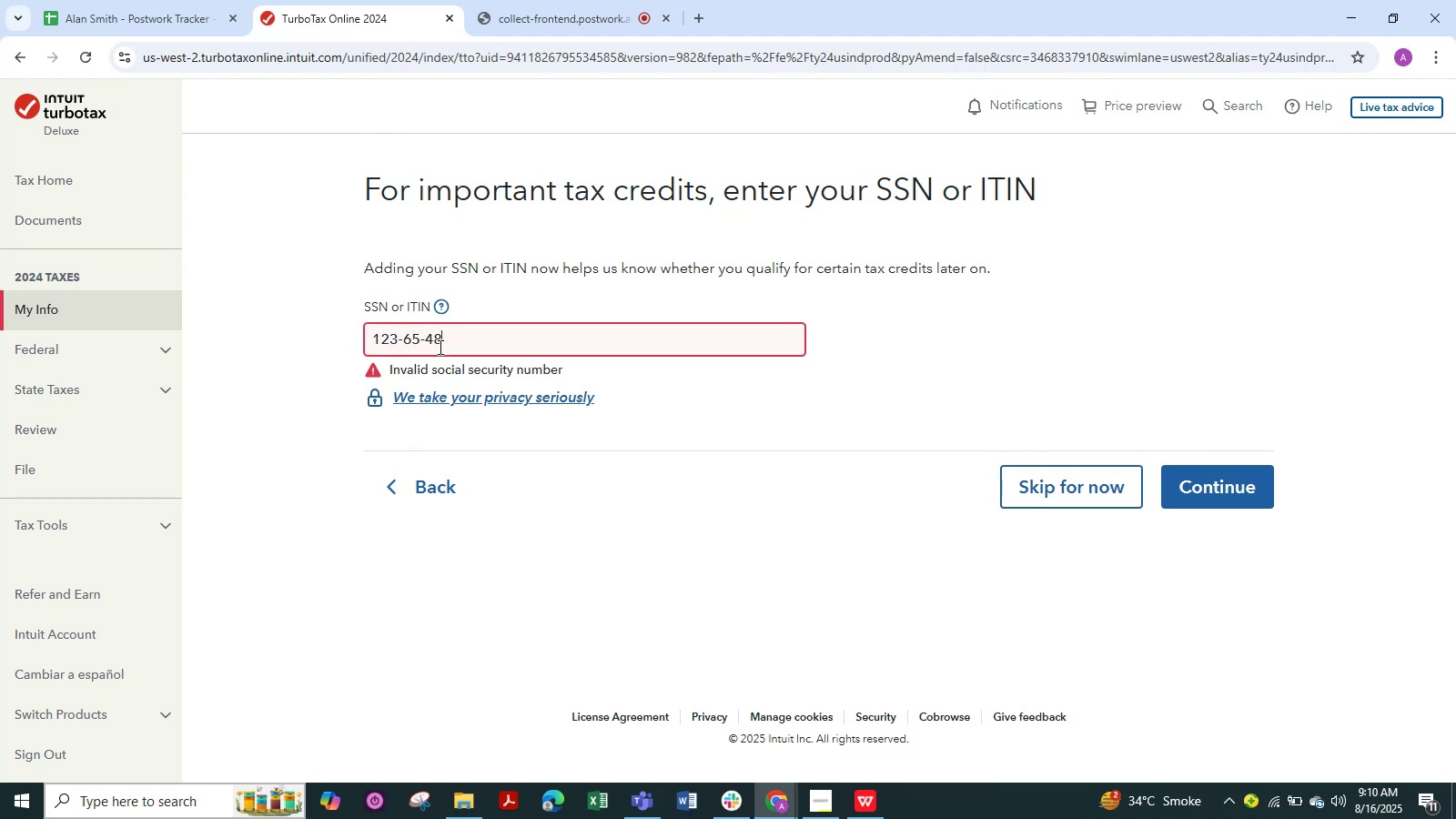 
key(Numpad7)
 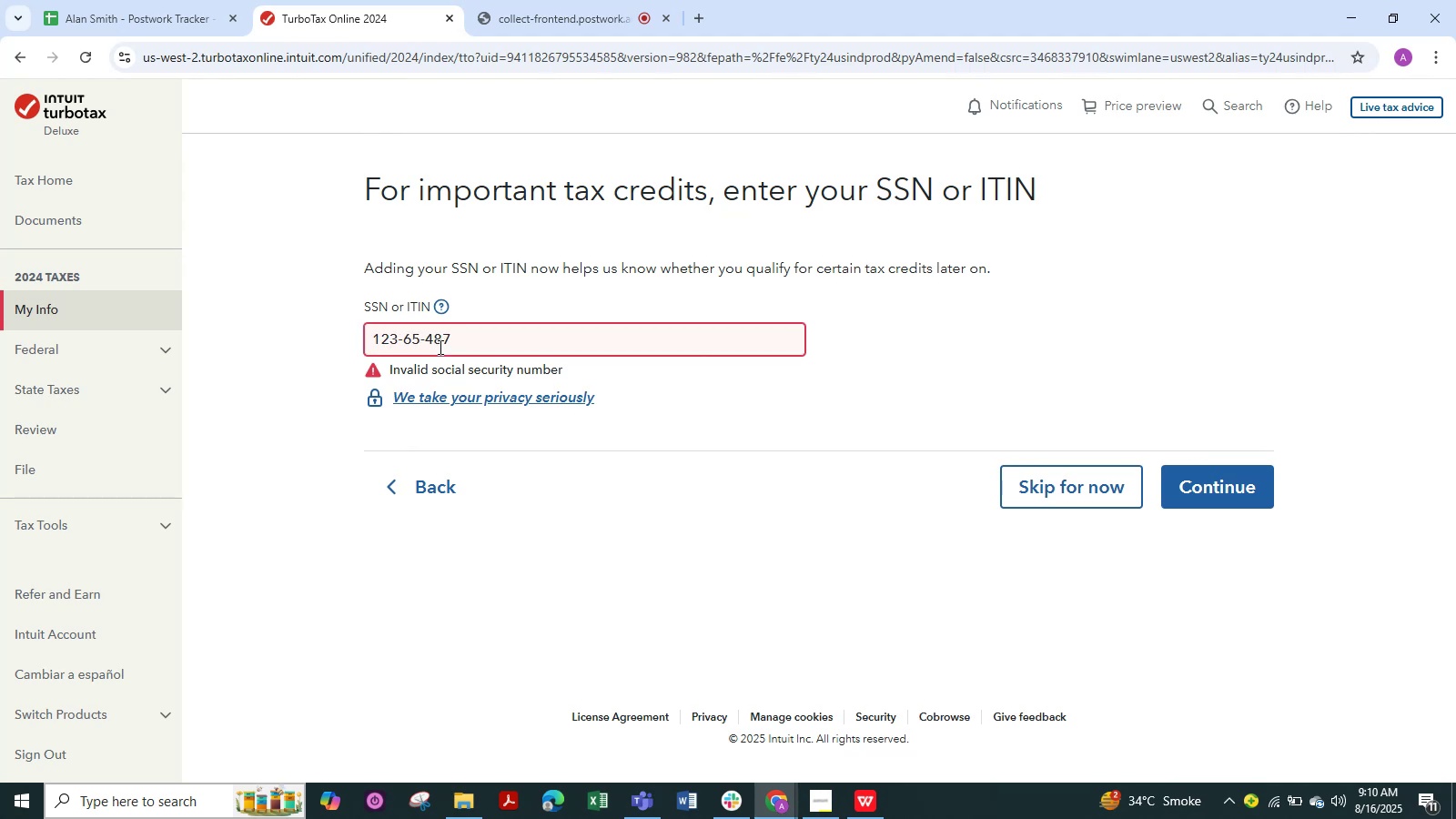 
key(NumpadEnter)
 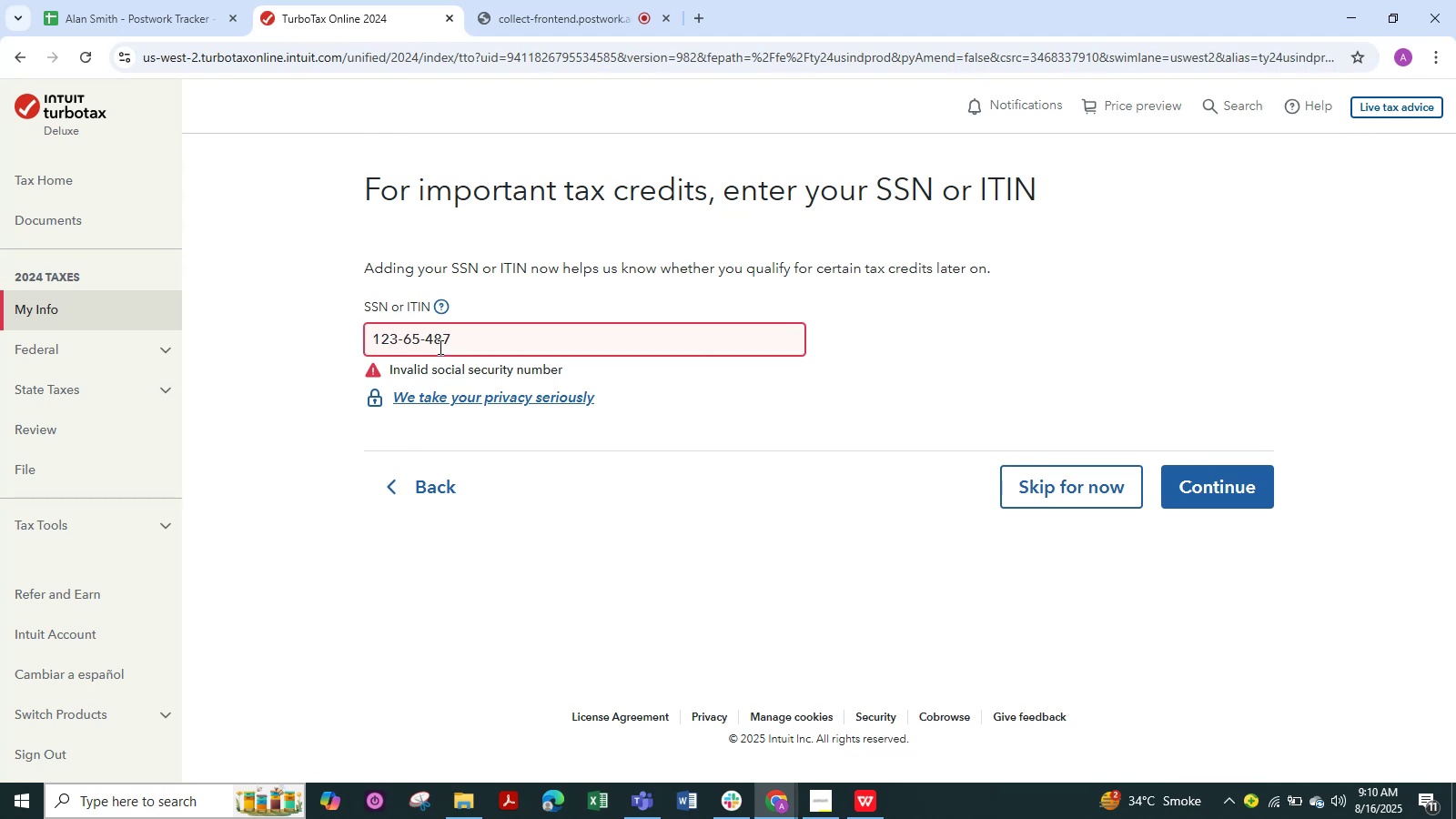 
key(NumpadEnter)
 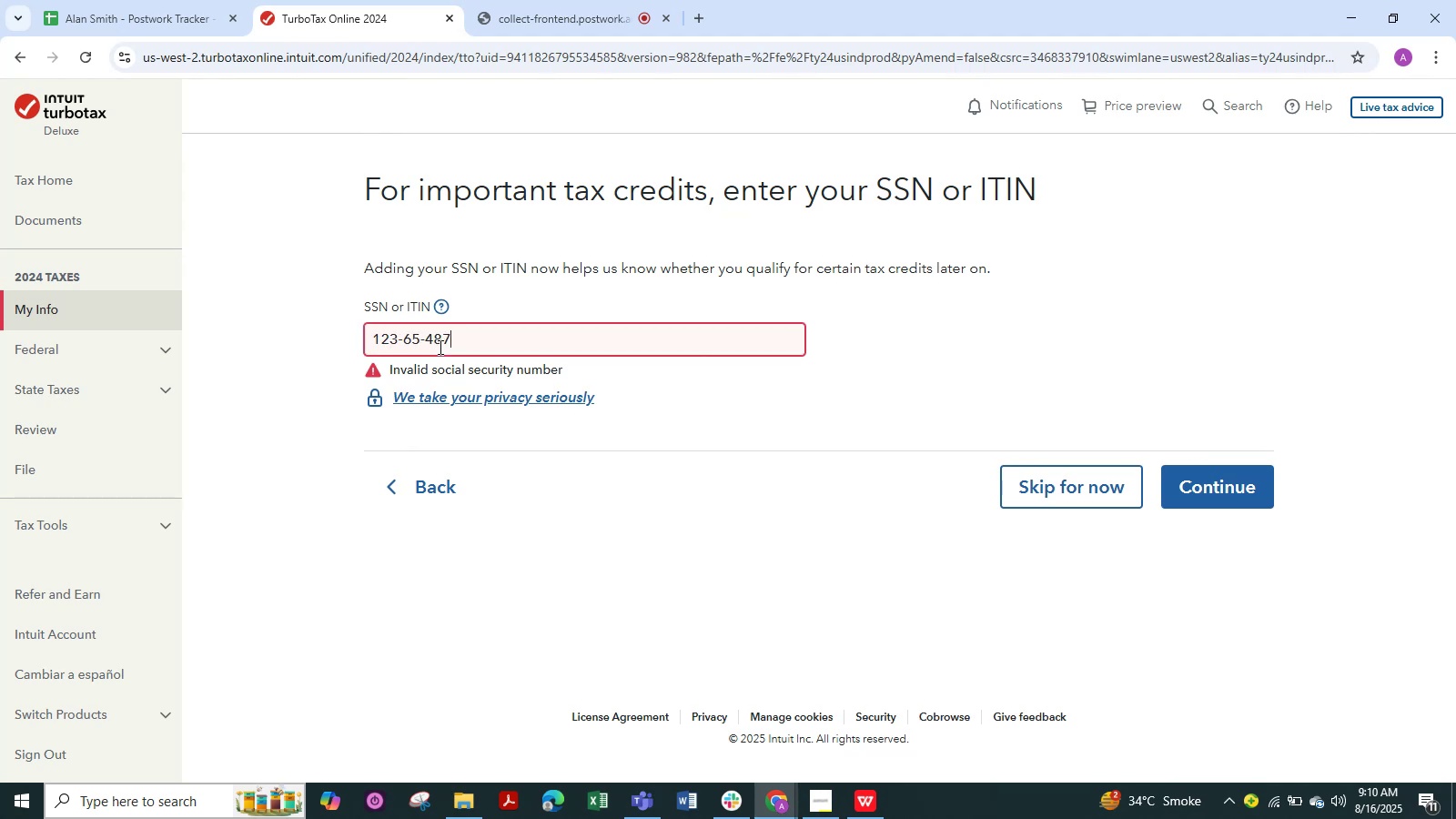 
key(NumpadEnter)
 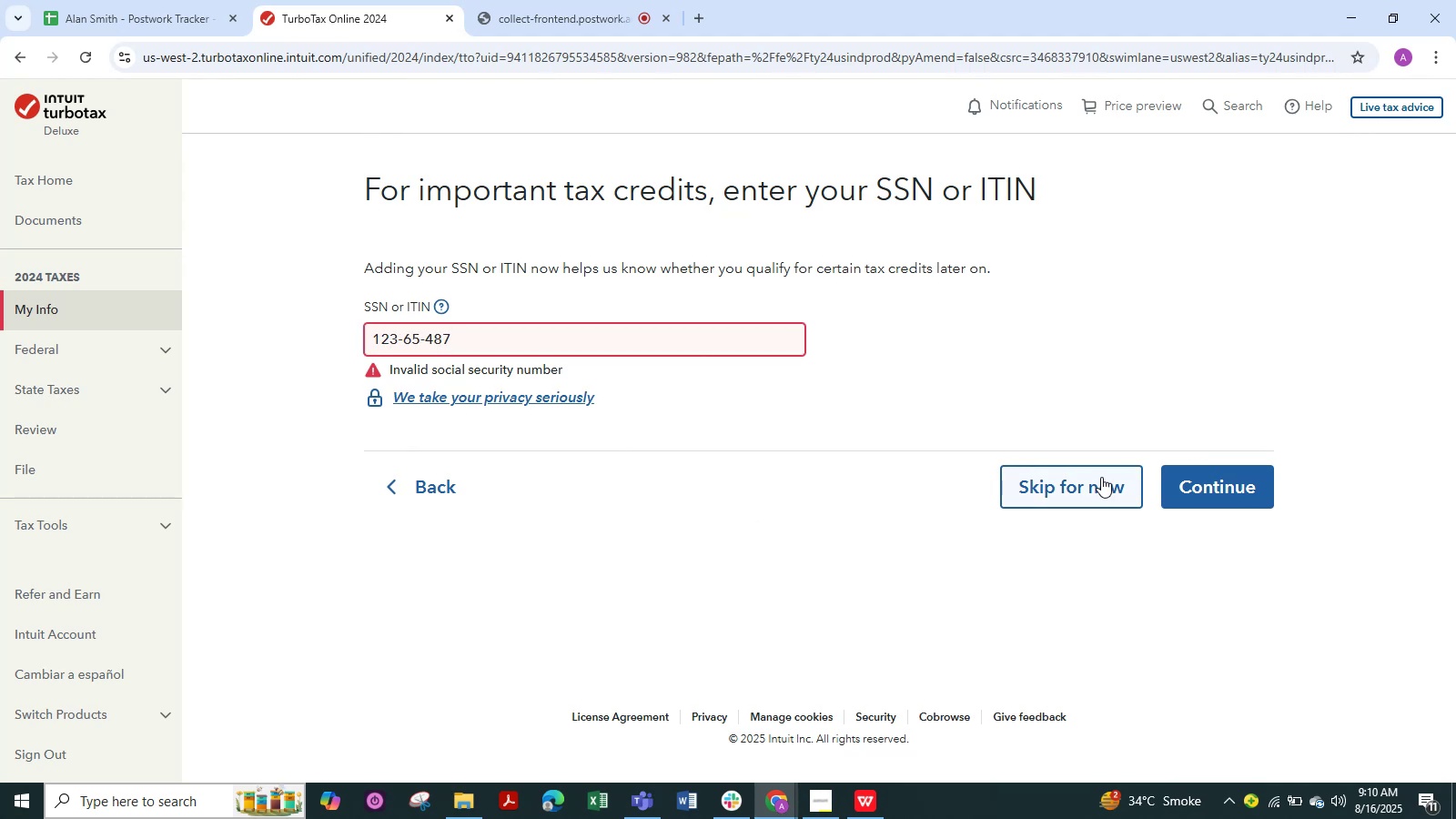 
left_click([1188, 494])
 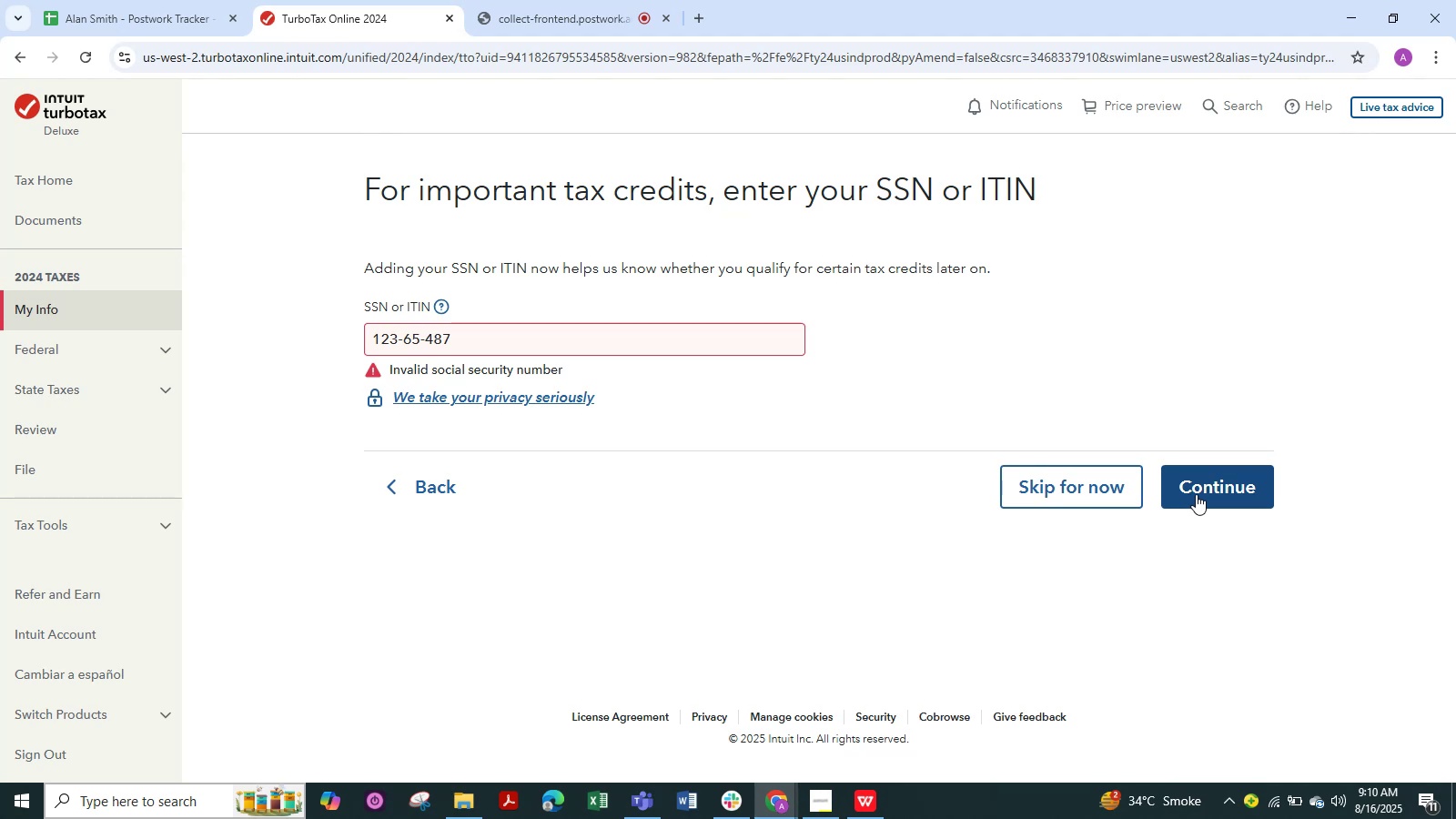 
left_click([1213, 494])
 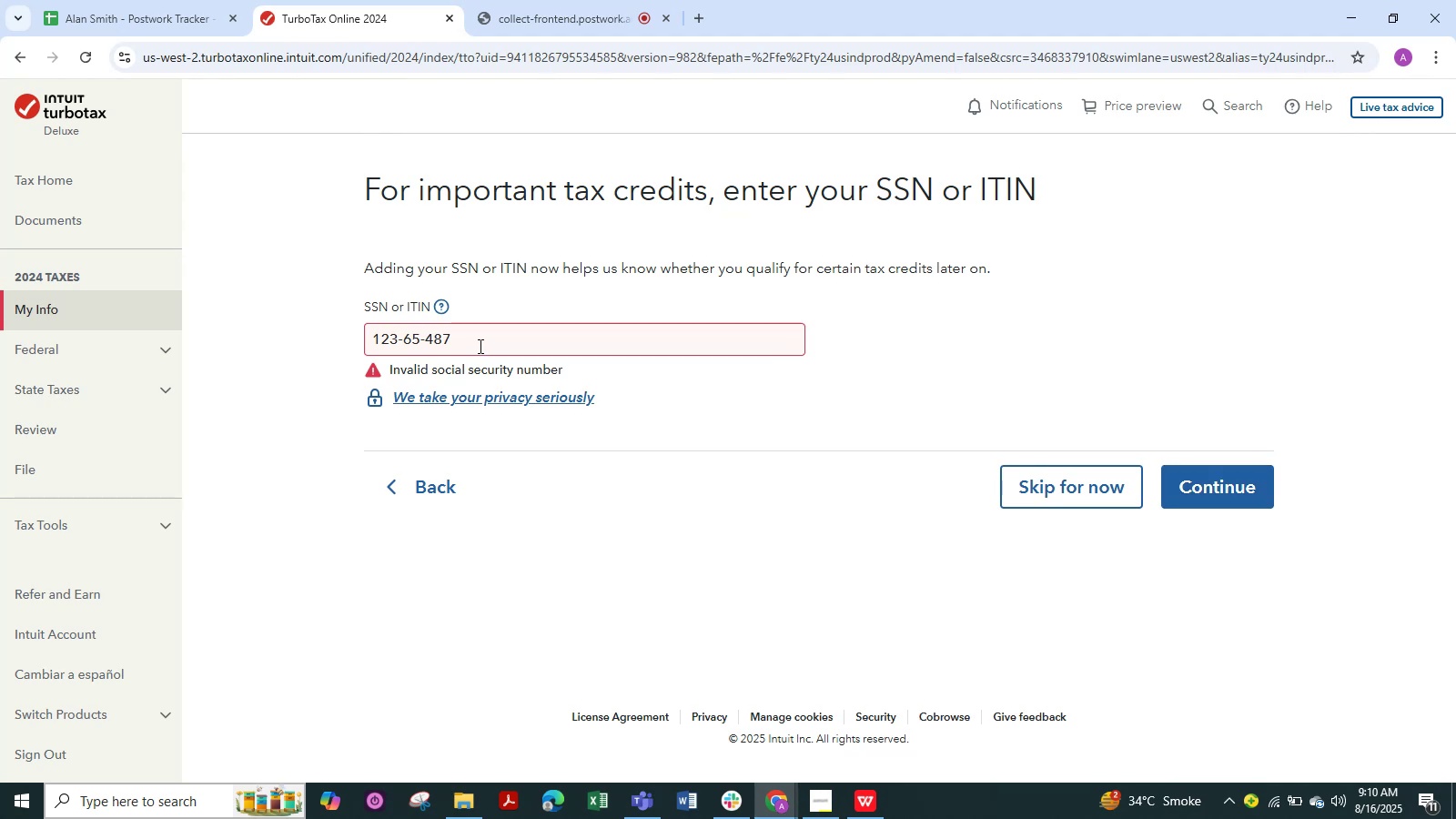 
left_click([451, 334])
 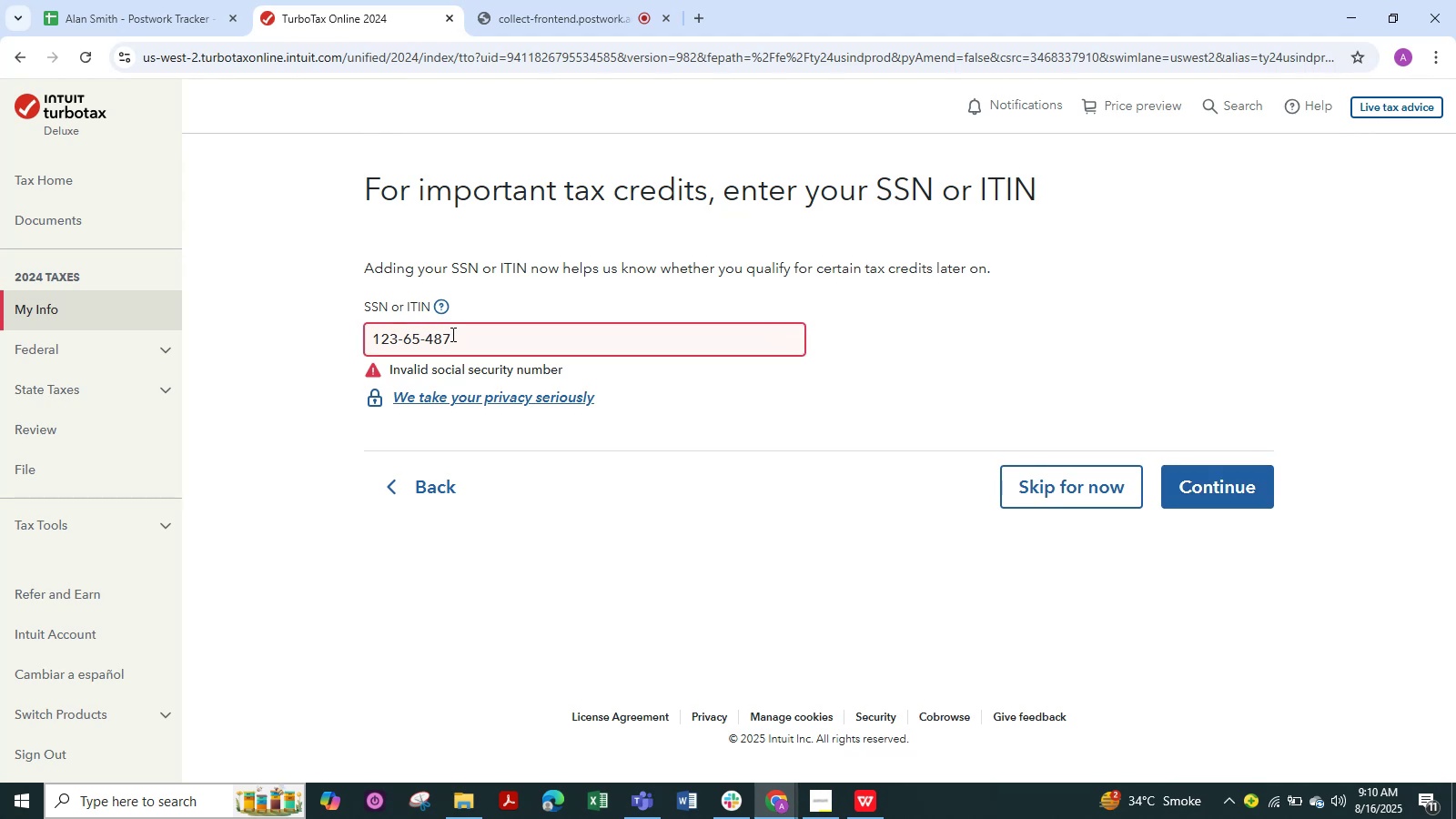 
hold_key(key=Backspace, duration=0.95)
 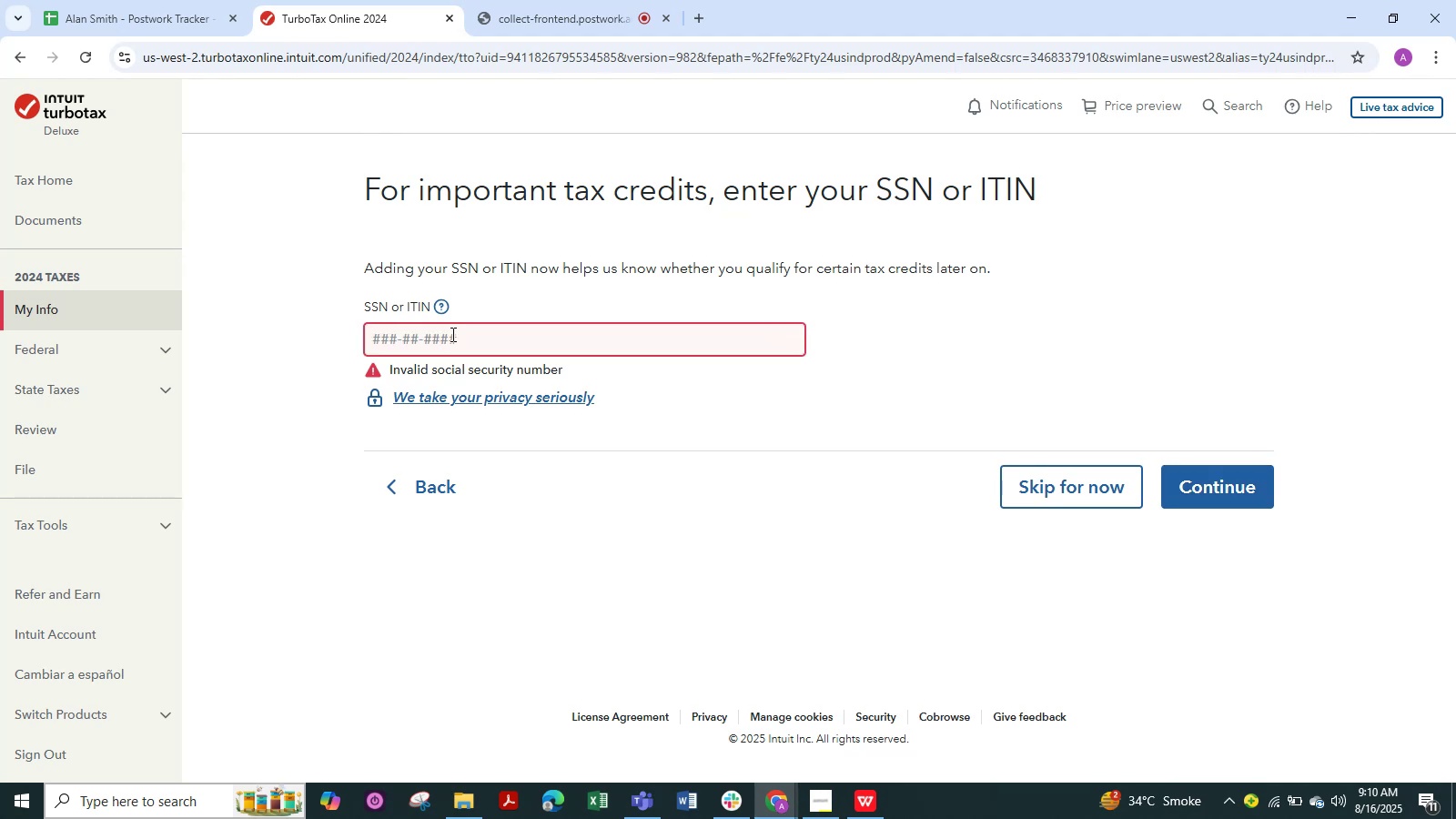 
key(Numpad7)
 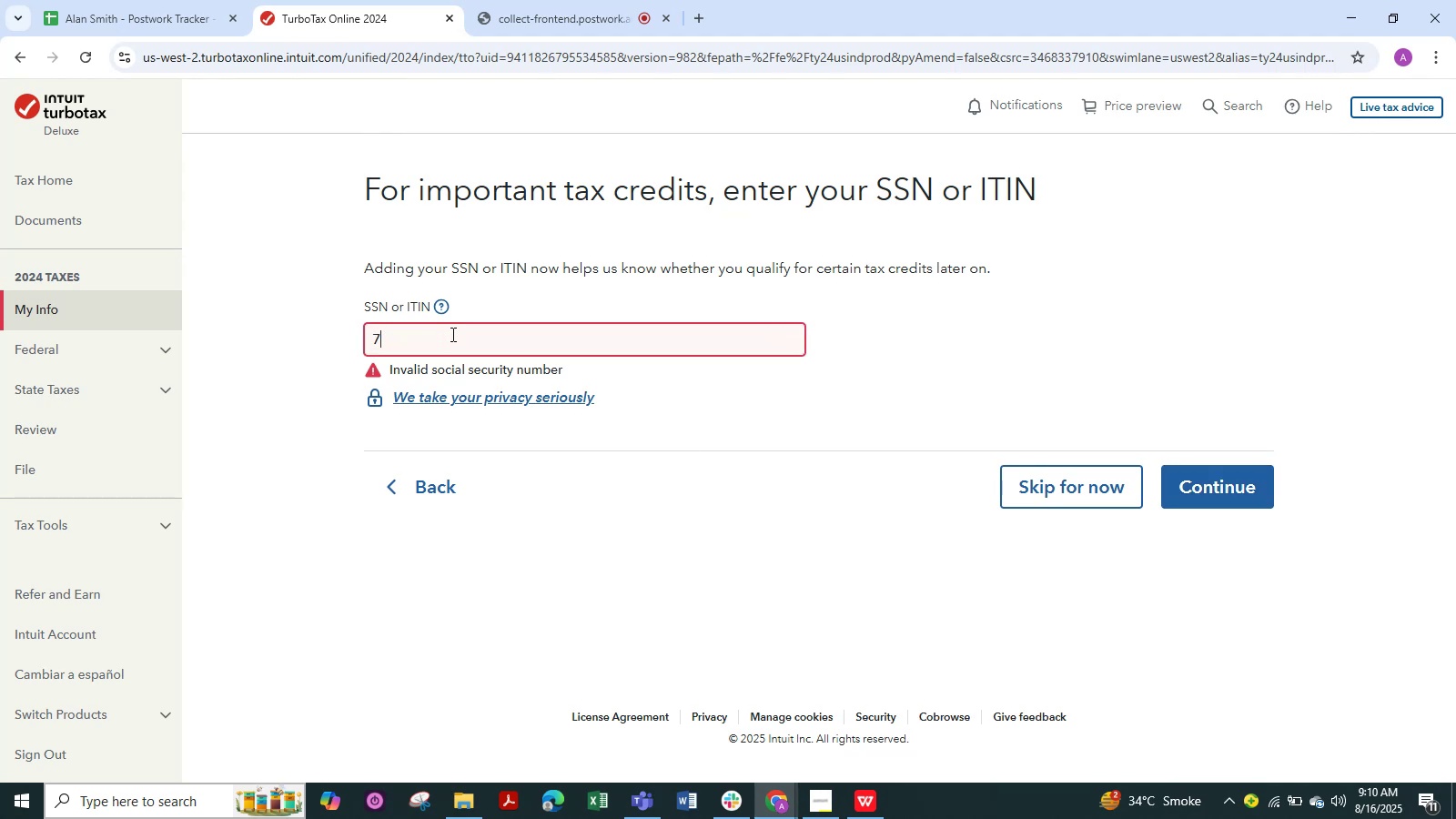 
key(Numpad1)
 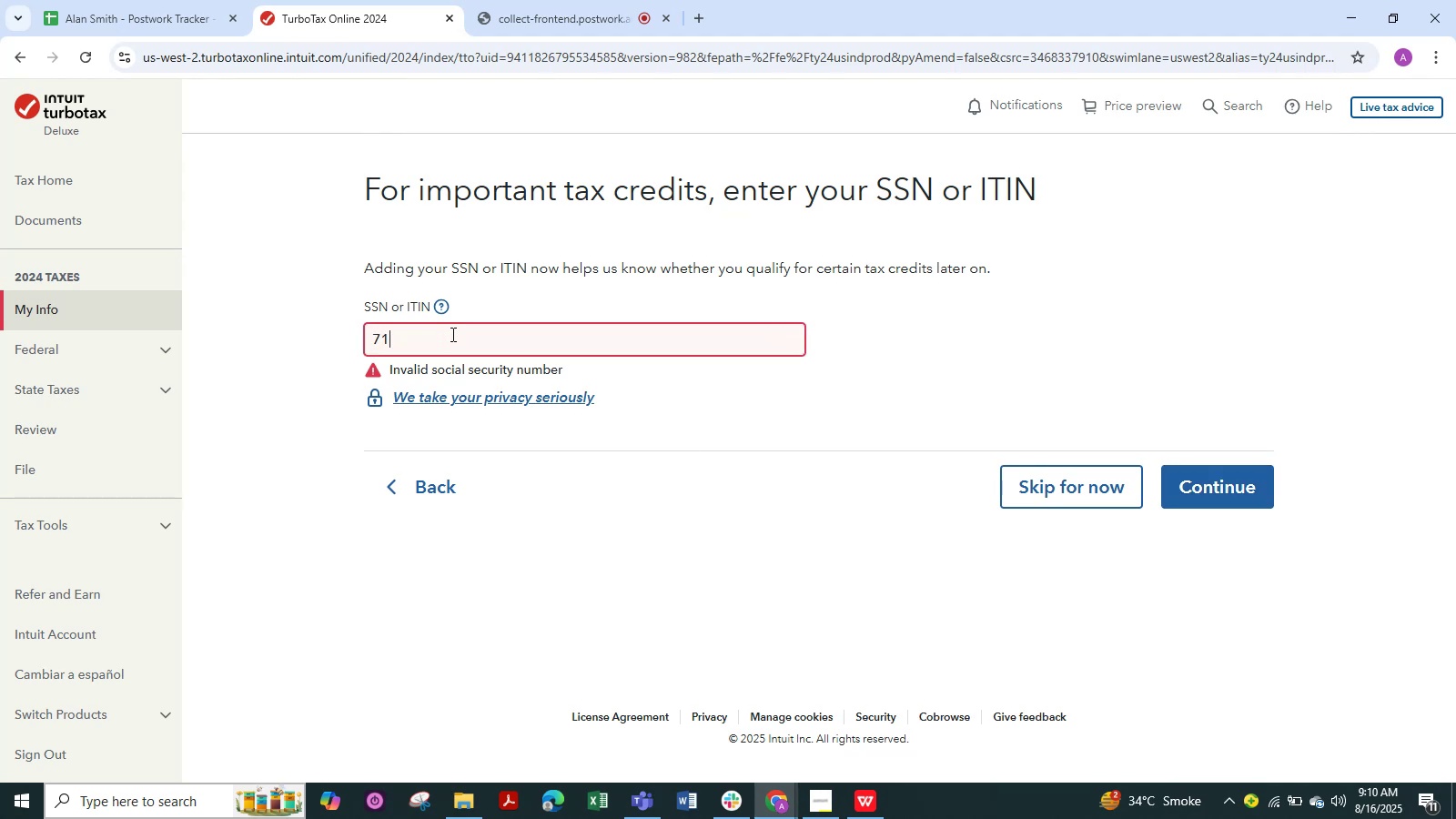 
key(Numpad5)
 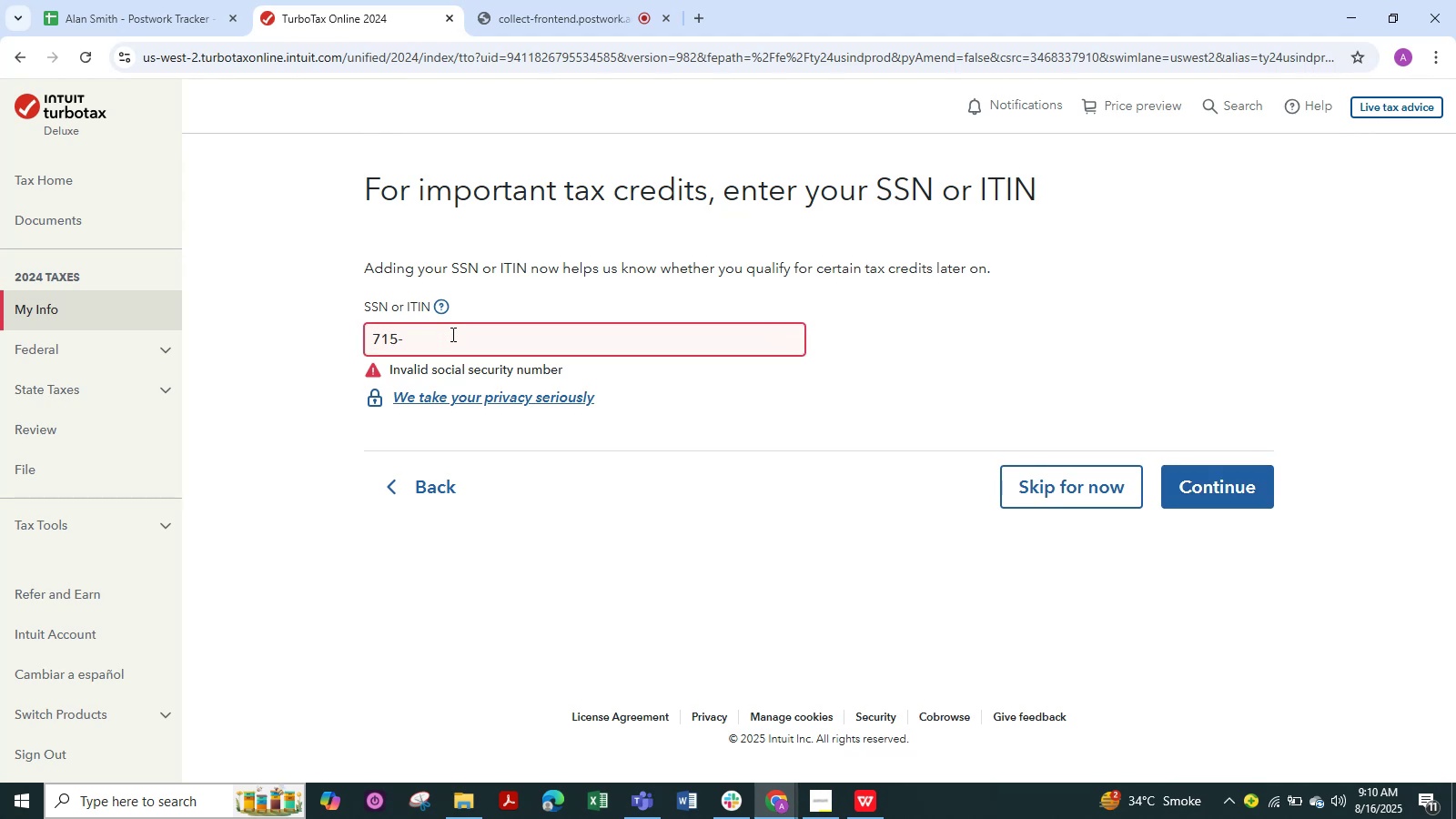 
key(Numpad5)
 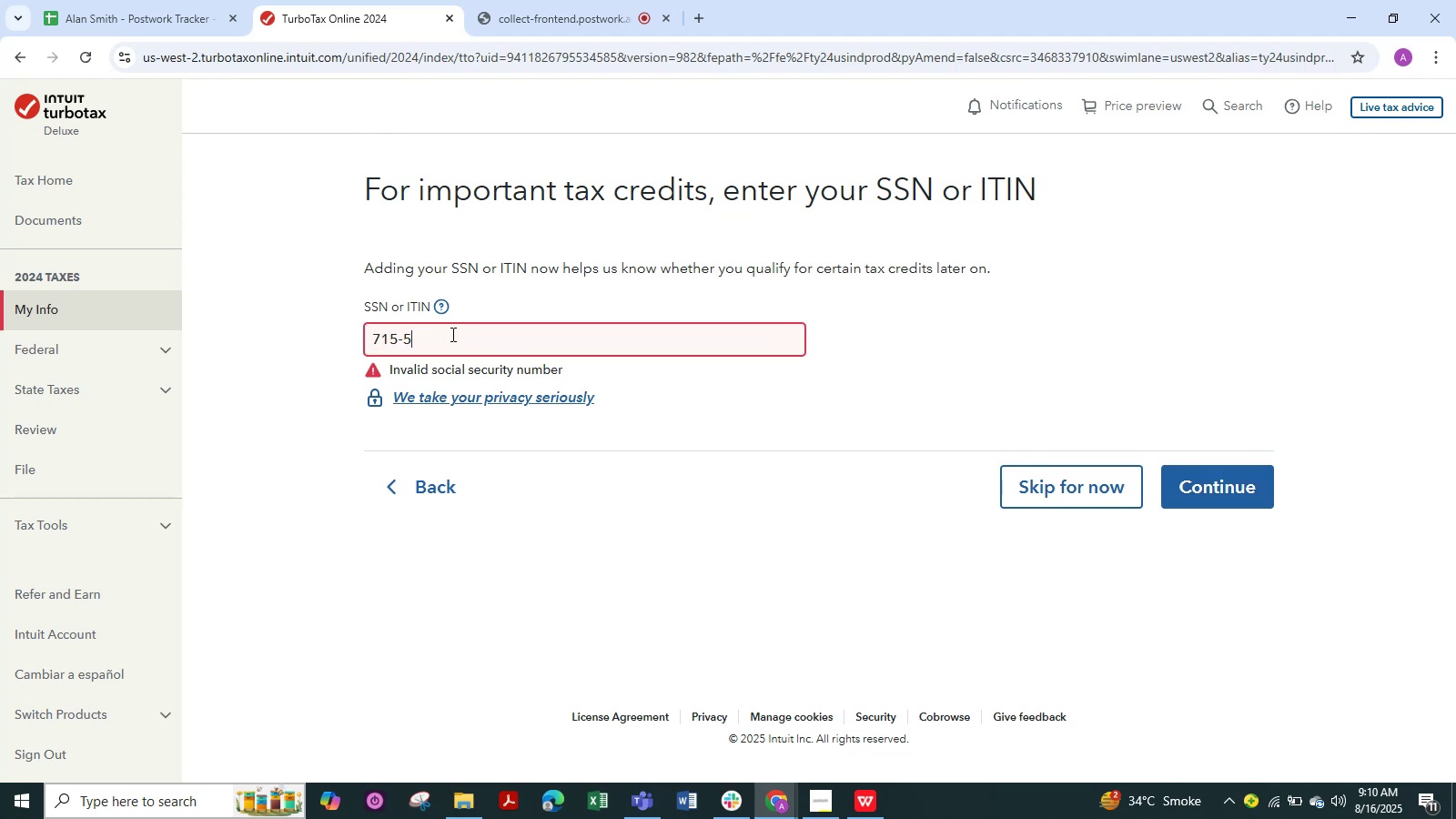 
key(Numpad6)
 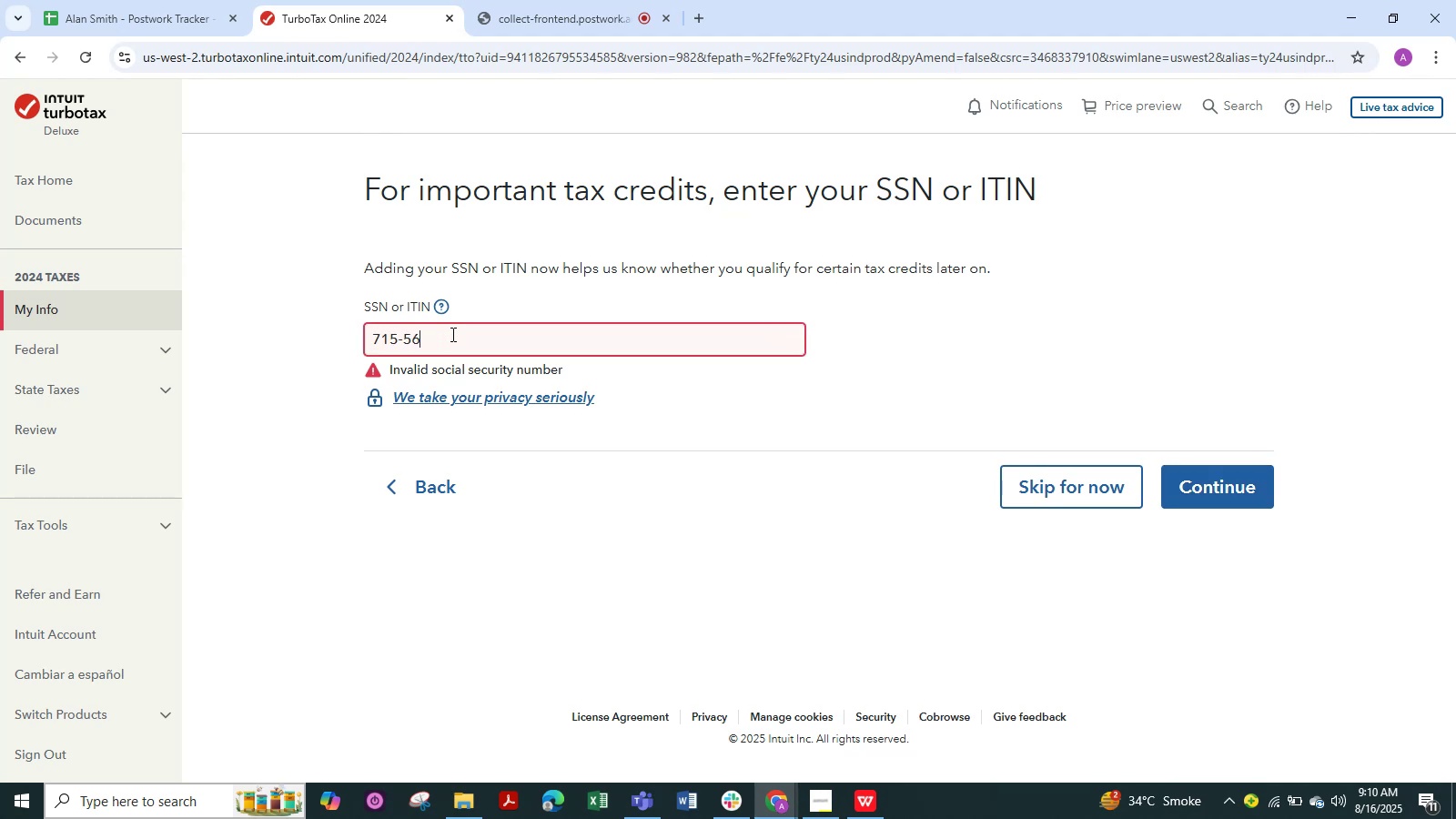 
key(Numpad4)
 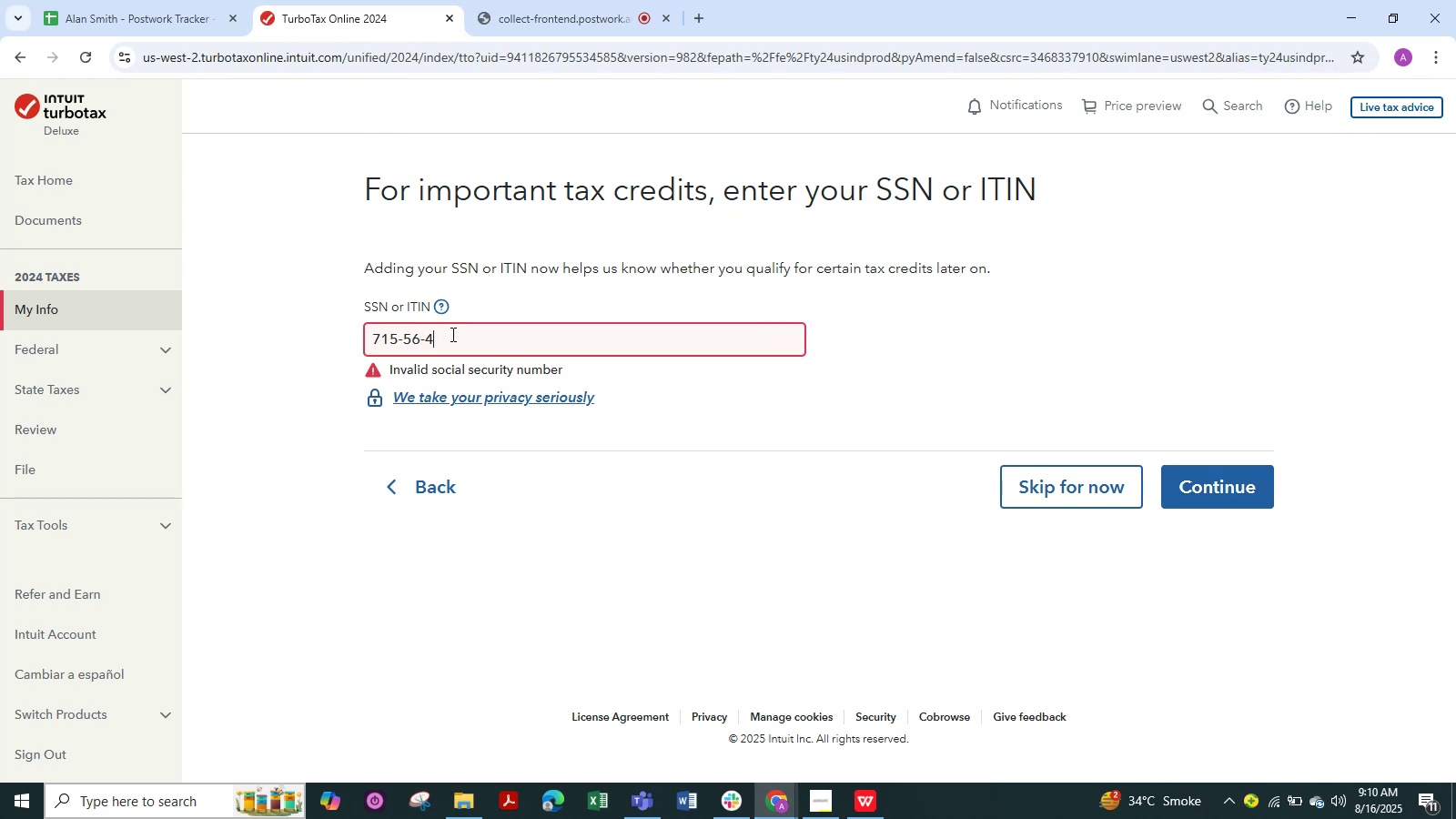 
key(Numpad8)
 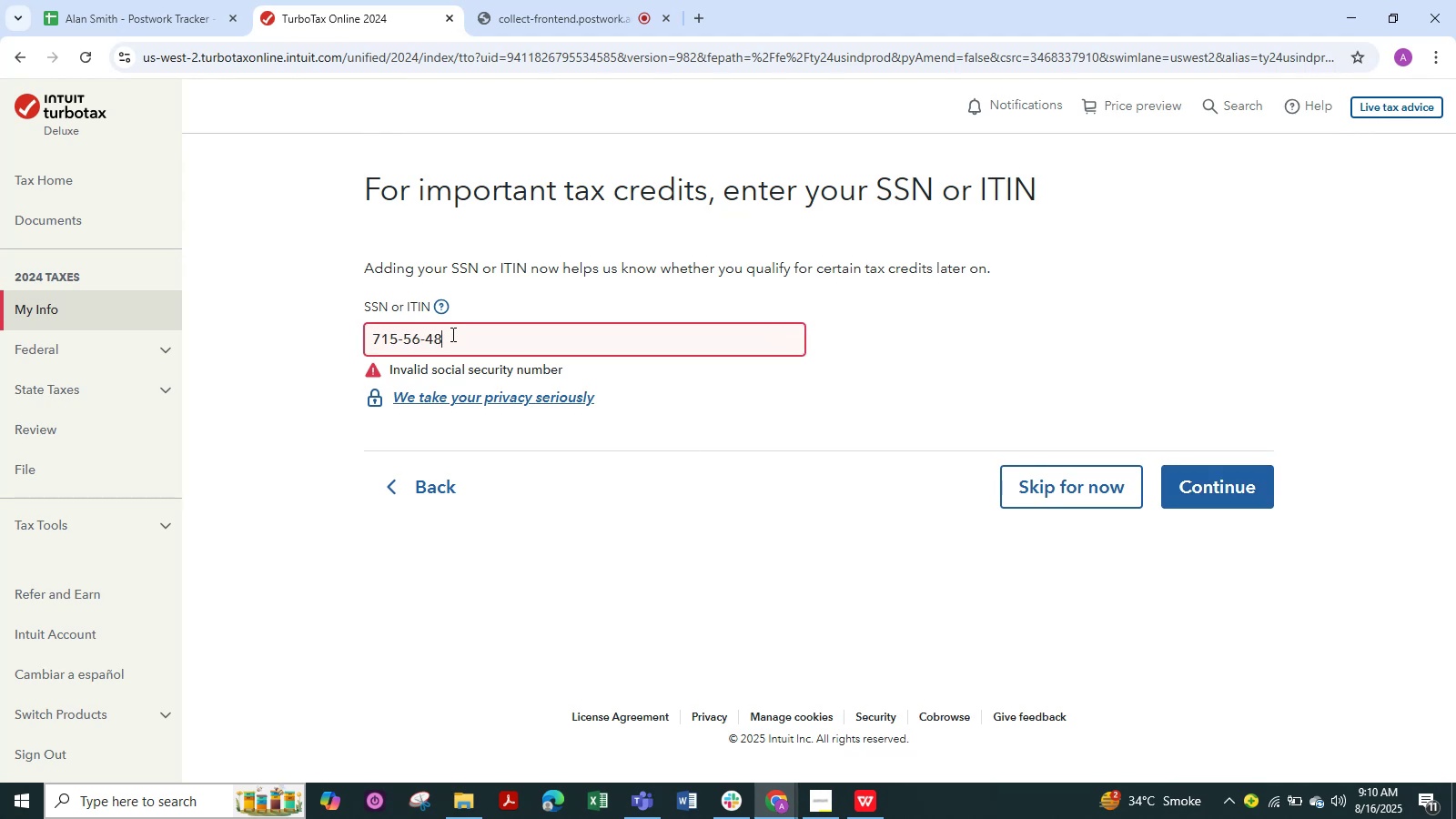 
key(Numpad9)
 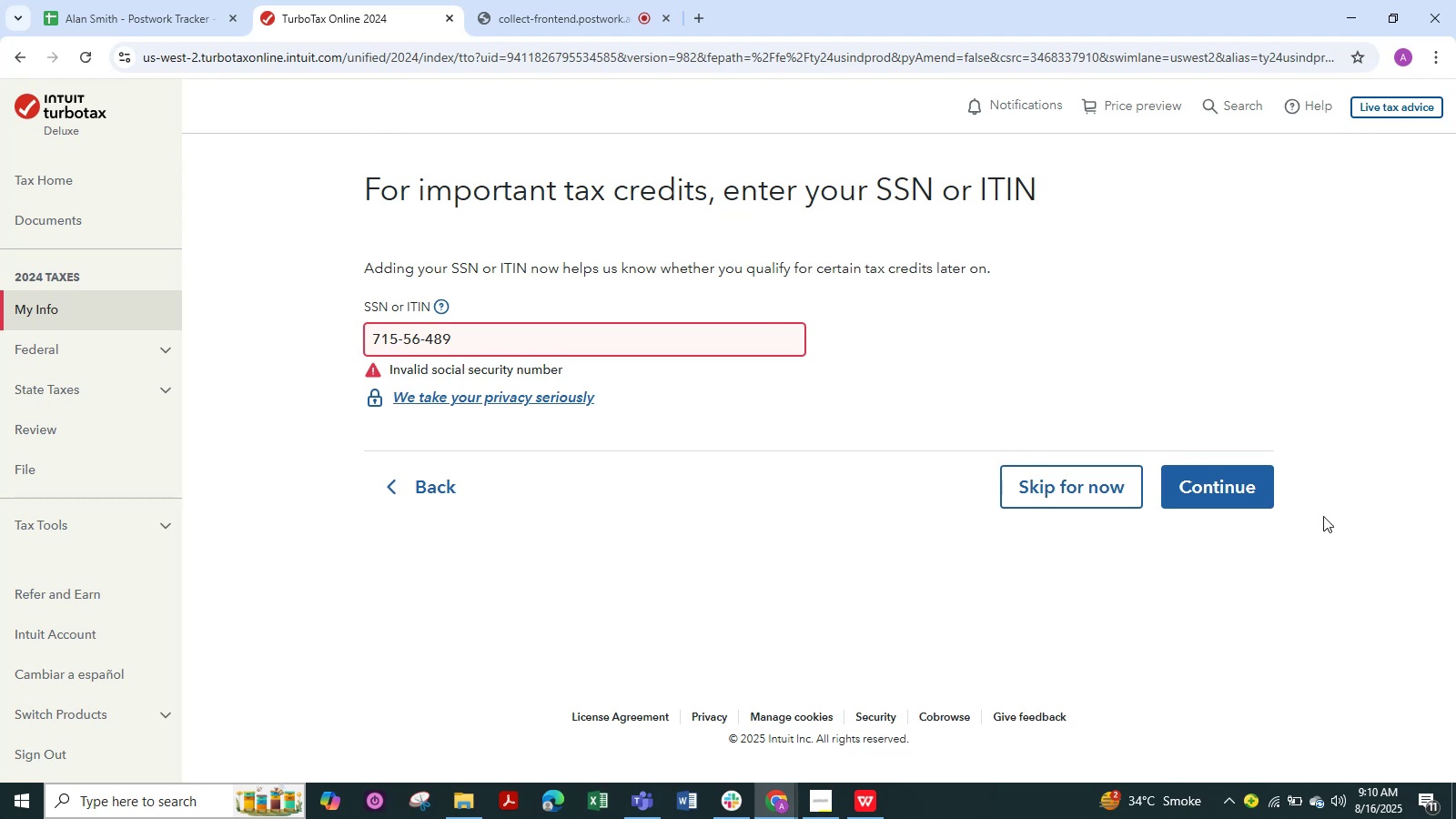 
left_click([1233, 503])
 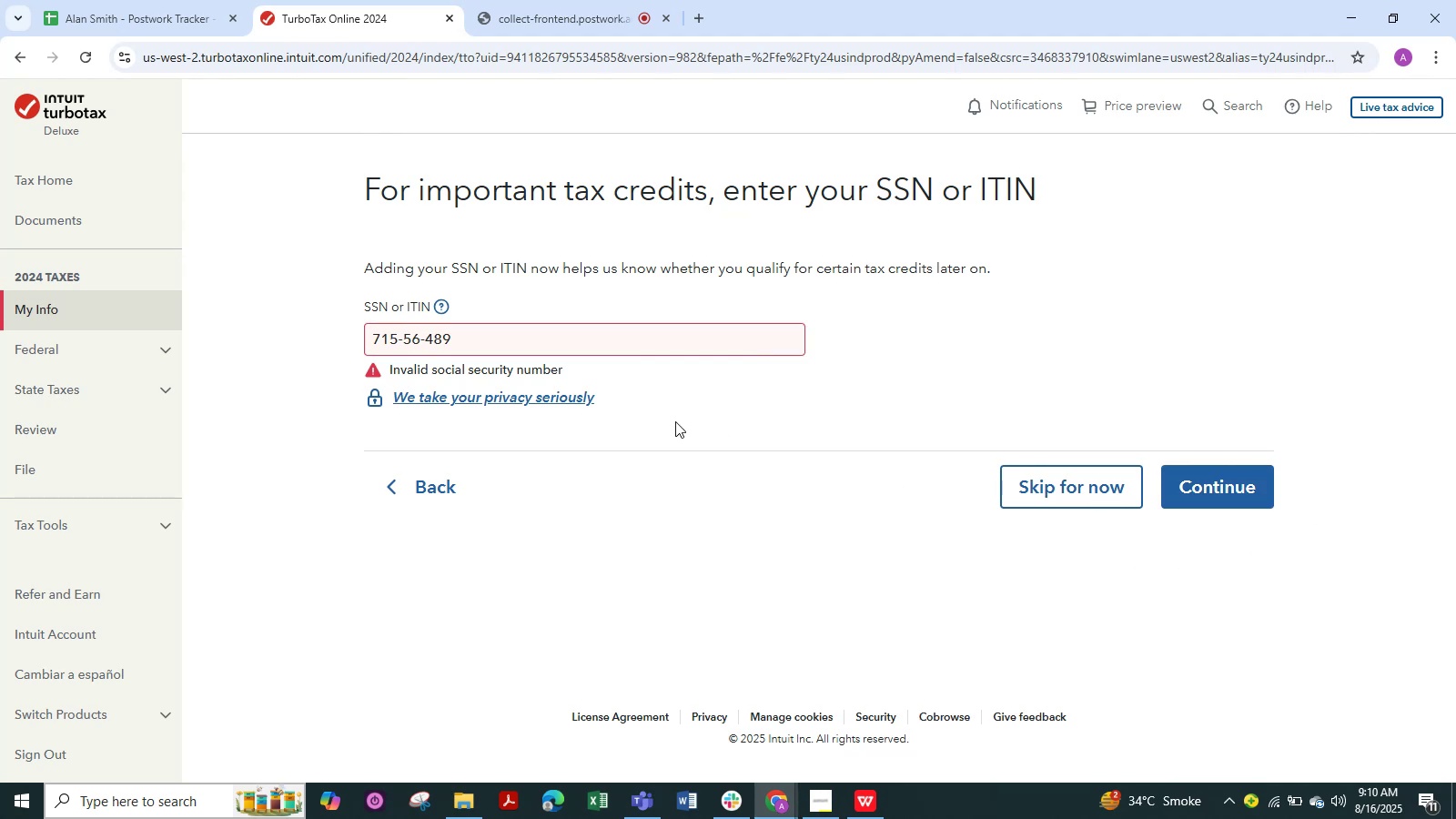 
left_click([502, 344])
 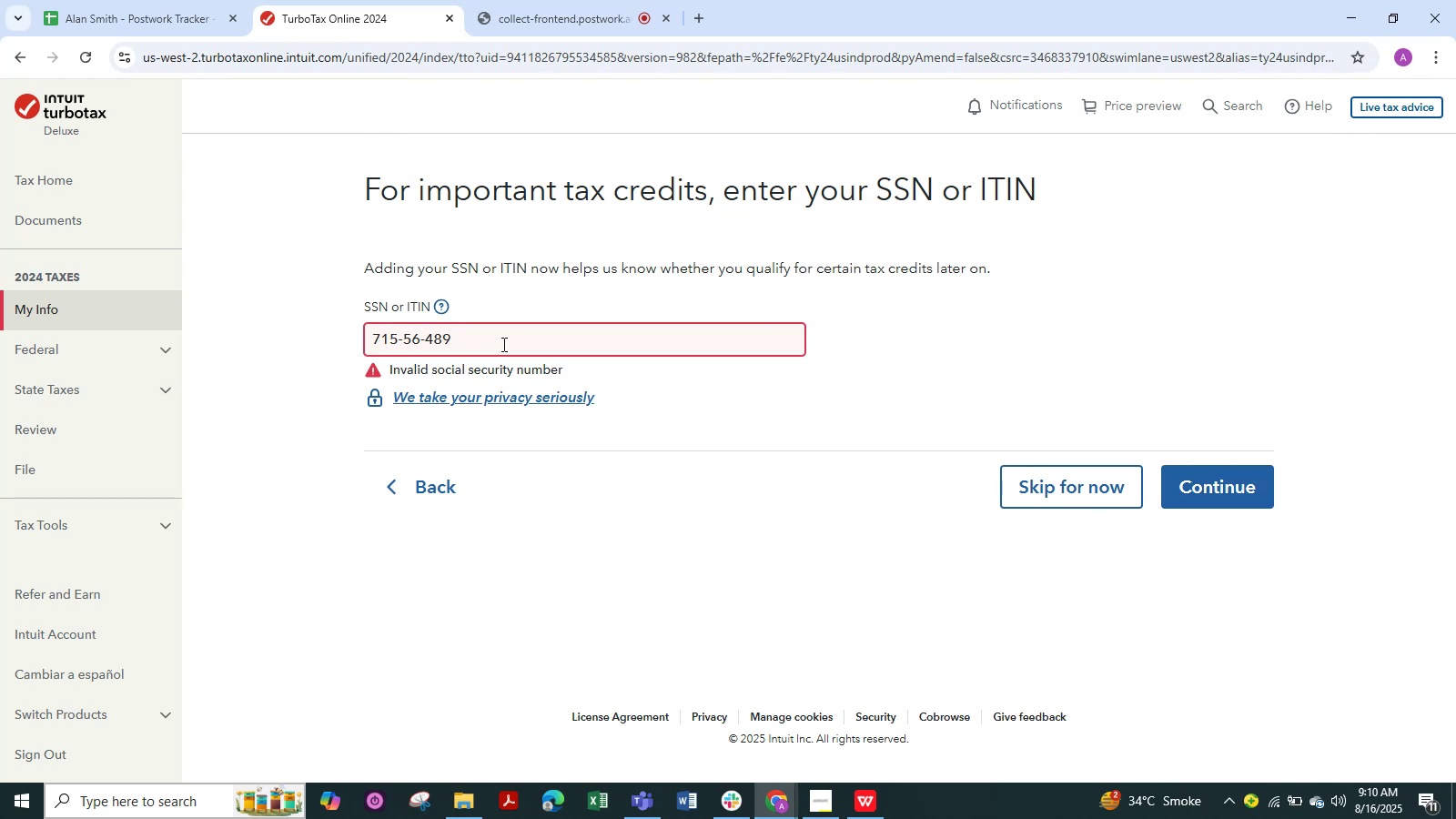 
key(Numpad0)
 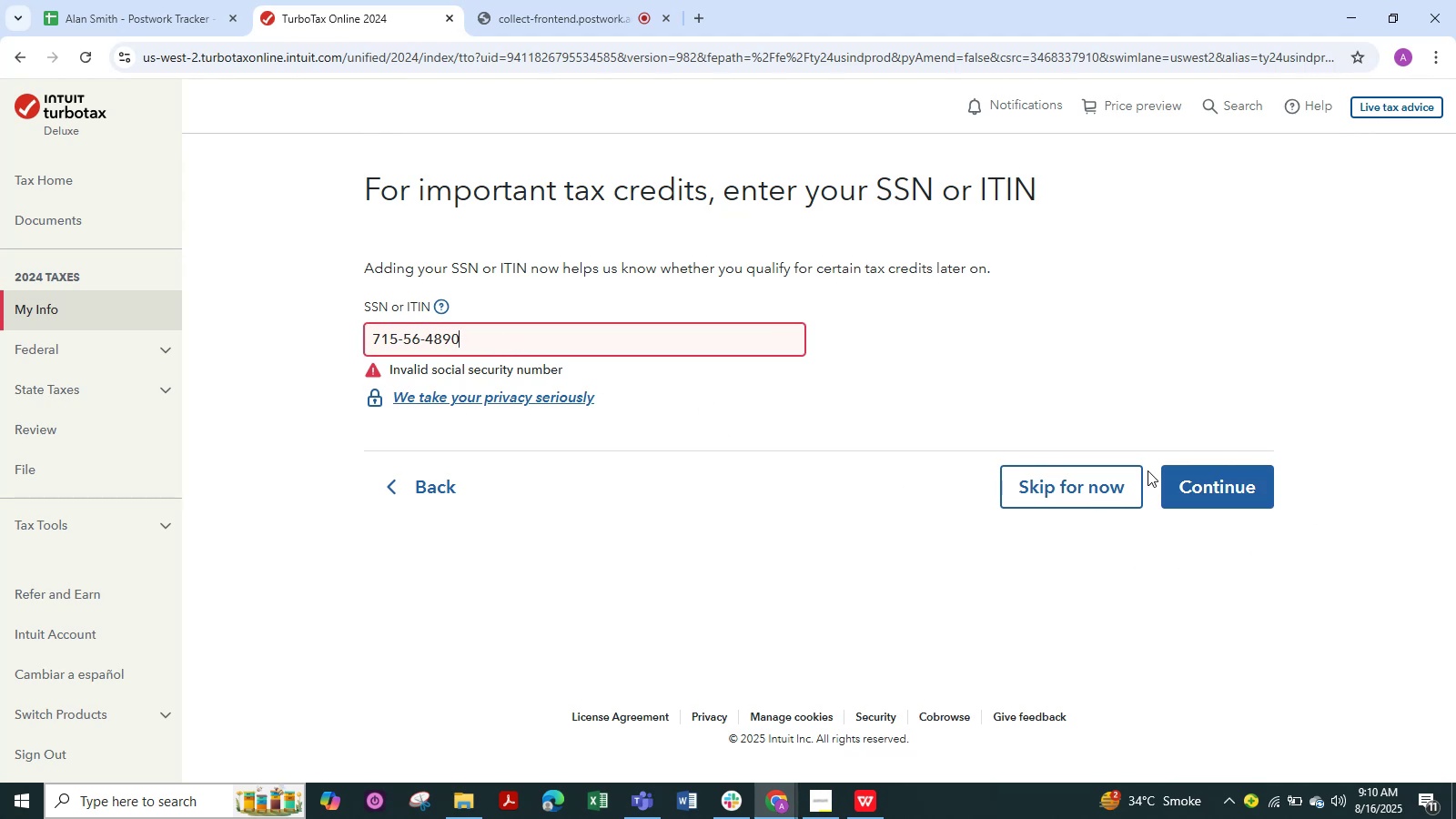 
left_click([1061, 208])
 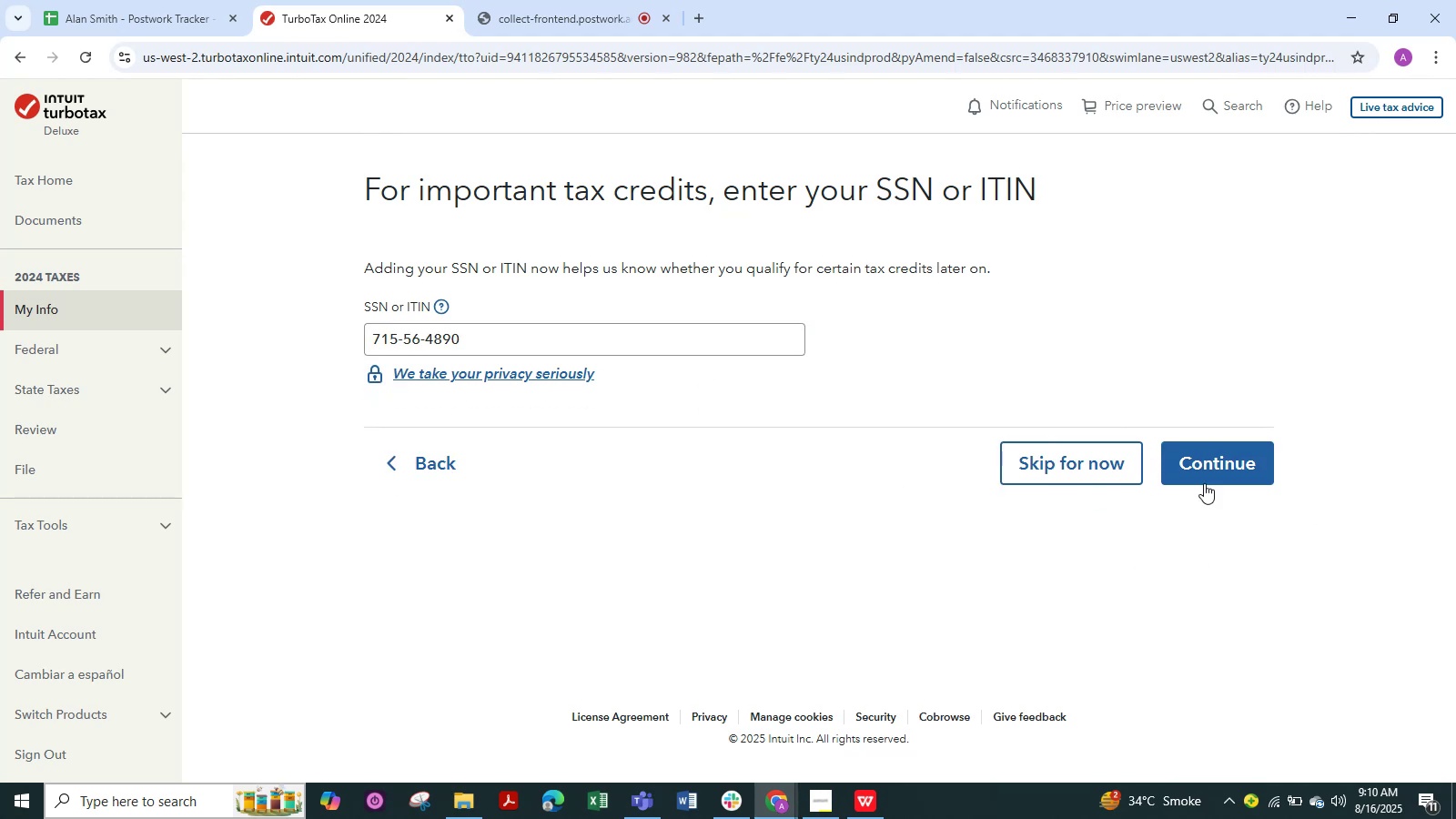 
left_click([1206, 467])
 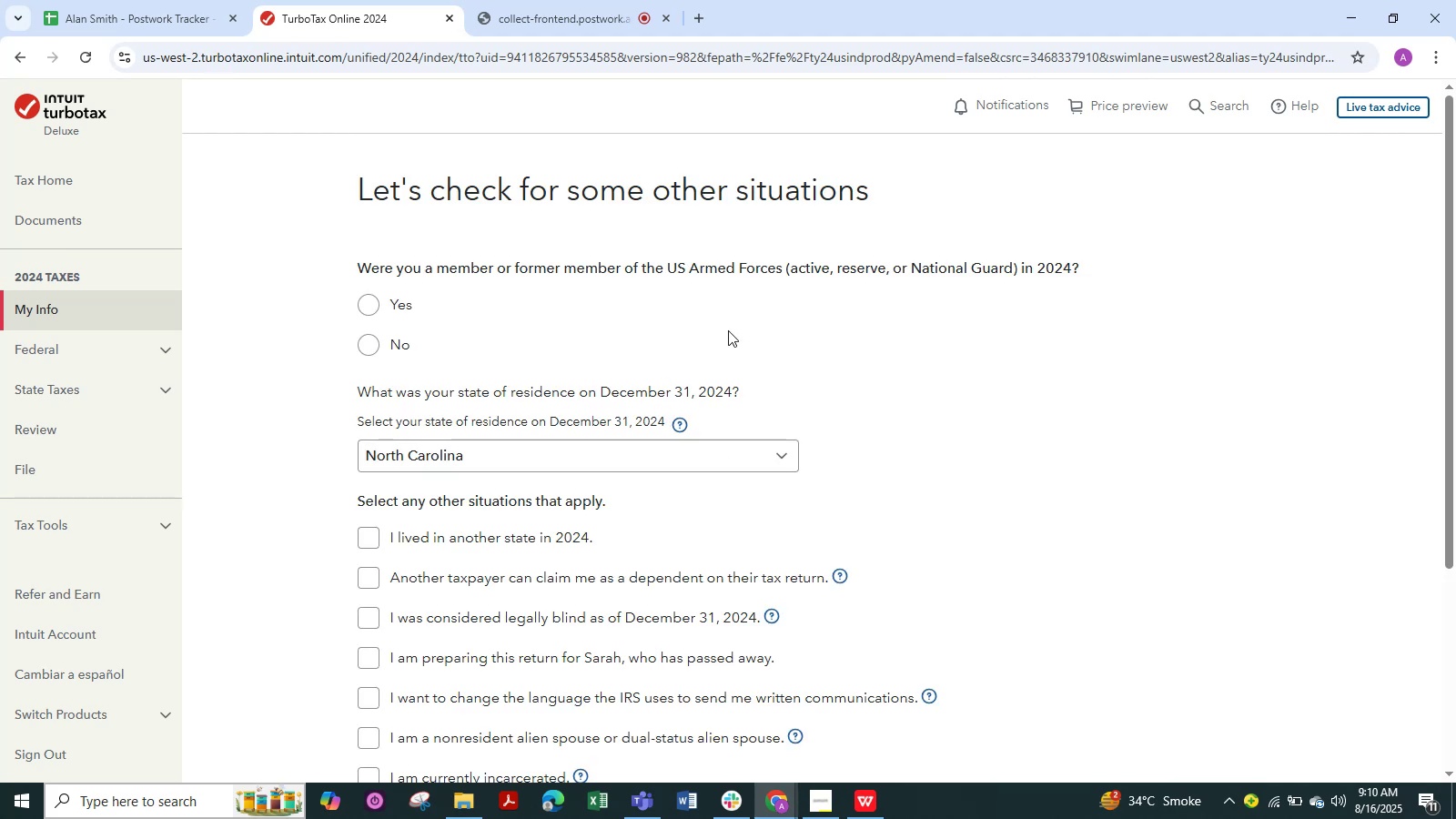 
scroll: coordinate [472, 419], scroll_direction: down, amount: 8.0
 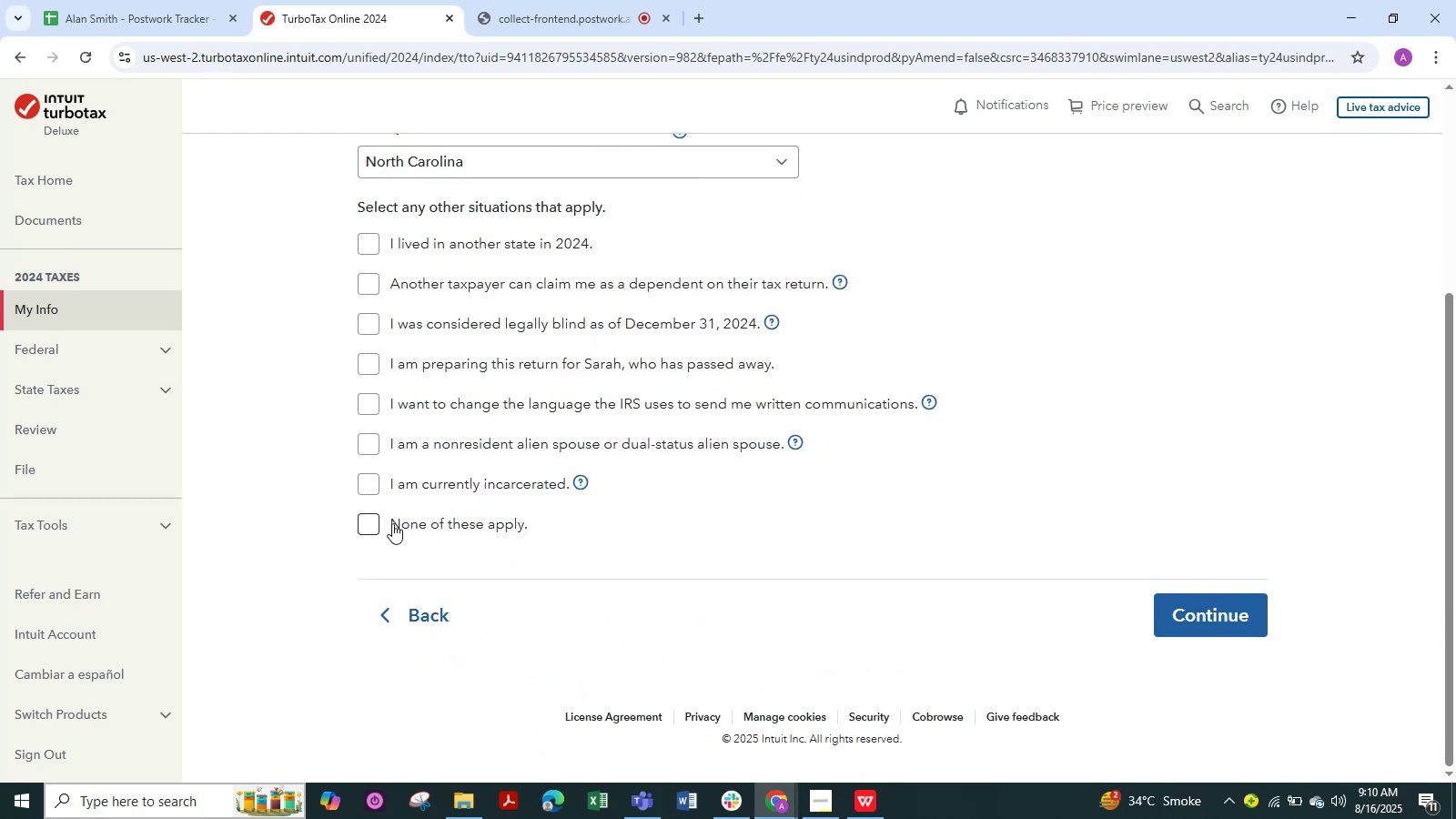 
left_click([390, 525])
 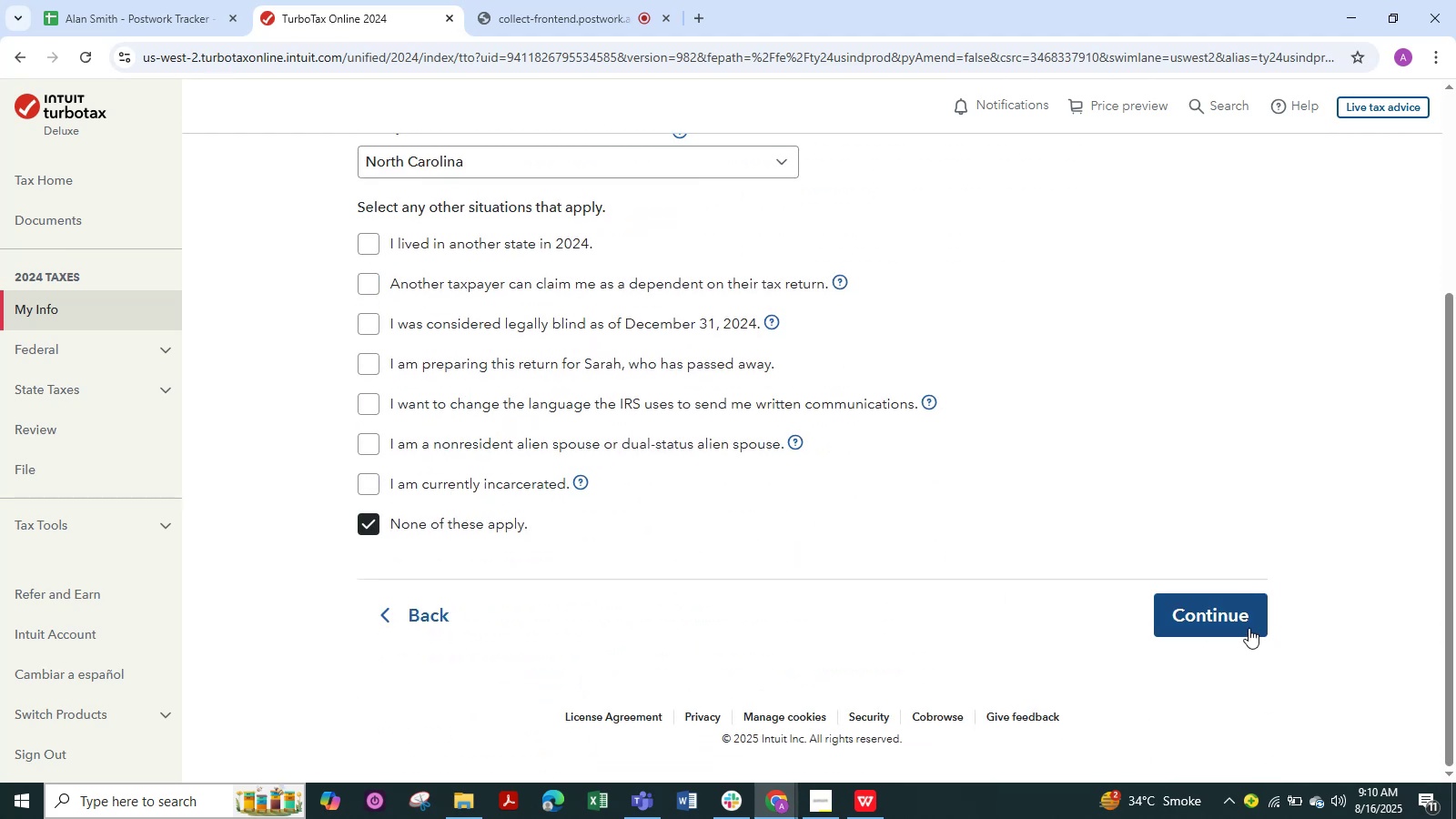 
left_click([1249, 628])
 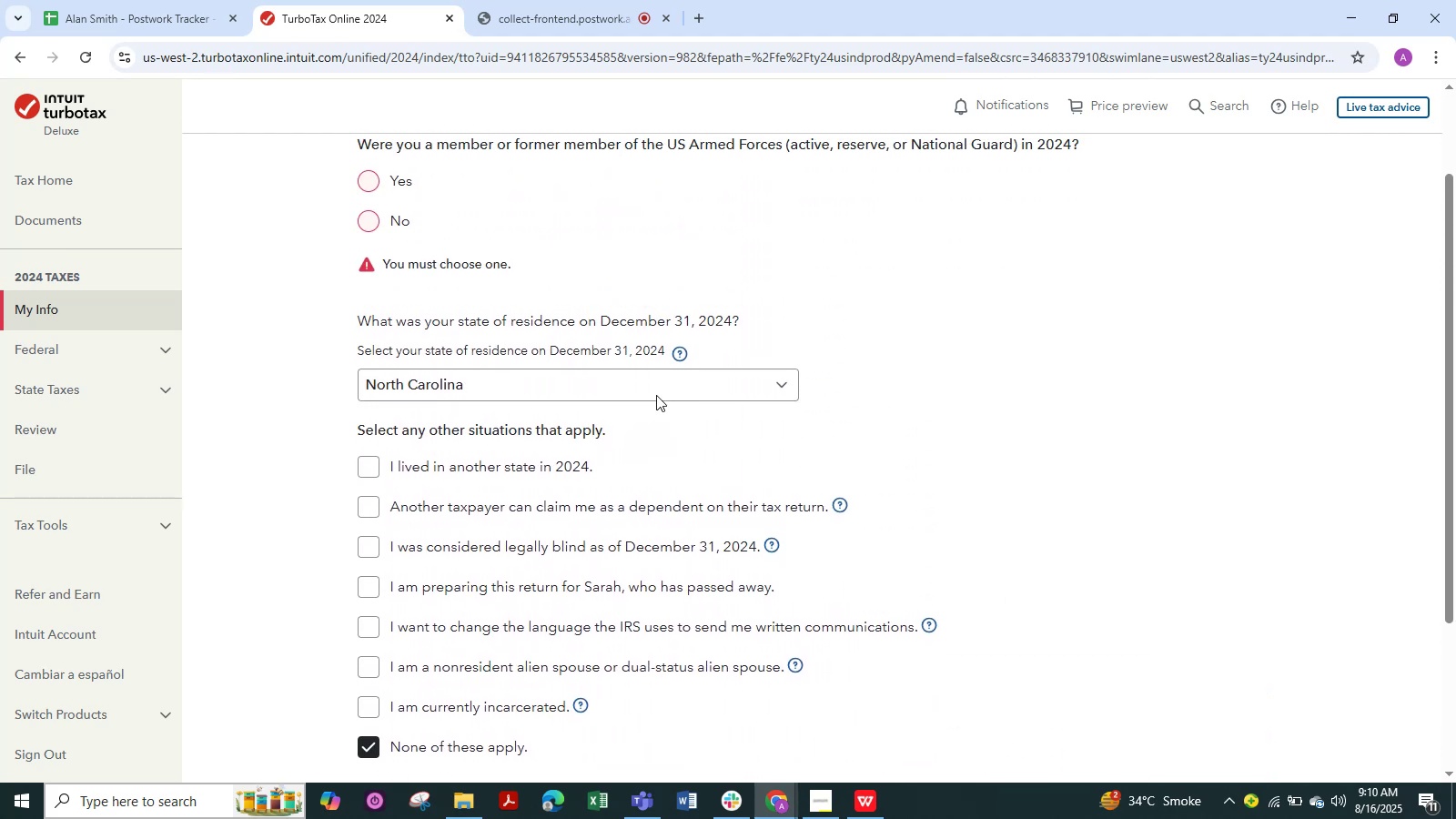 
scroll: coordinate [566, 301], scroll_direction: up, amount: 1.0
 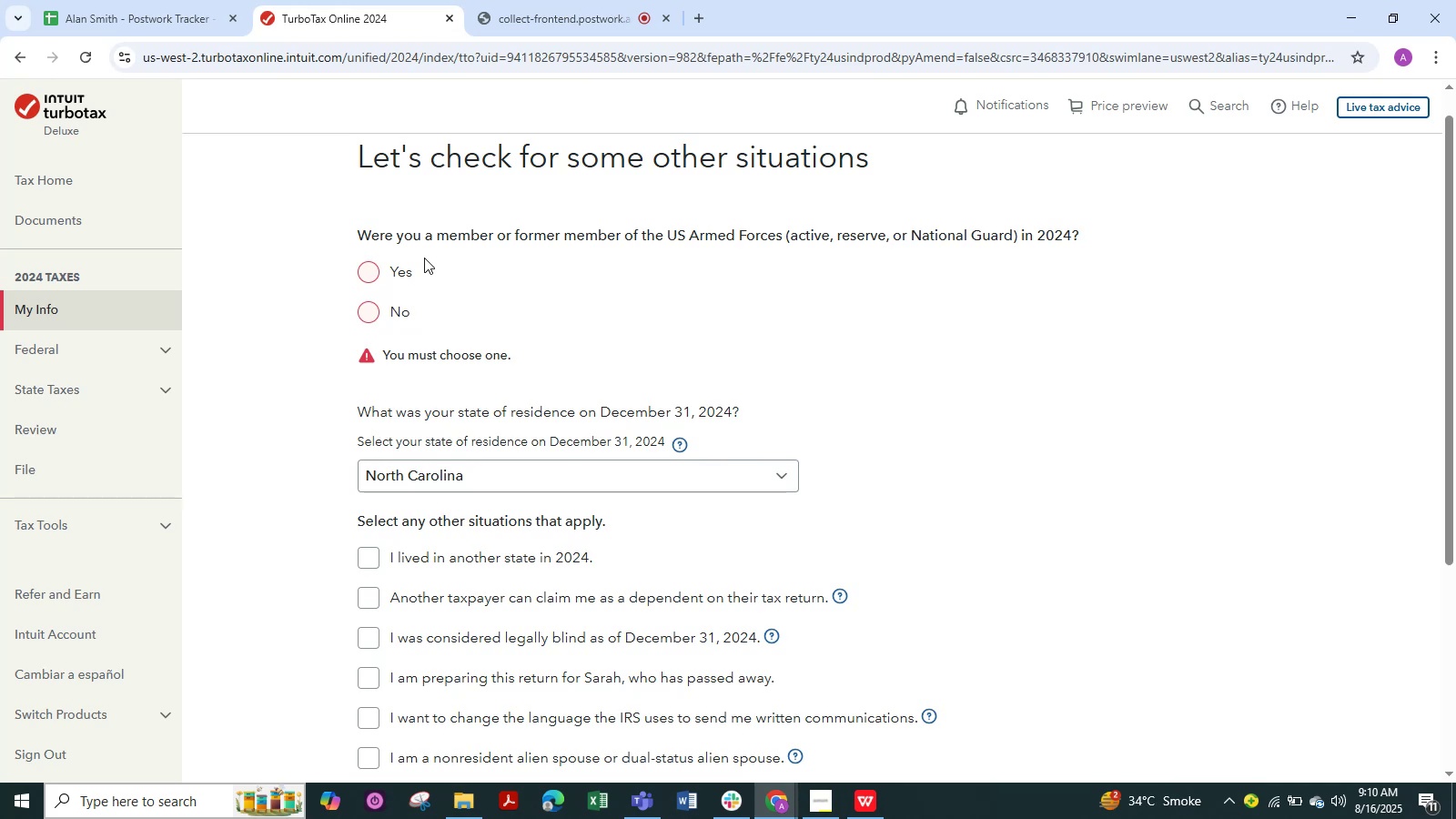 
left_click([366, 316])
 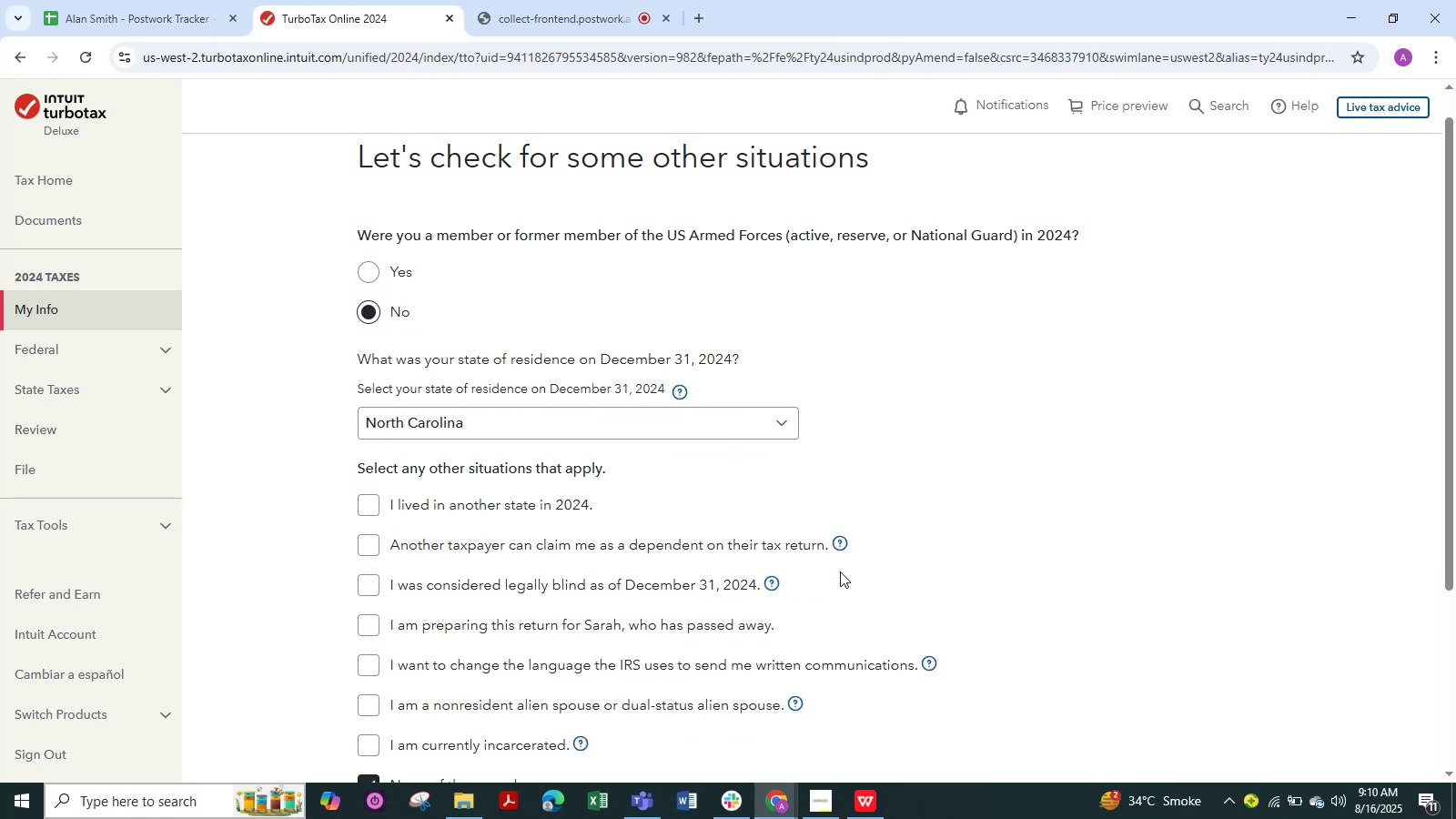 
scroll: coordinate [852, 581], scroll_direction: down, amount: 5.0
 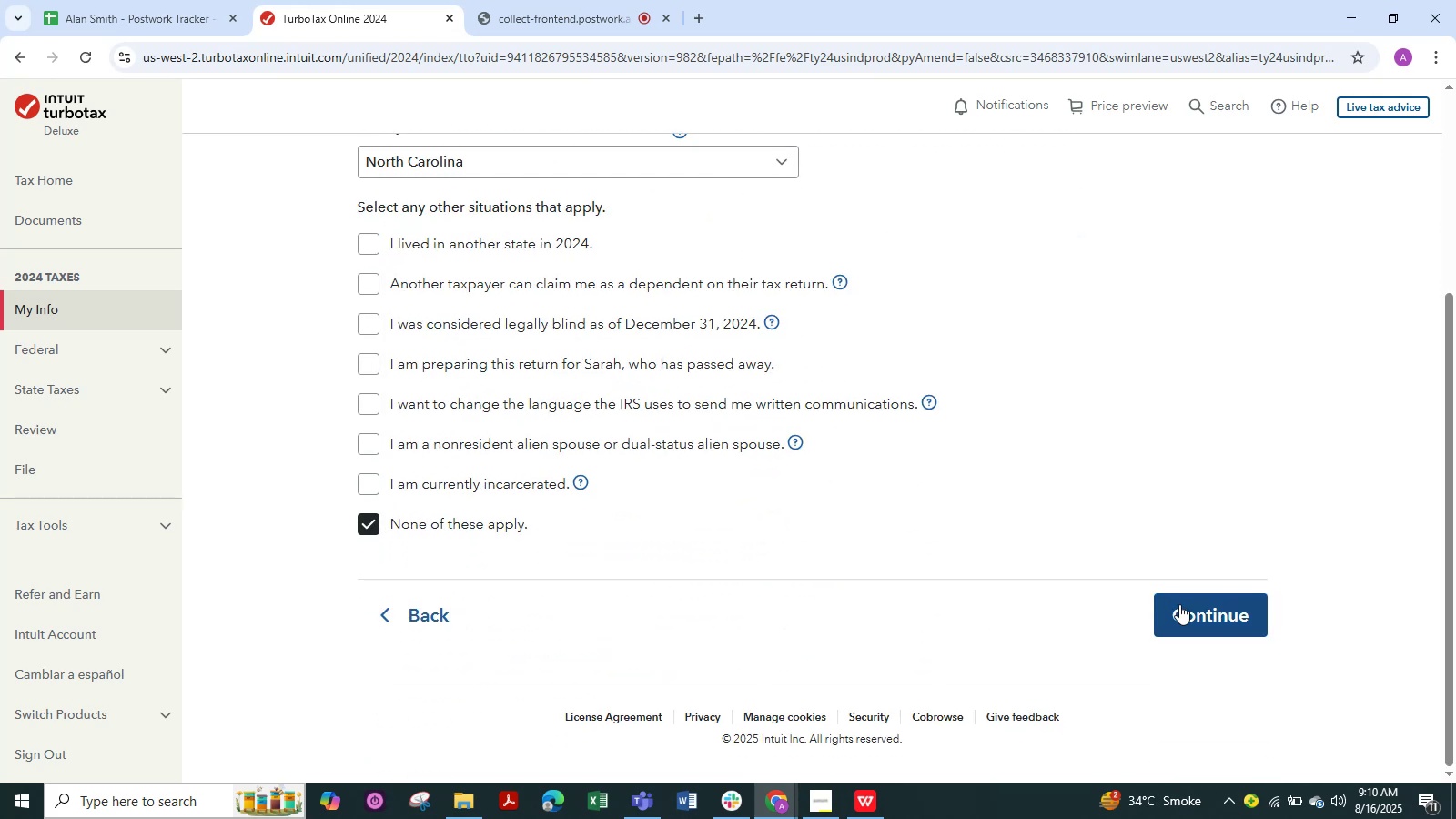 
left_click([1188, 605])
 